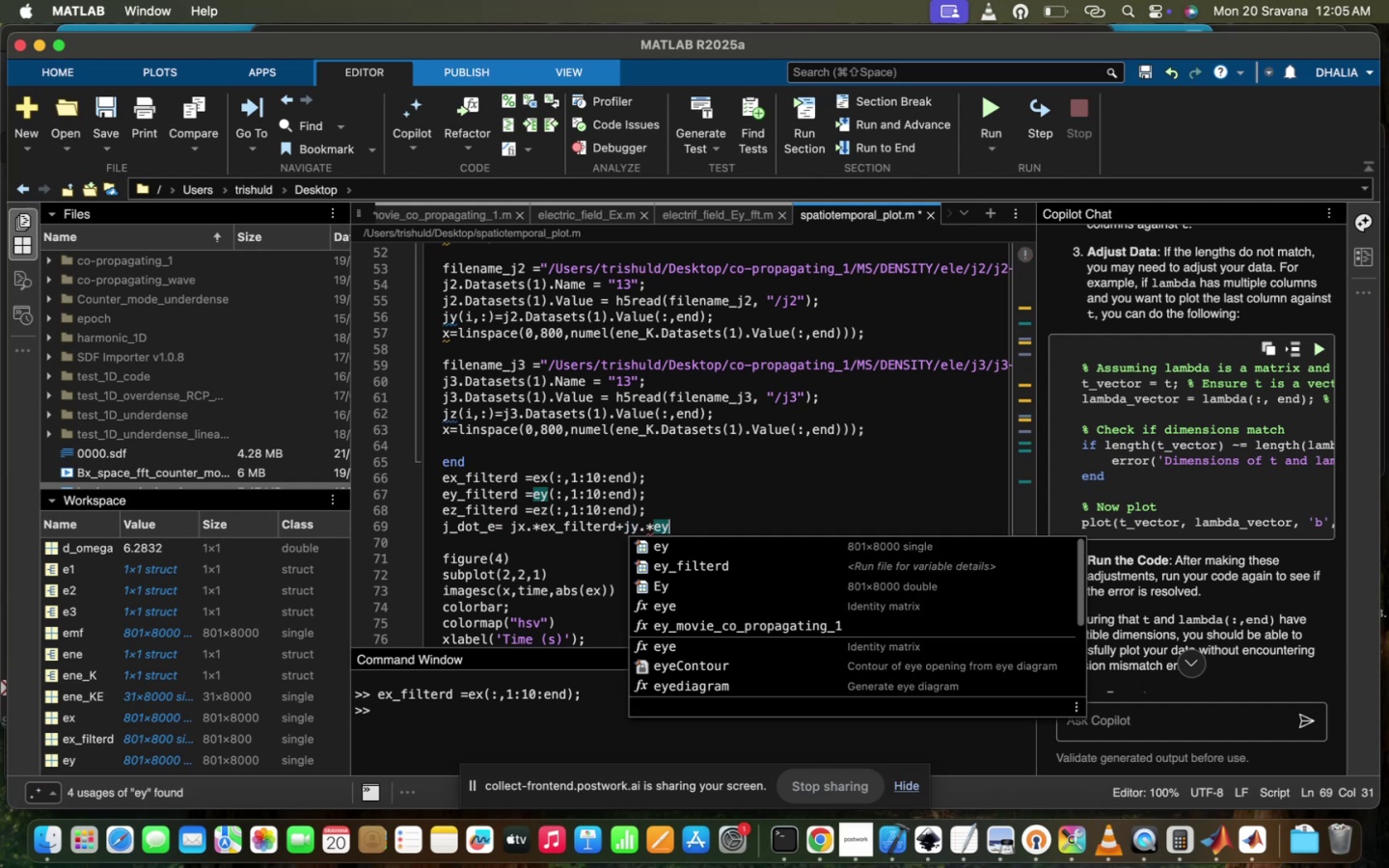 
 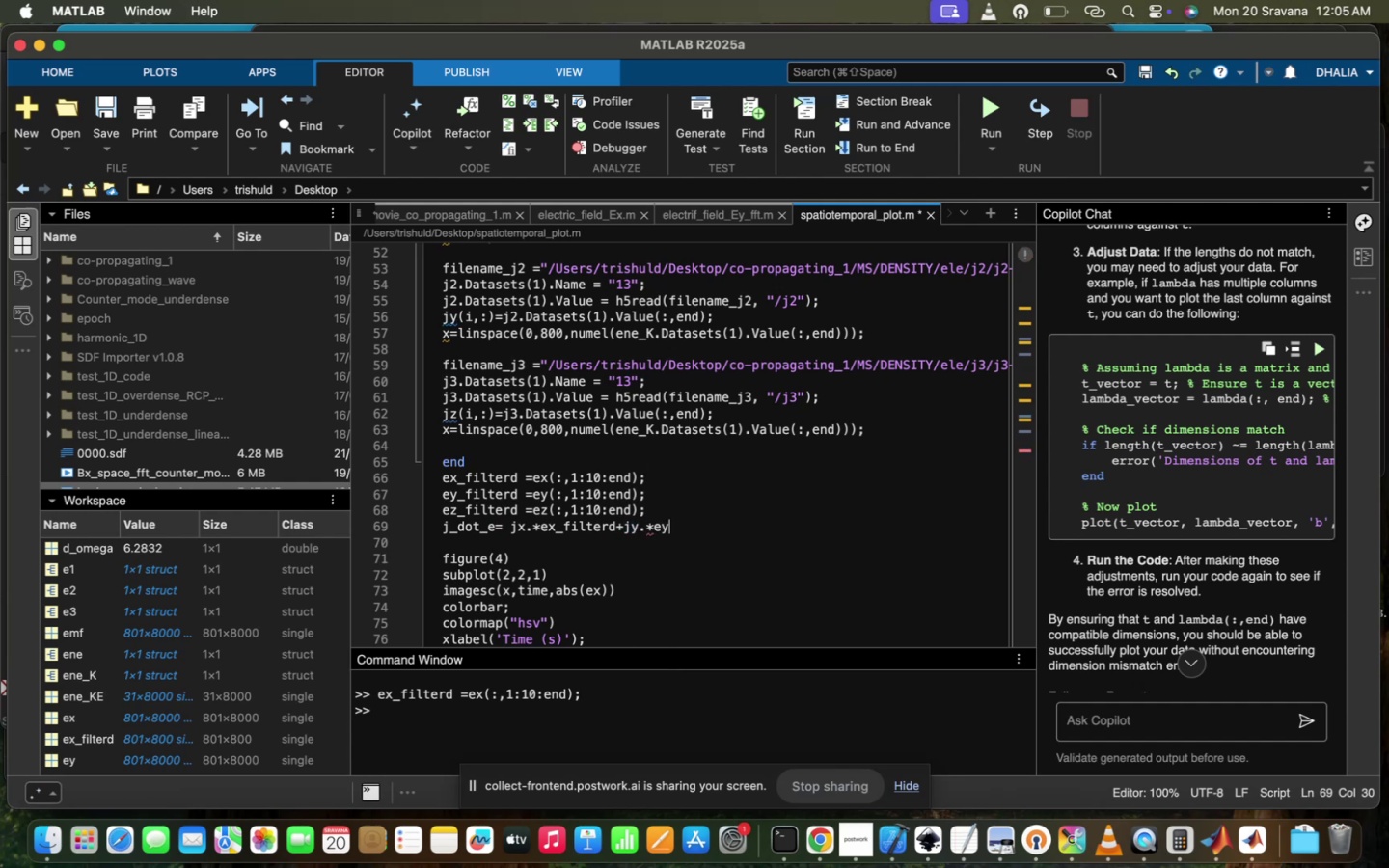 
hold_key(key=ShiftRight, duration=0.35)
 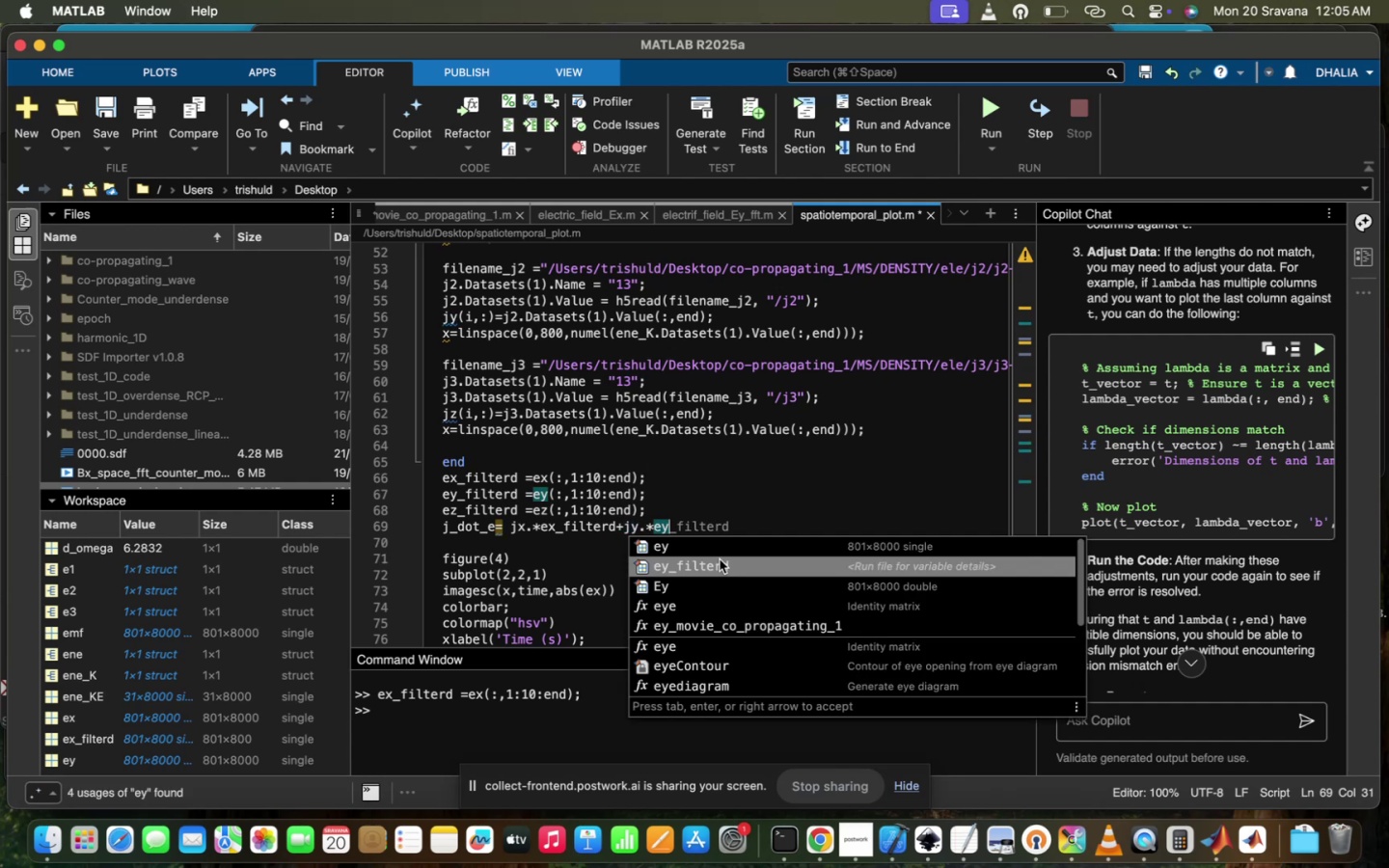 
left_click([716, 567])
 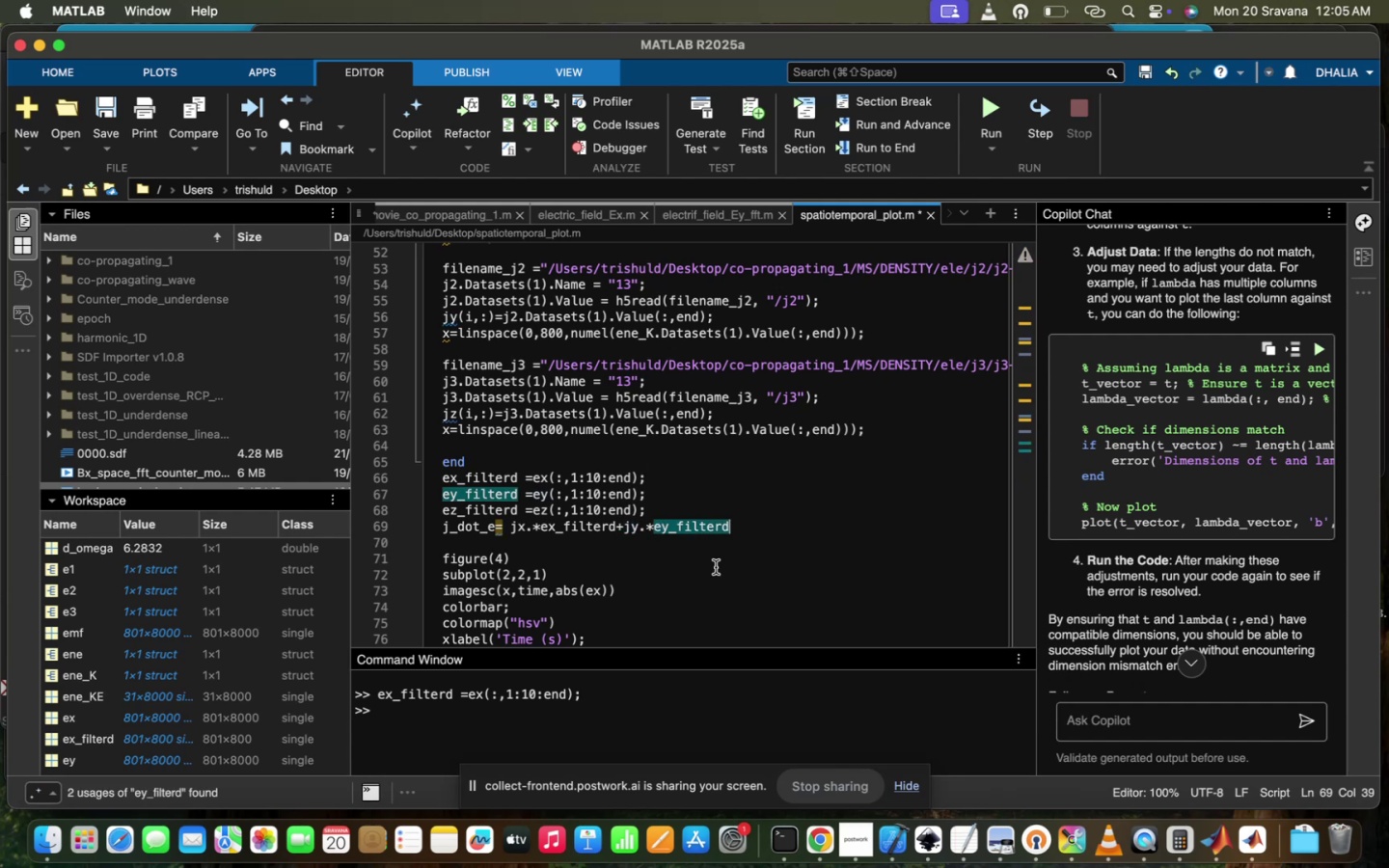 
type(+jz,)
key(Backspace)
type(.*e)
key(Tab)
type( ; % )
 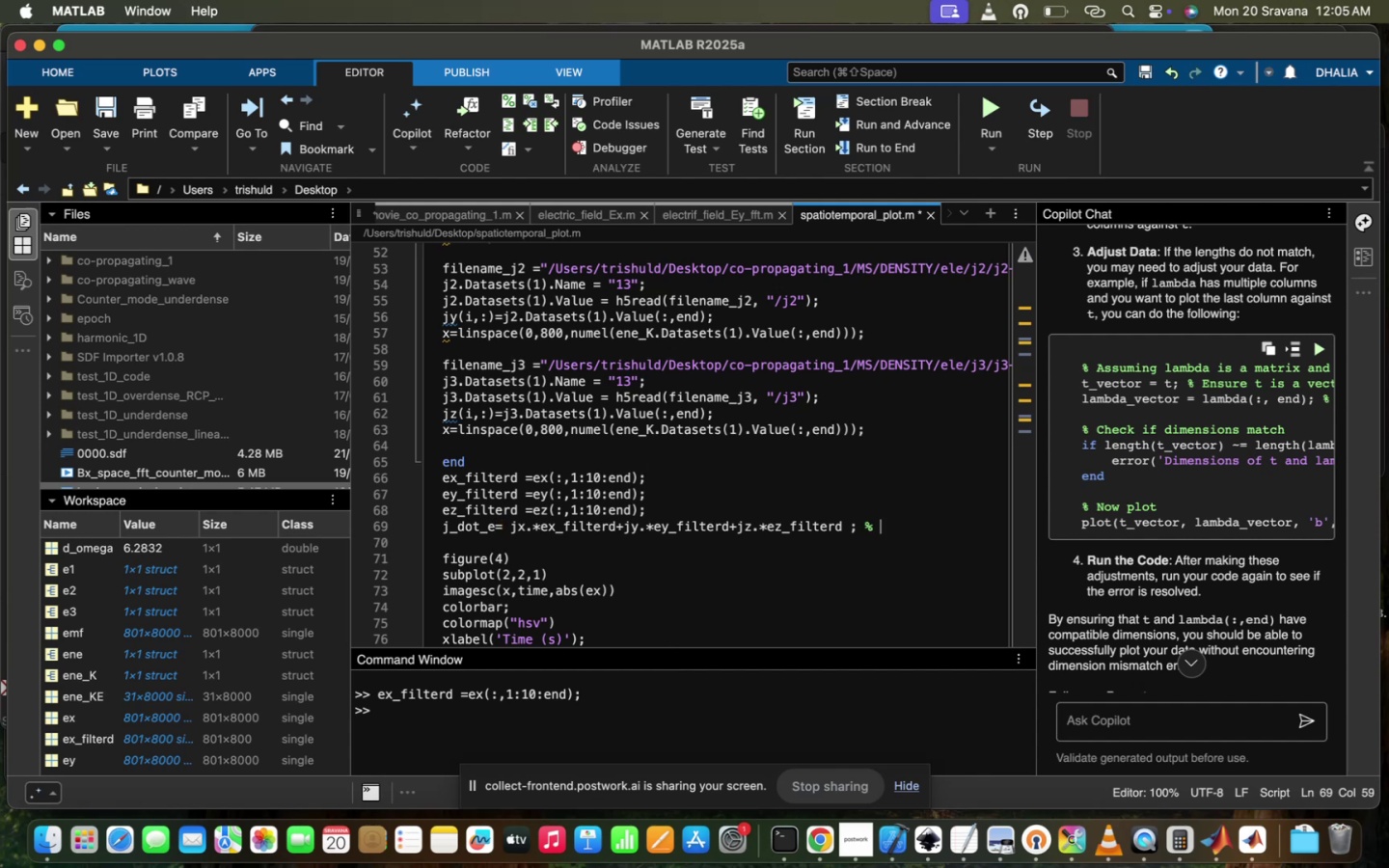 
hold_key(key=ArrowUp, duration=0.41)
 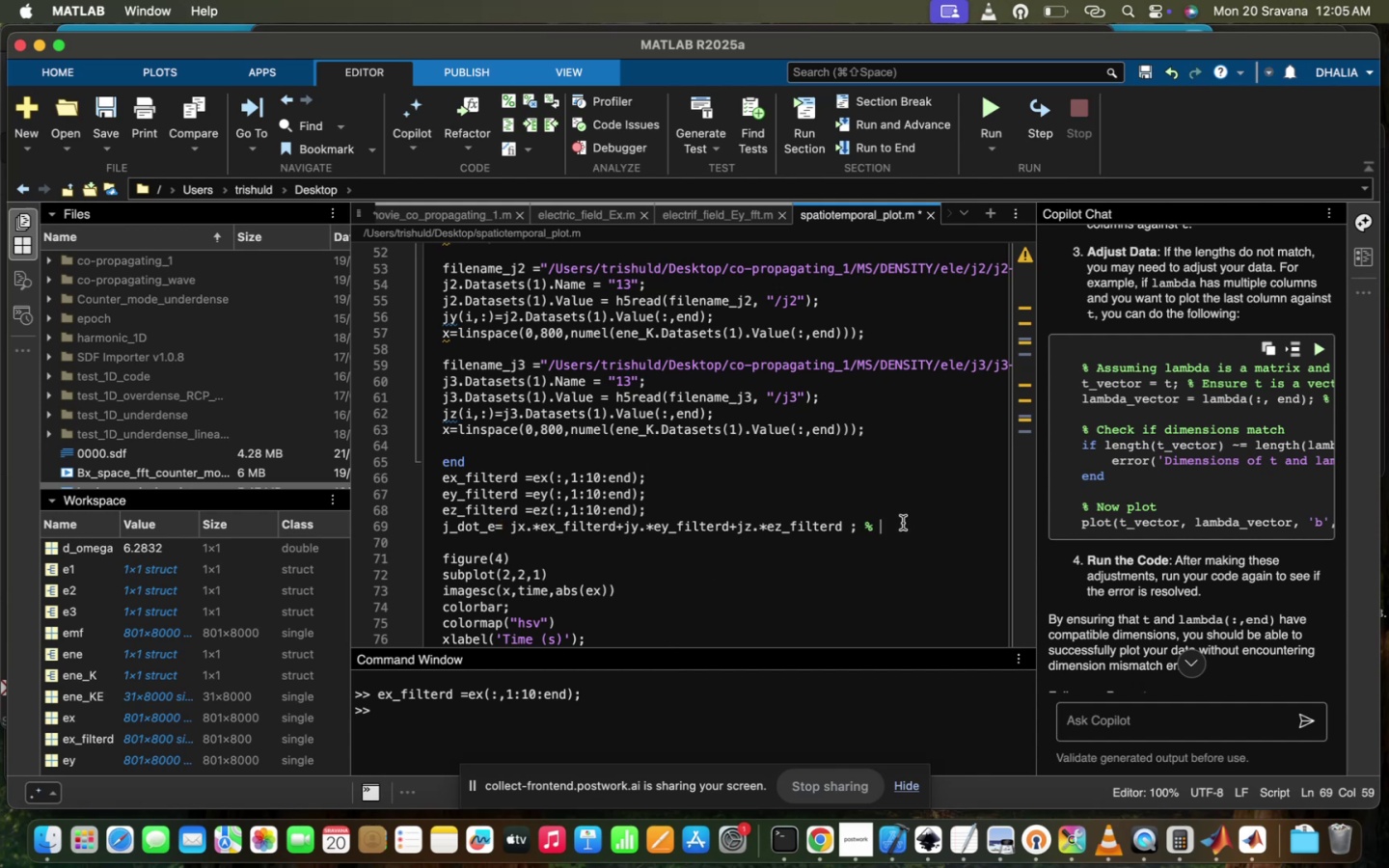 
key(CapsLock)
 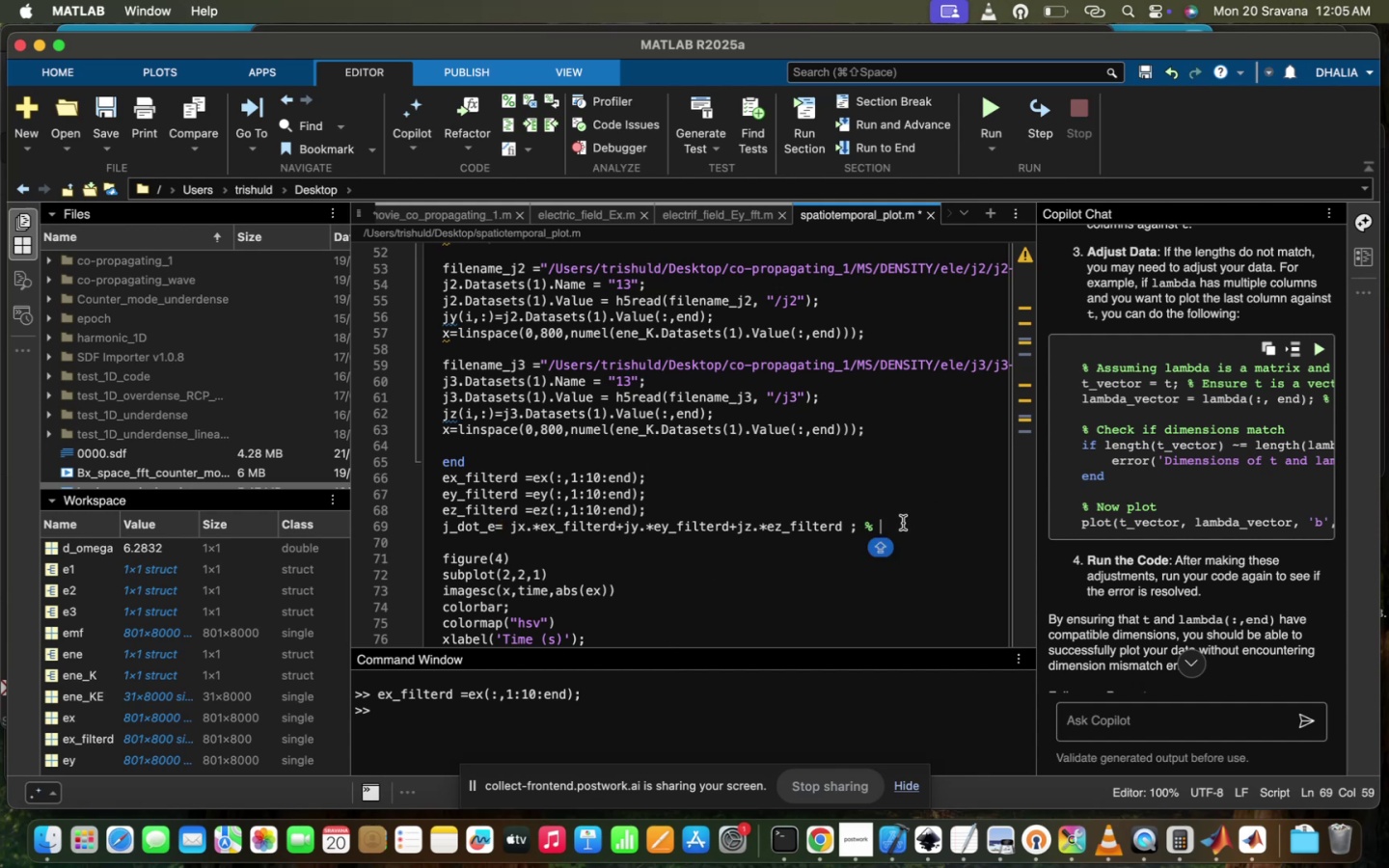 
key(J)
 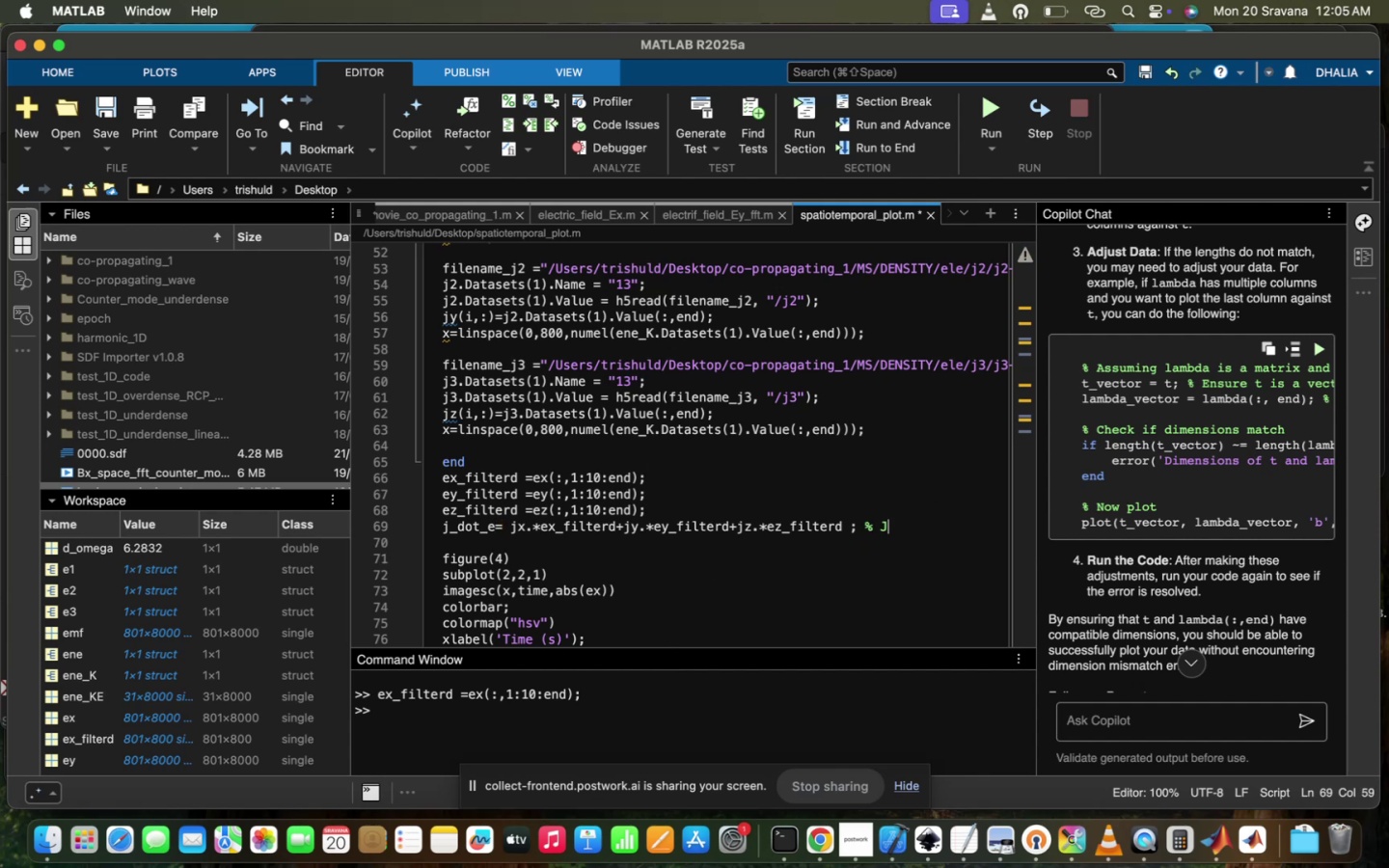 
key(CapsLock)
 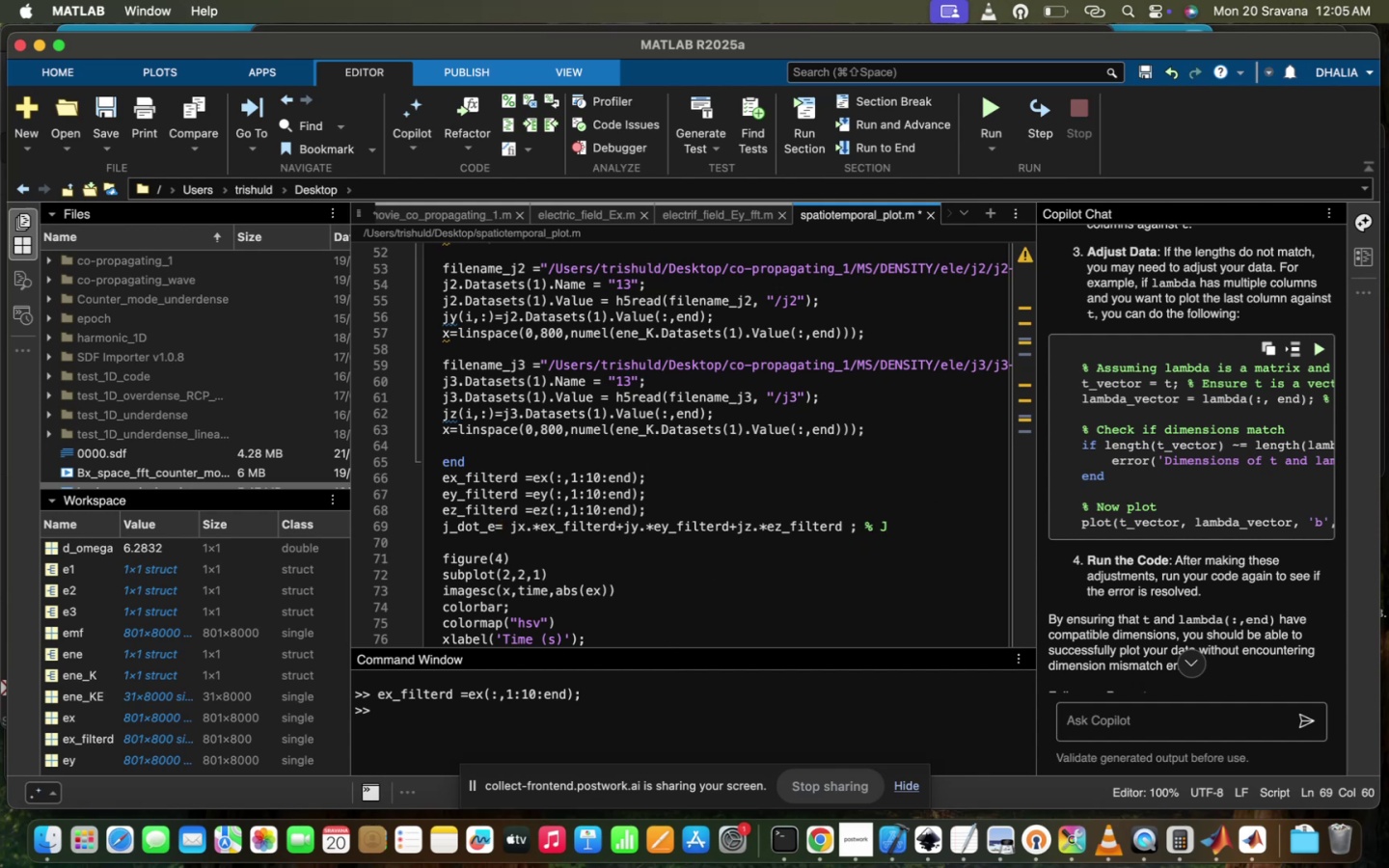 
key(Period)
 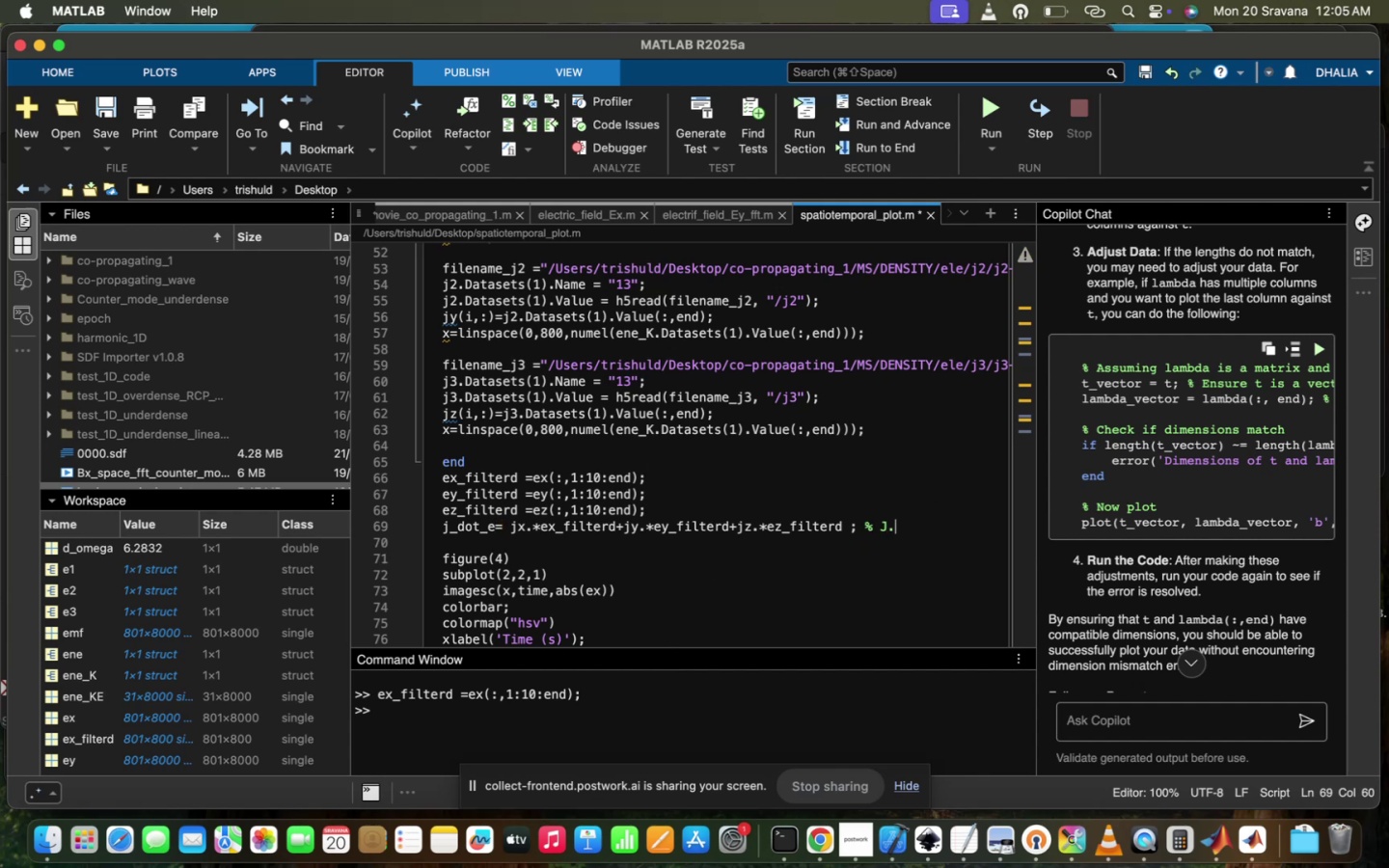 
key(CapsLock)
 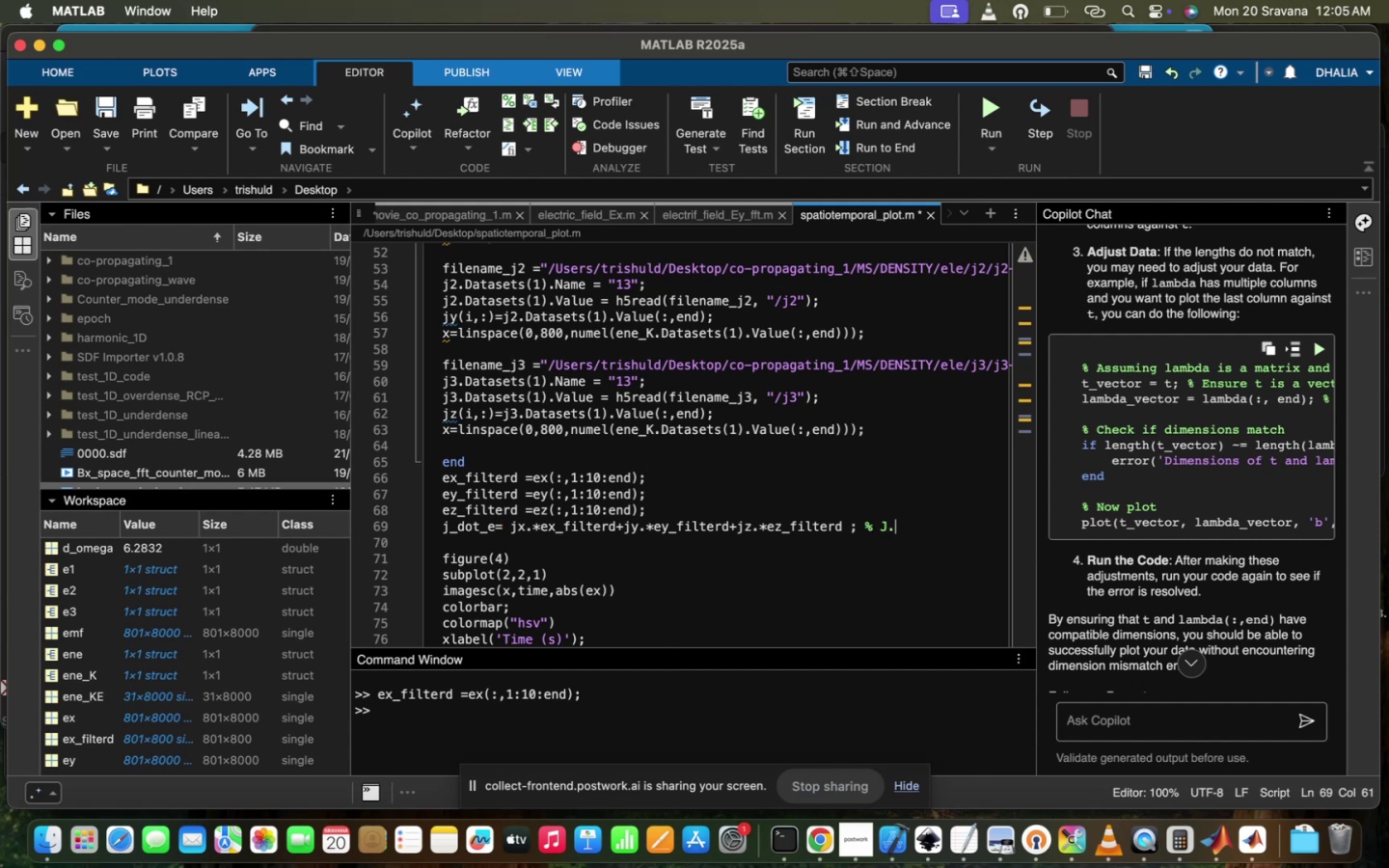 
key(Alt+AltRight)
 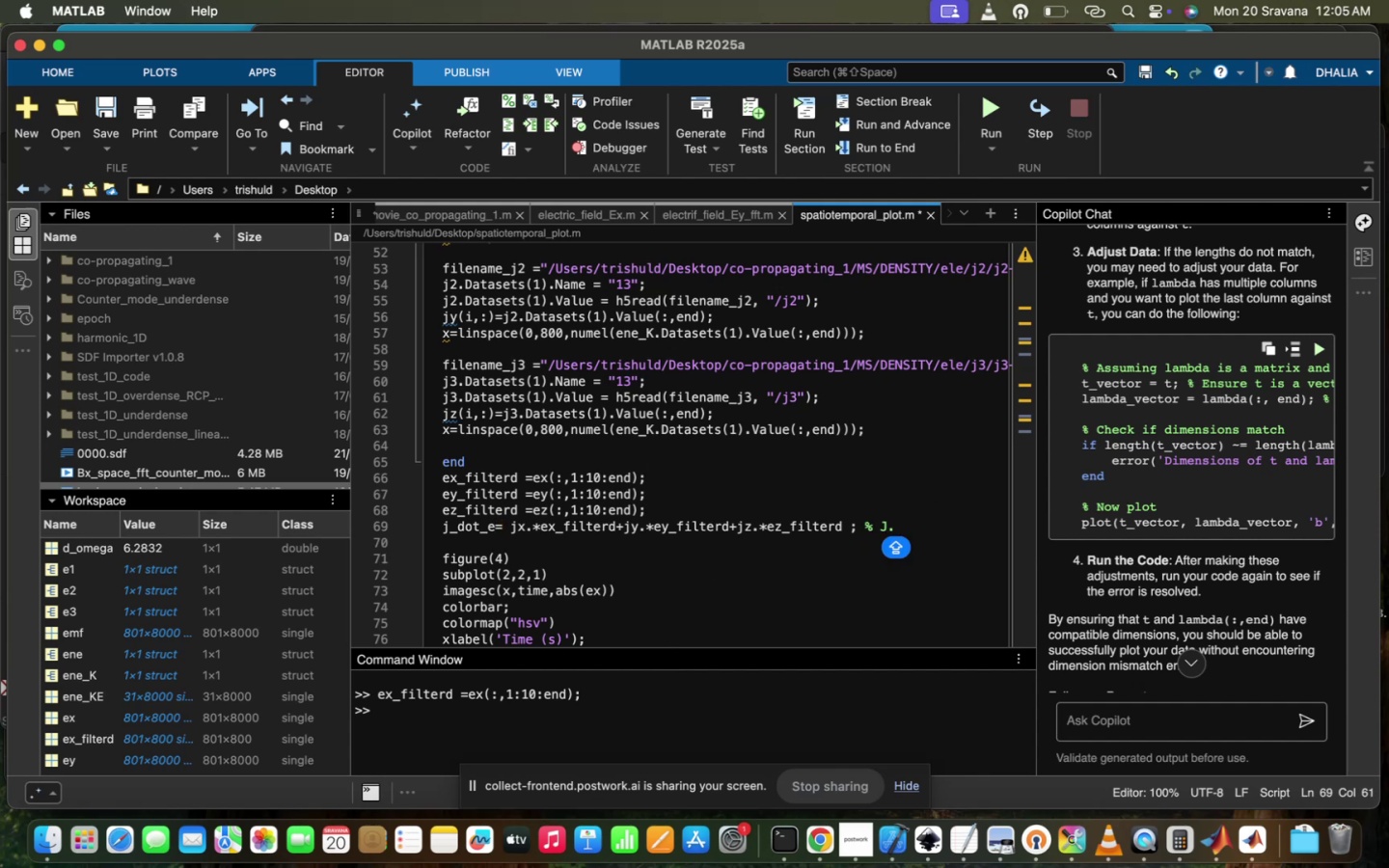 
type(E repe)
key(Backspace)
type(rese t)
key(Backspace)
key(Backspace)
type(nts irreversible heating o)
key(Backspace)
type(in -)
key(Backspace)
type(plasma.)
 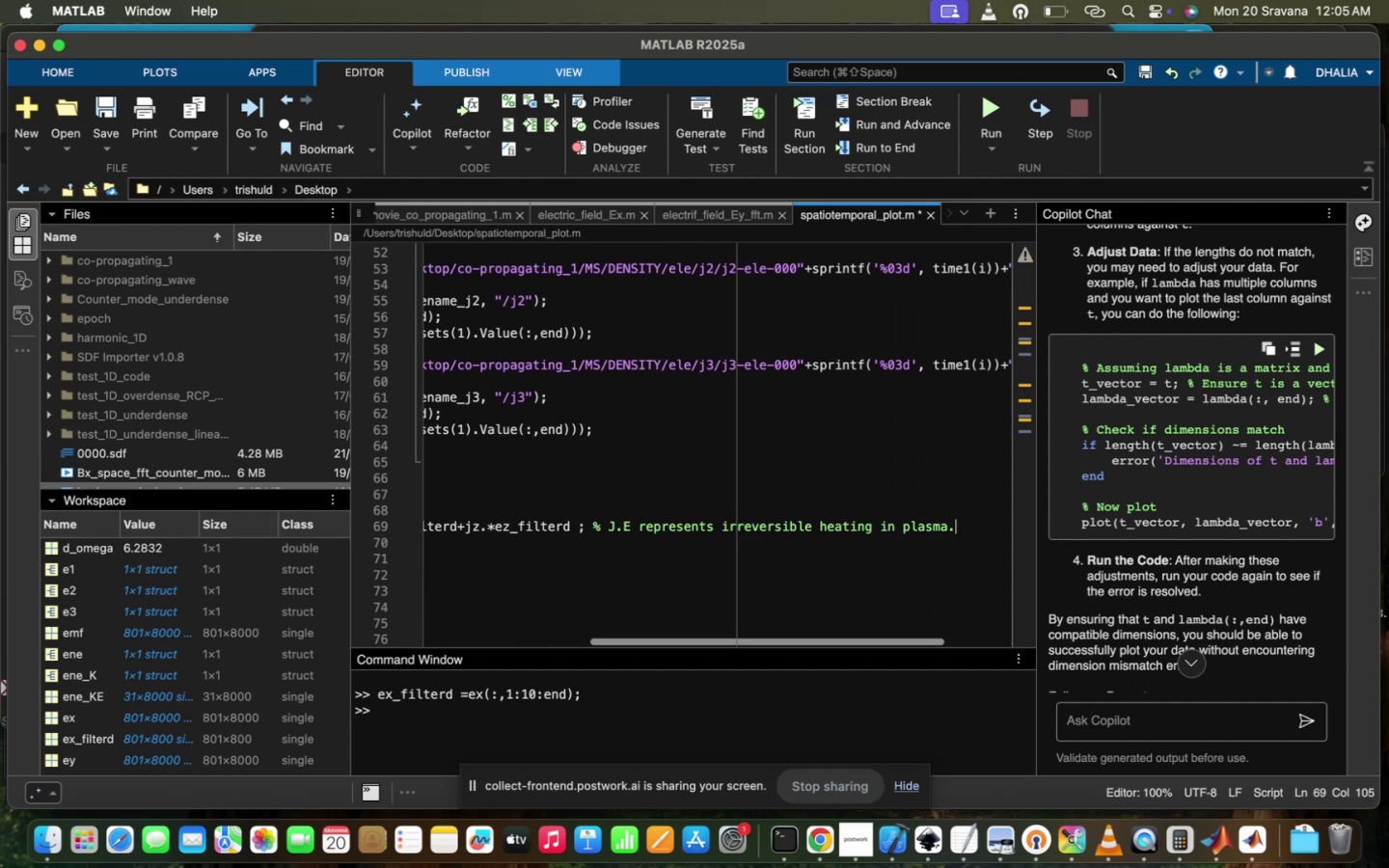 
scroll: coordinate [903, 523], scroll_direction: up, amount: 21.0
 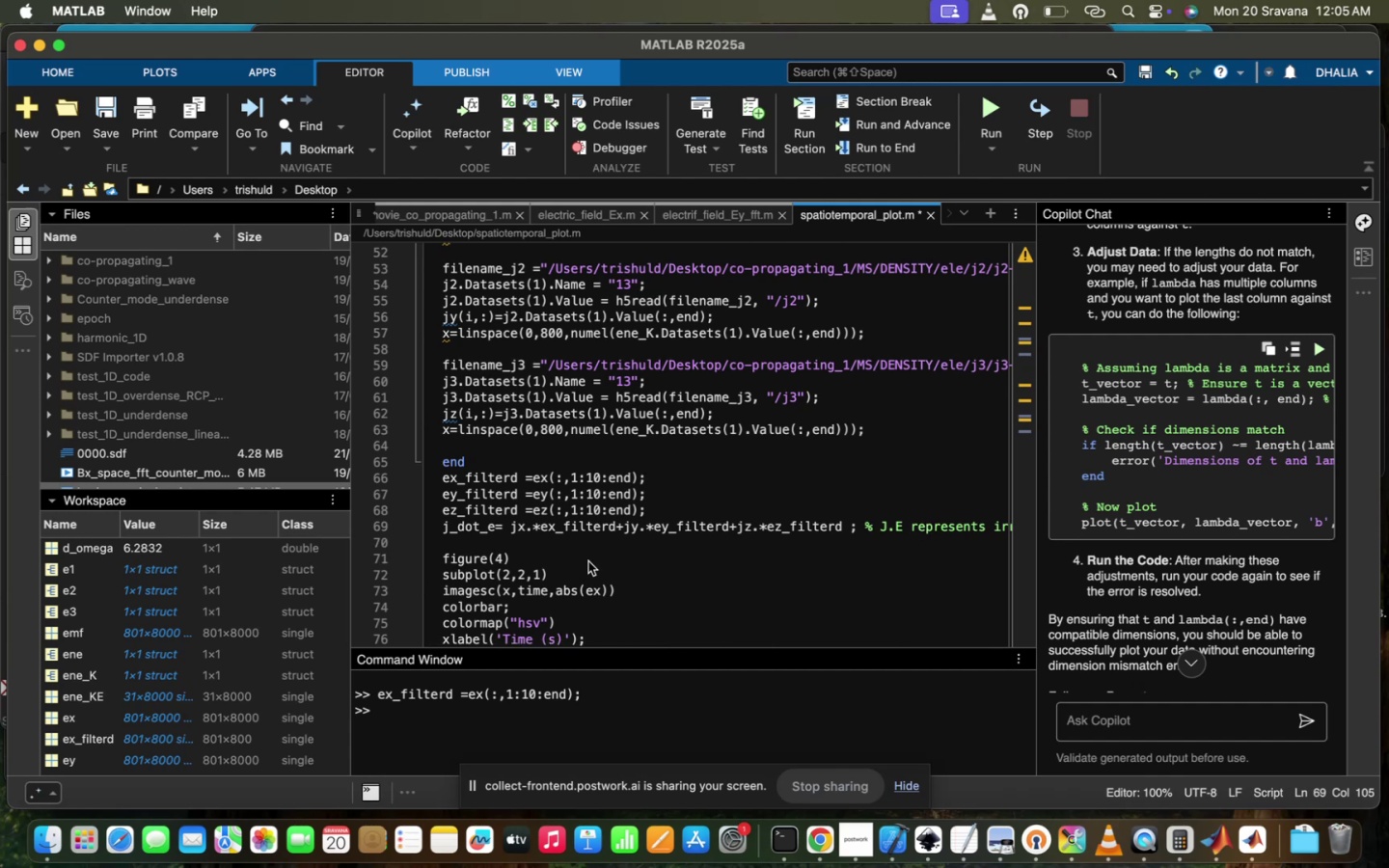 
left_click([592, 553])
 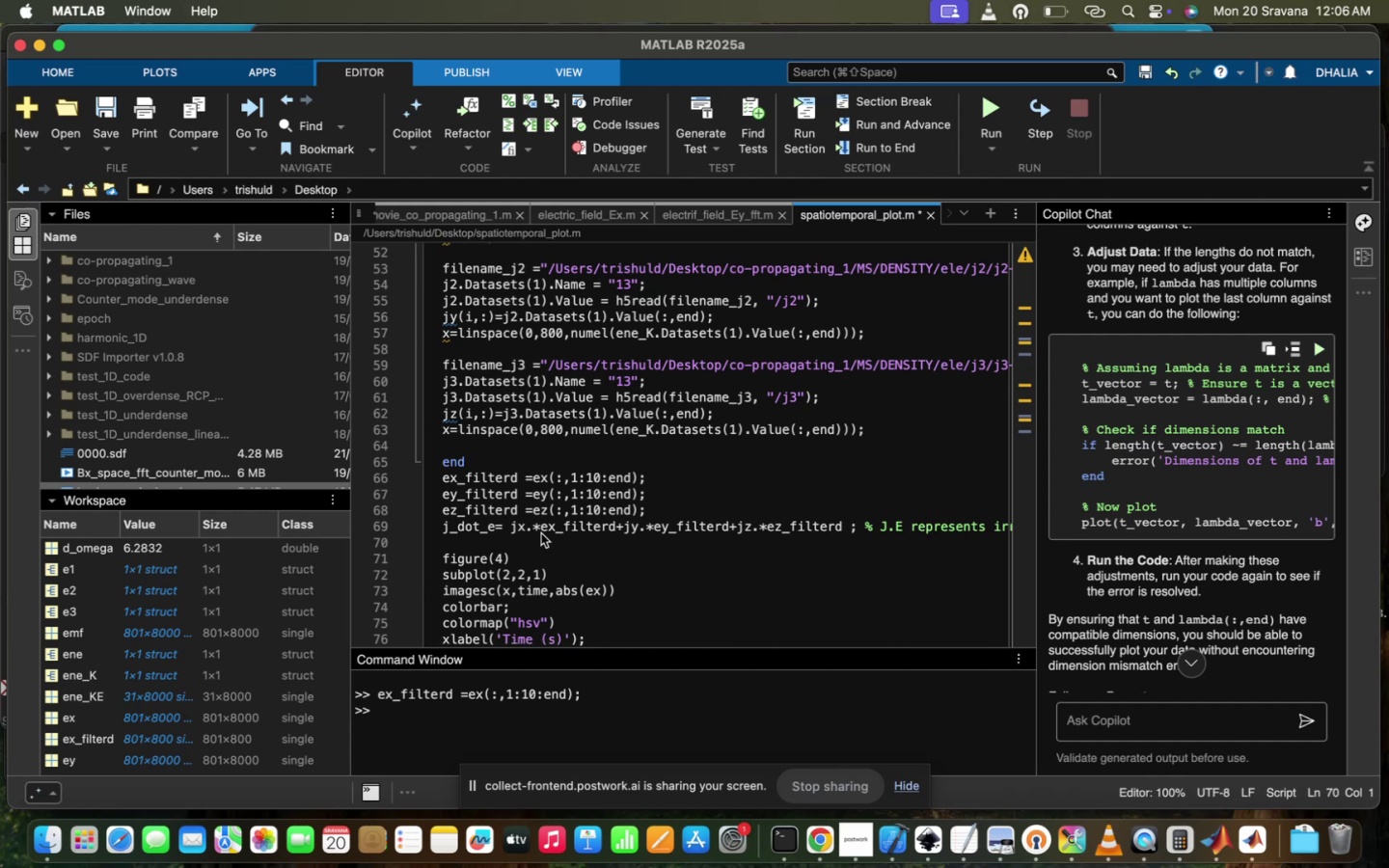 
wait(10.44)
 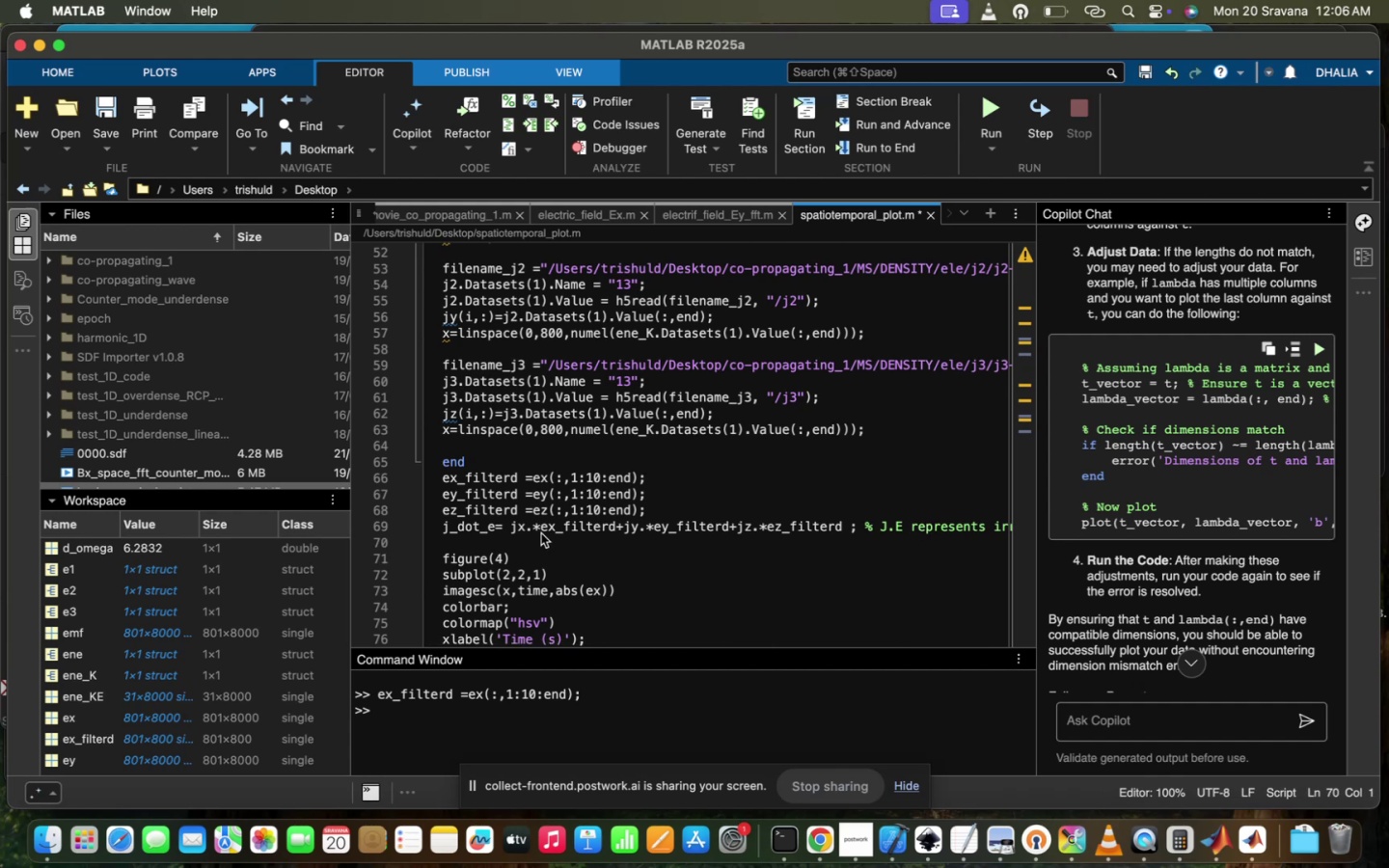 
scroll: coordinate [809, 555], scroll_direction: down, amount: 63.0
 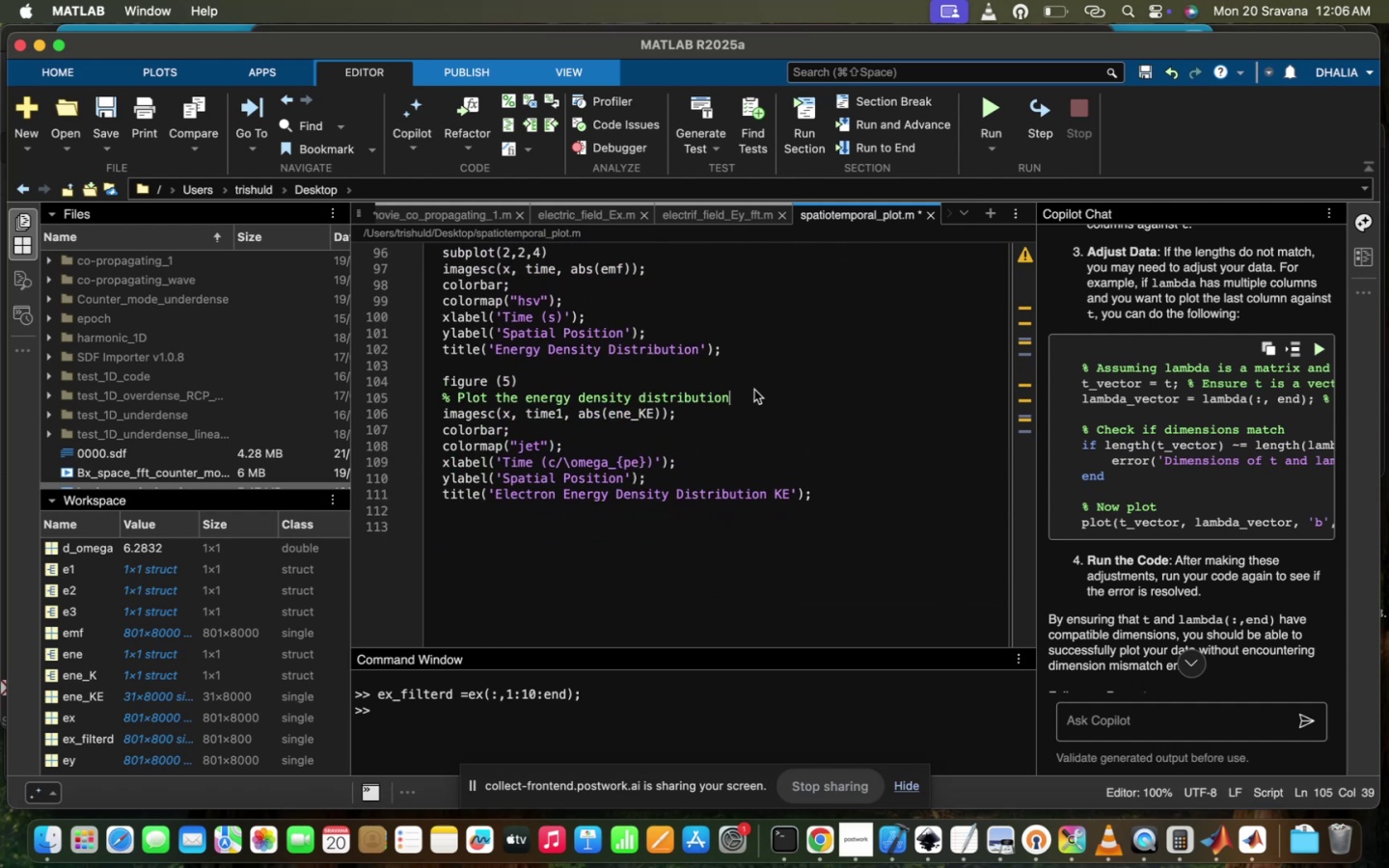 
left_click([539, 380])
 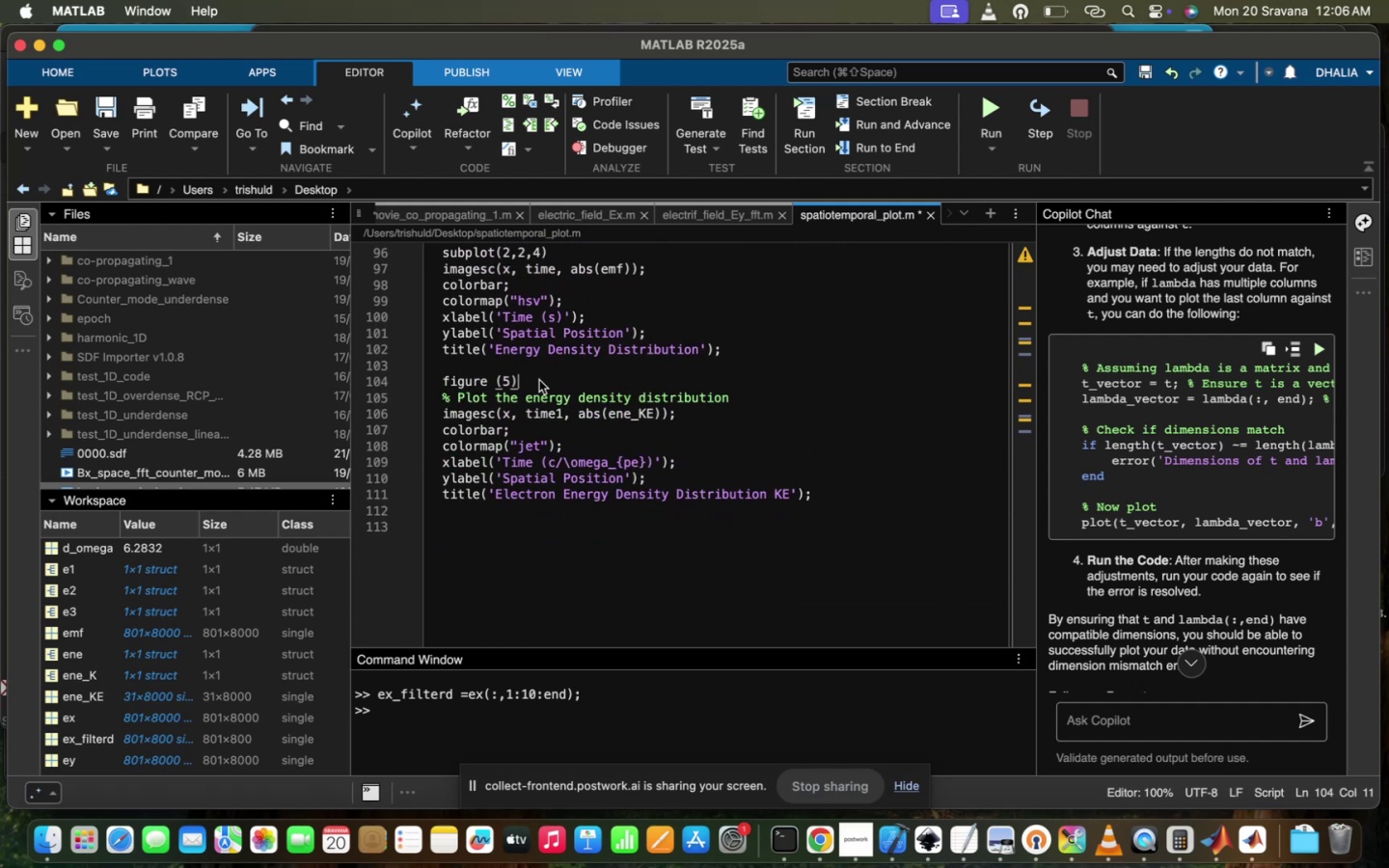 
key(Enter)
 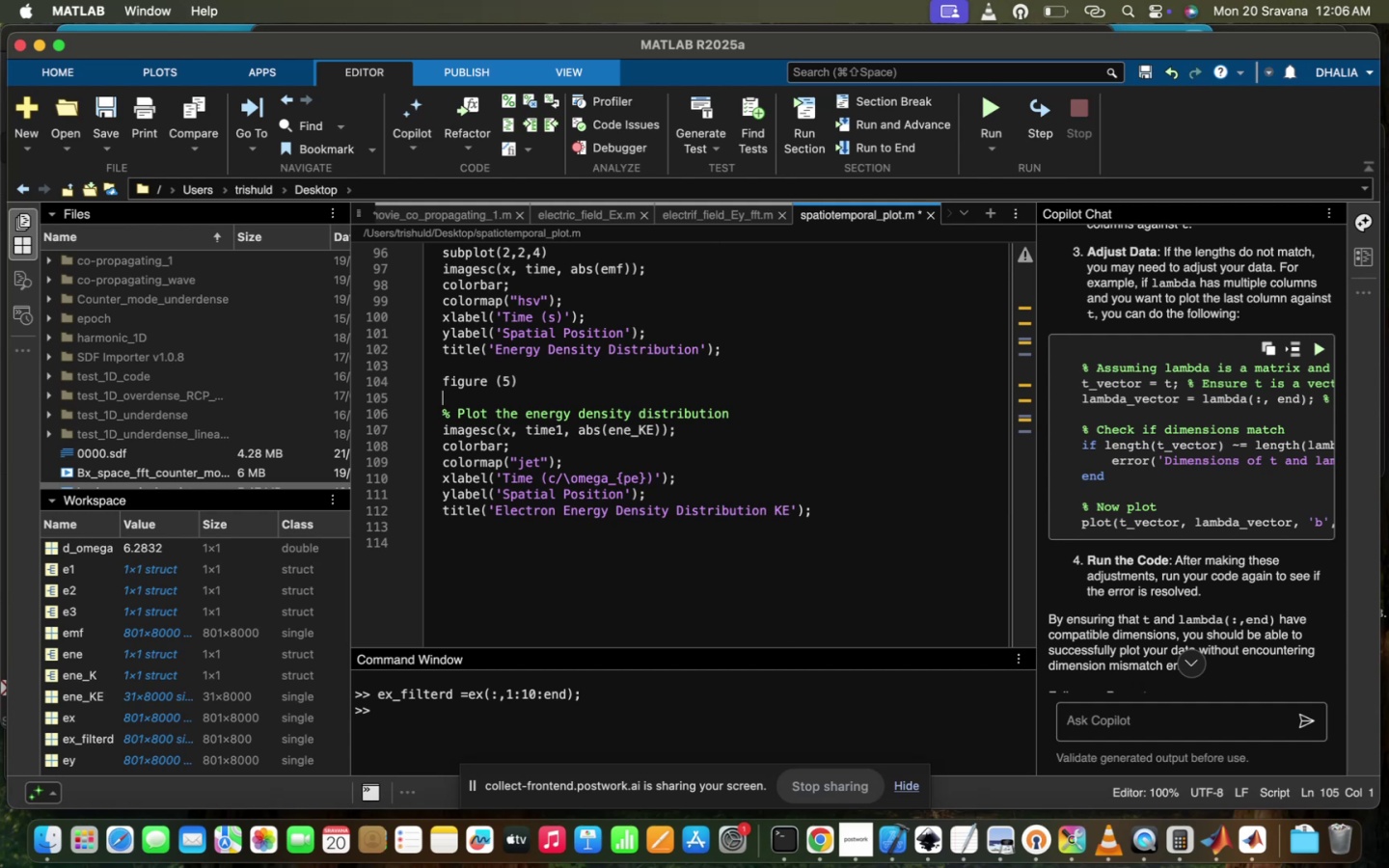 
type(subpl)
key(Tab)
type((2,1,1)
 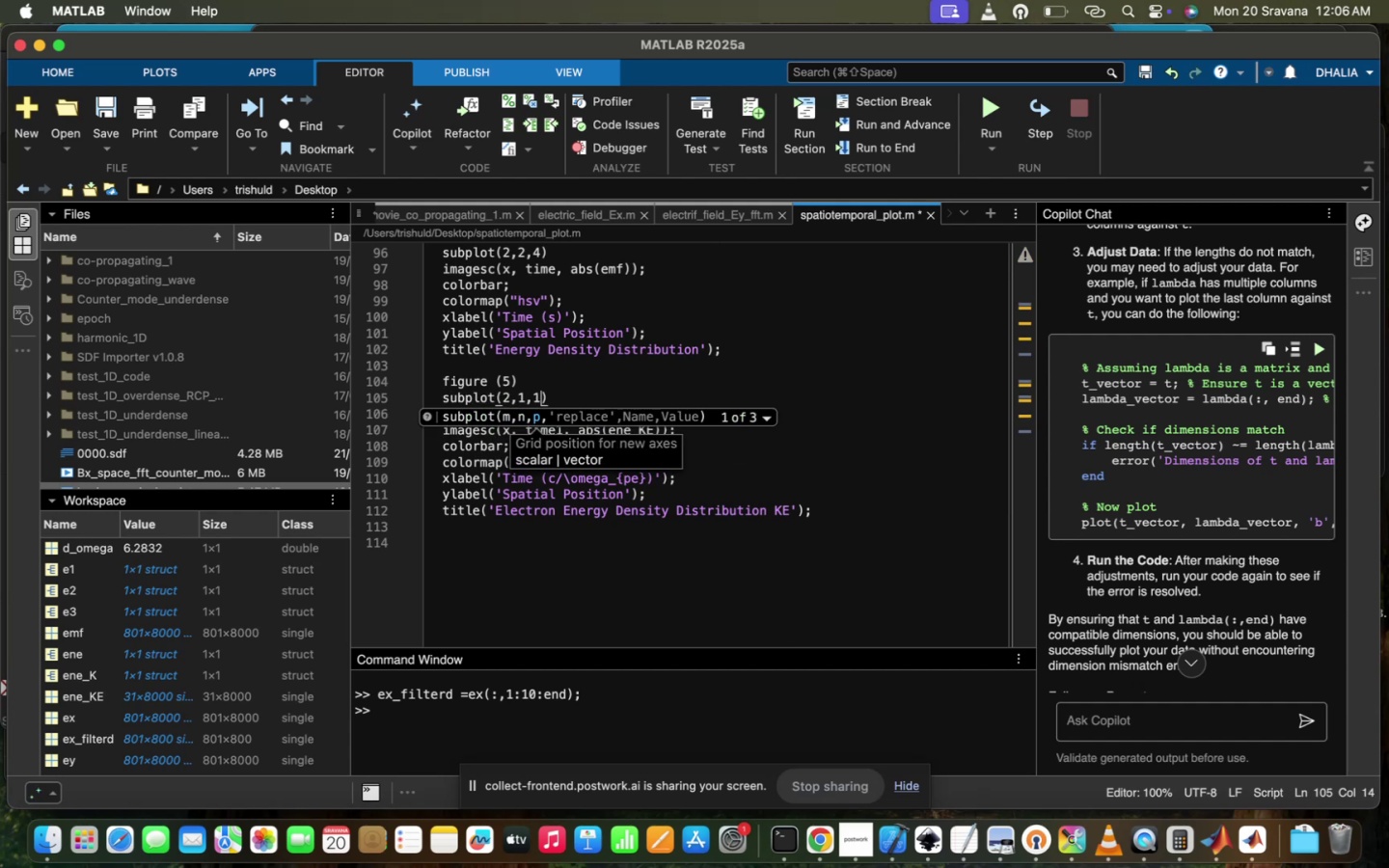 
left_click([564, 628])
 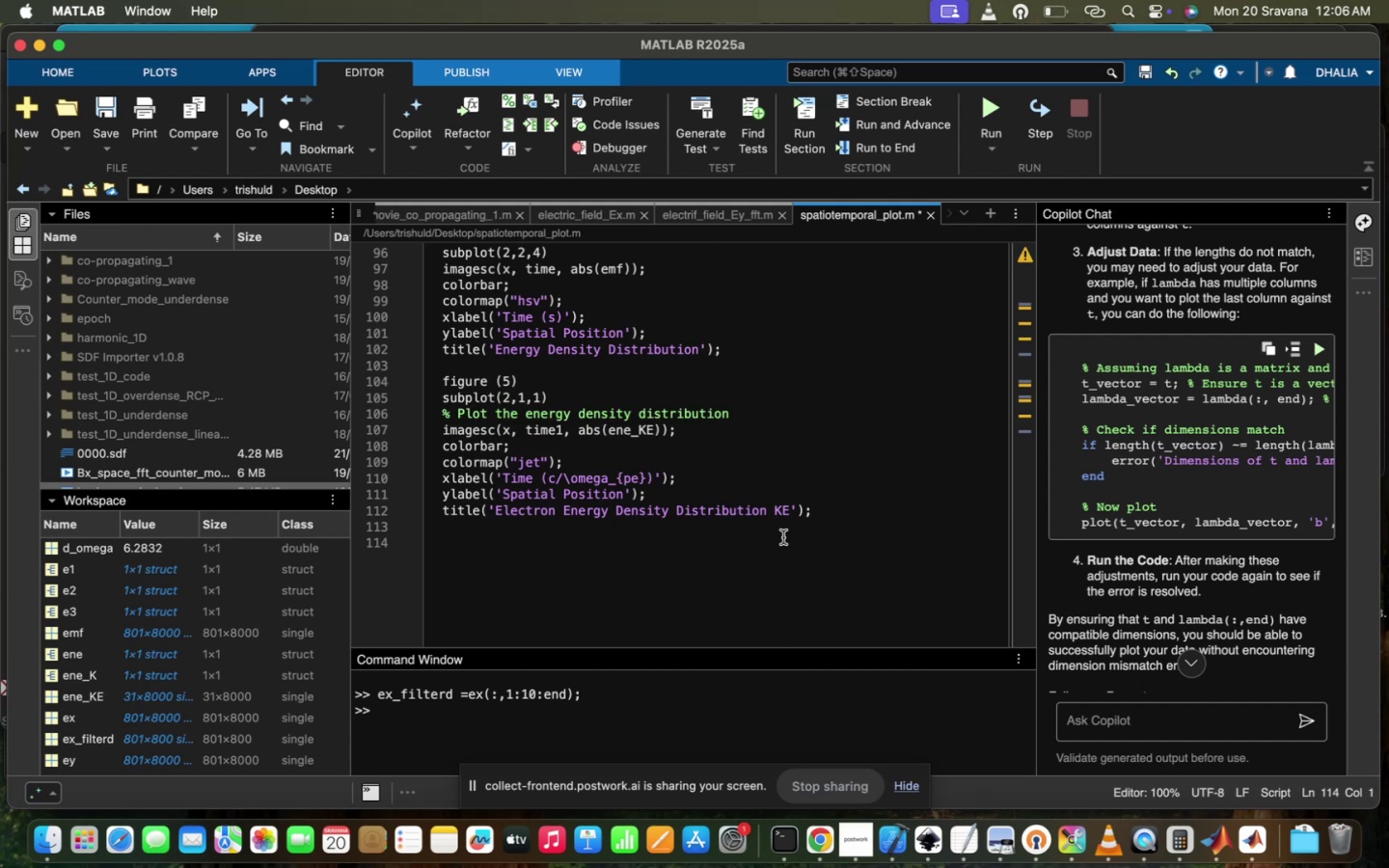 
left_click([783, 537])
 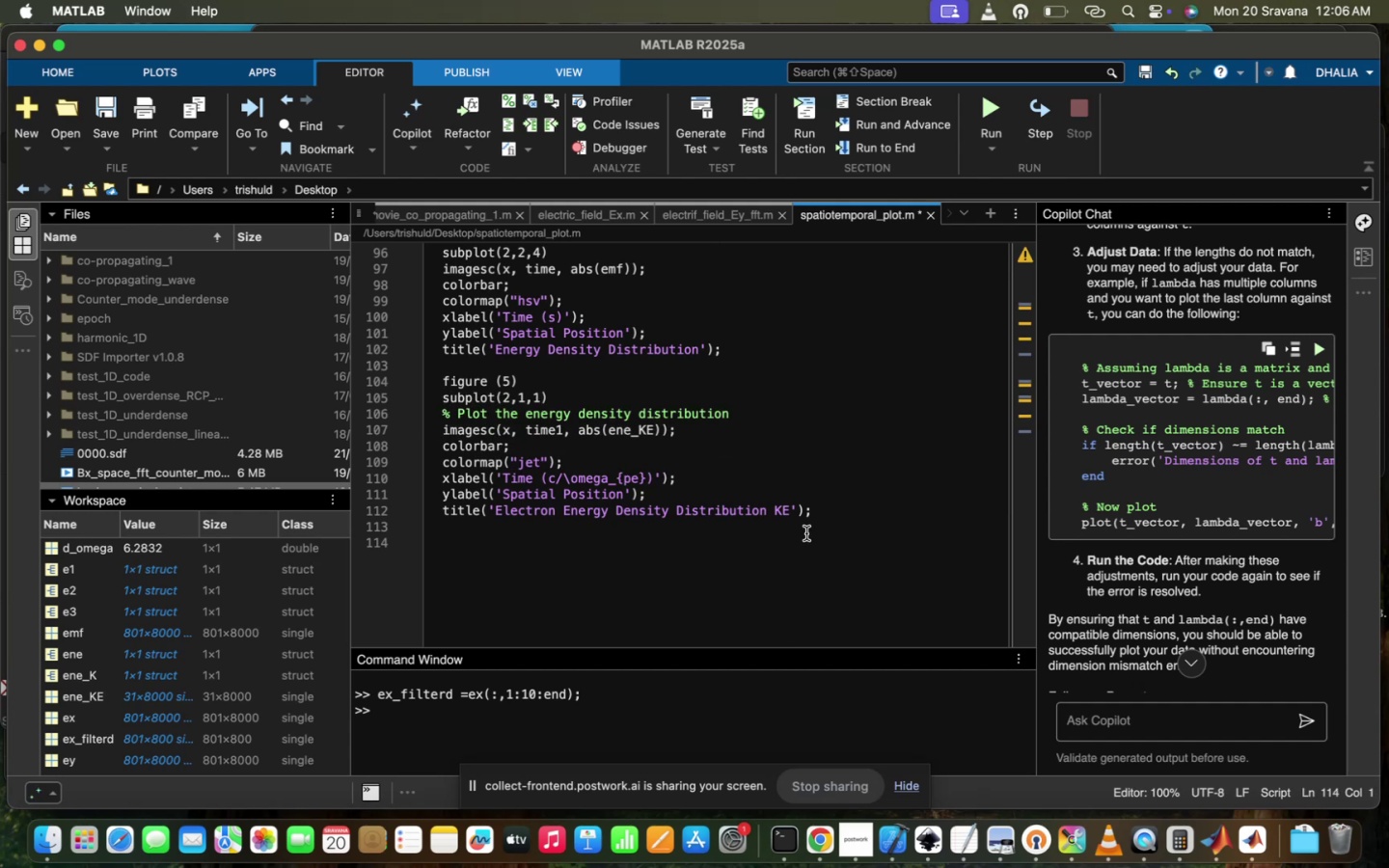 
left_click_drag(start_coordinate=[834, 527], to_coordinate=[443, 596])
 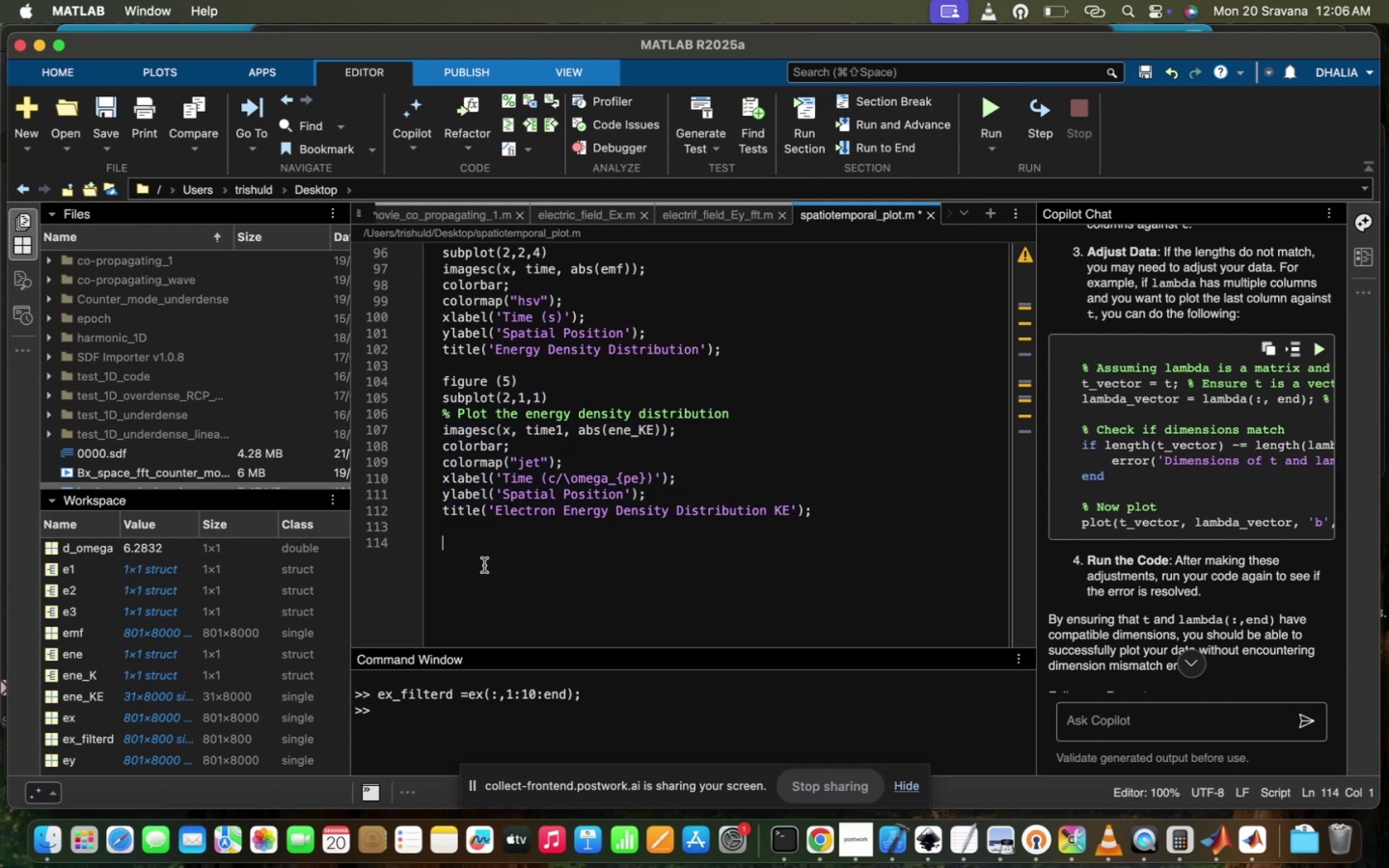 
type(sub)
key(Tab)
type((2,1,2)
 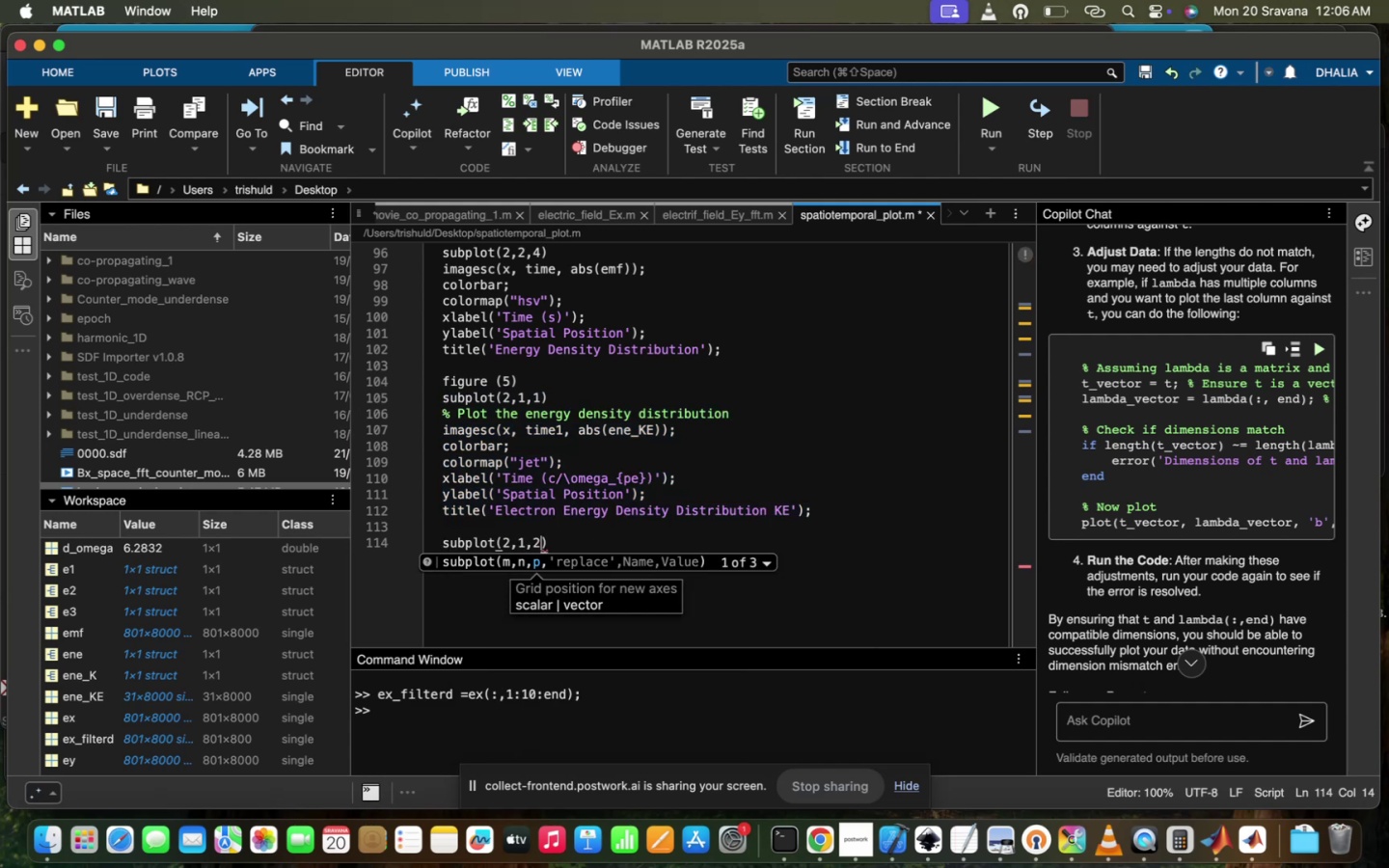 
 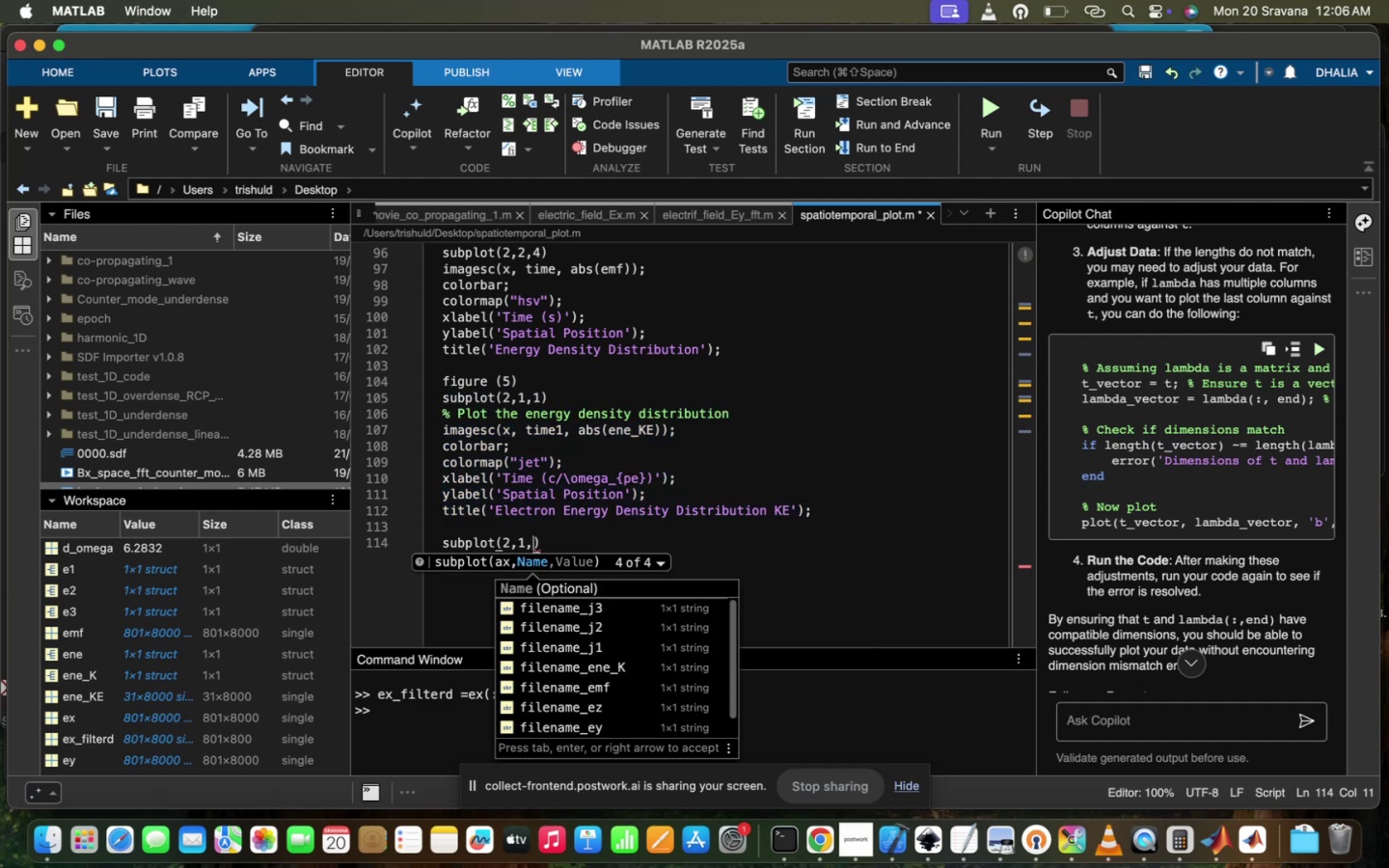 
key(ArrowRight)
 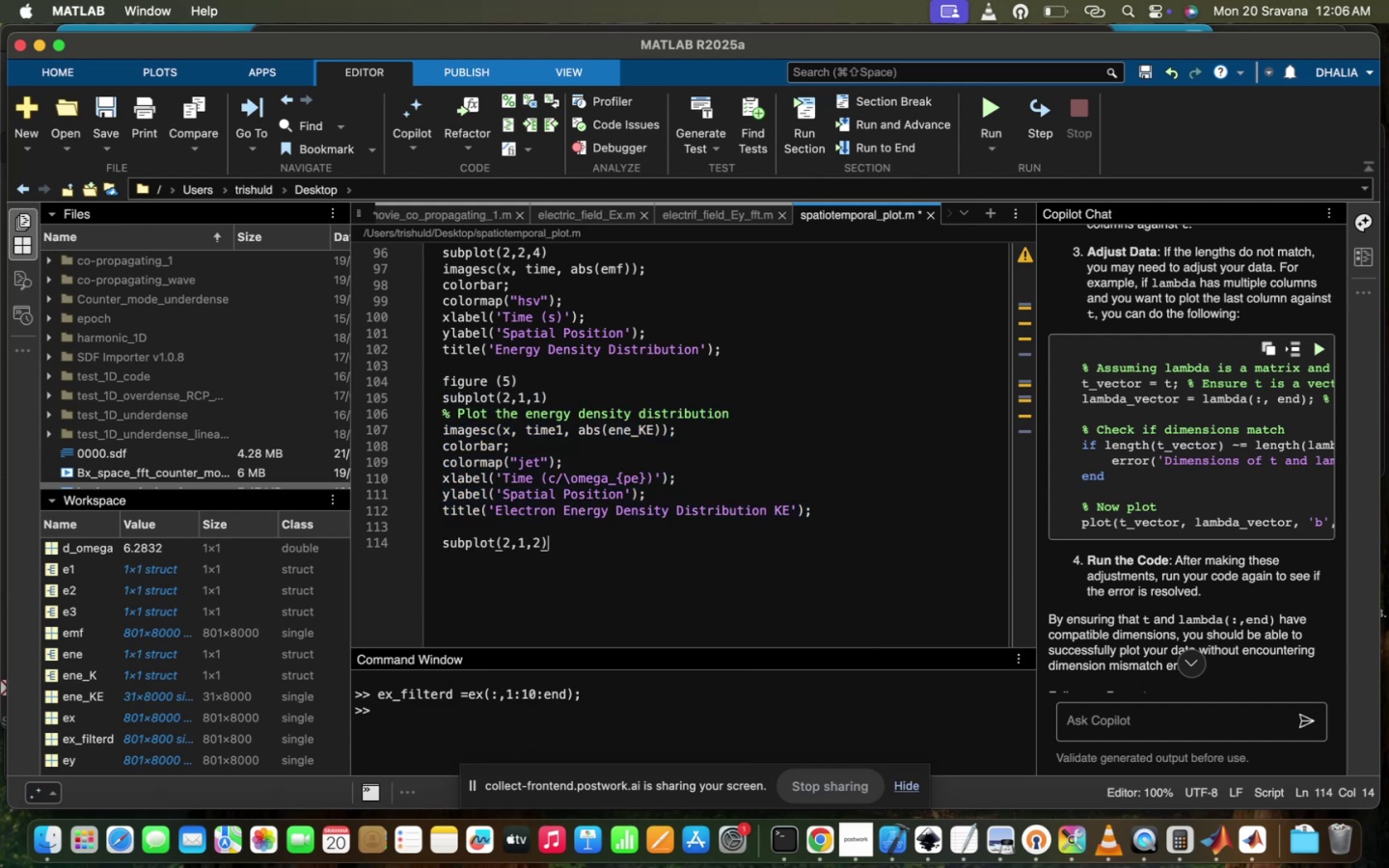 
key(Enter)
 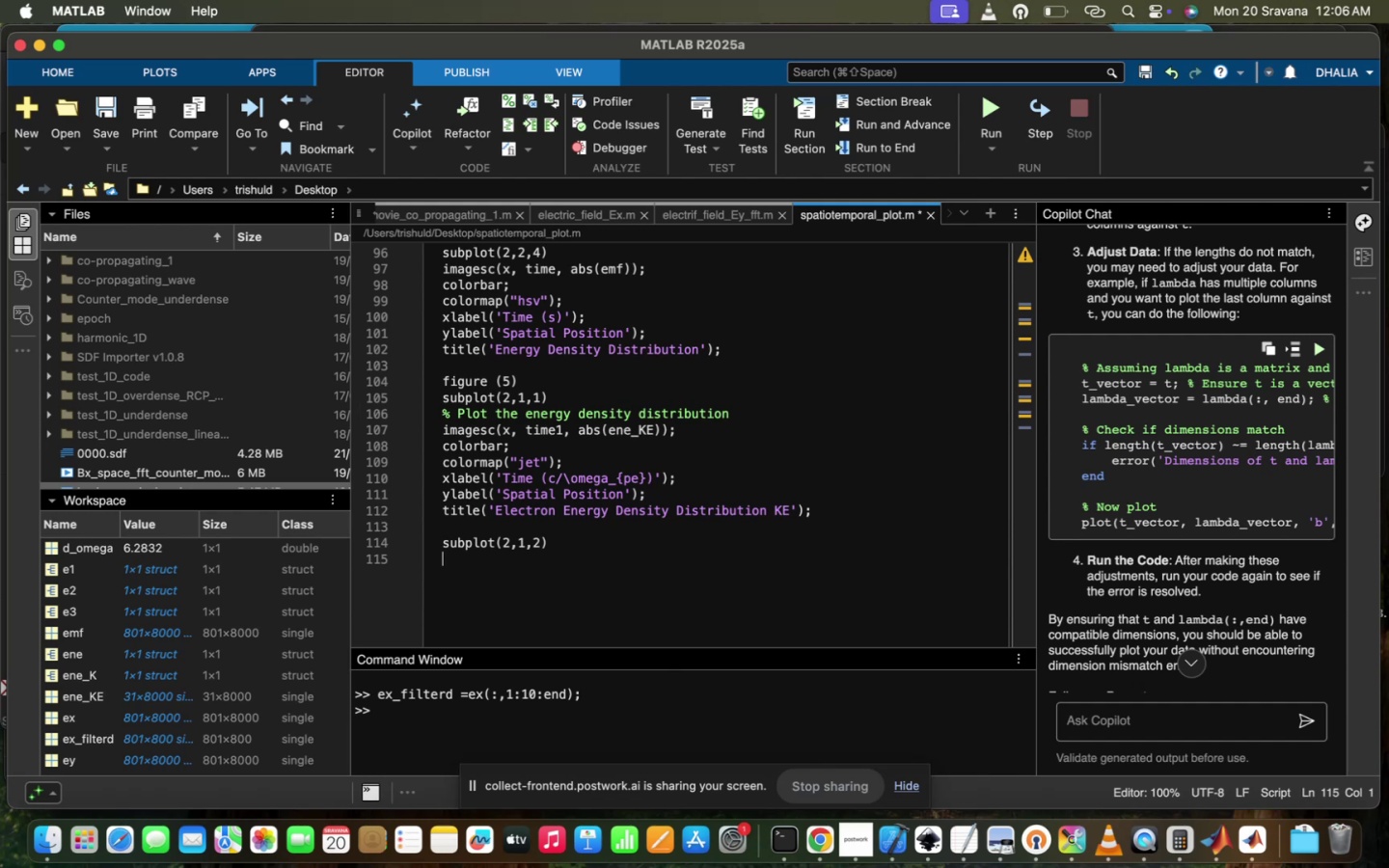 
scroll: coordinate [484, 565], scroll_direction: down, amount: 8.0
 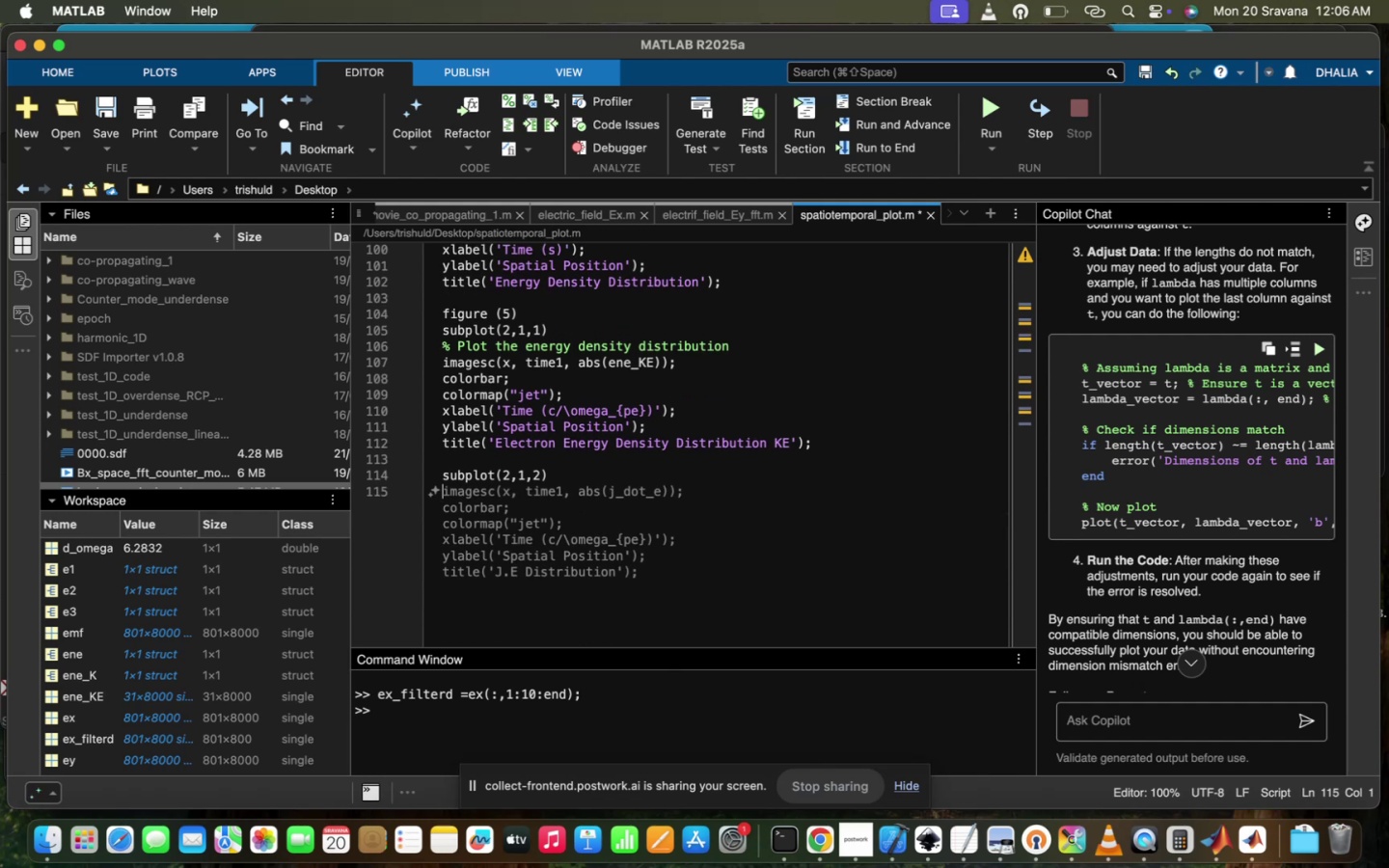 
key(Tab)
 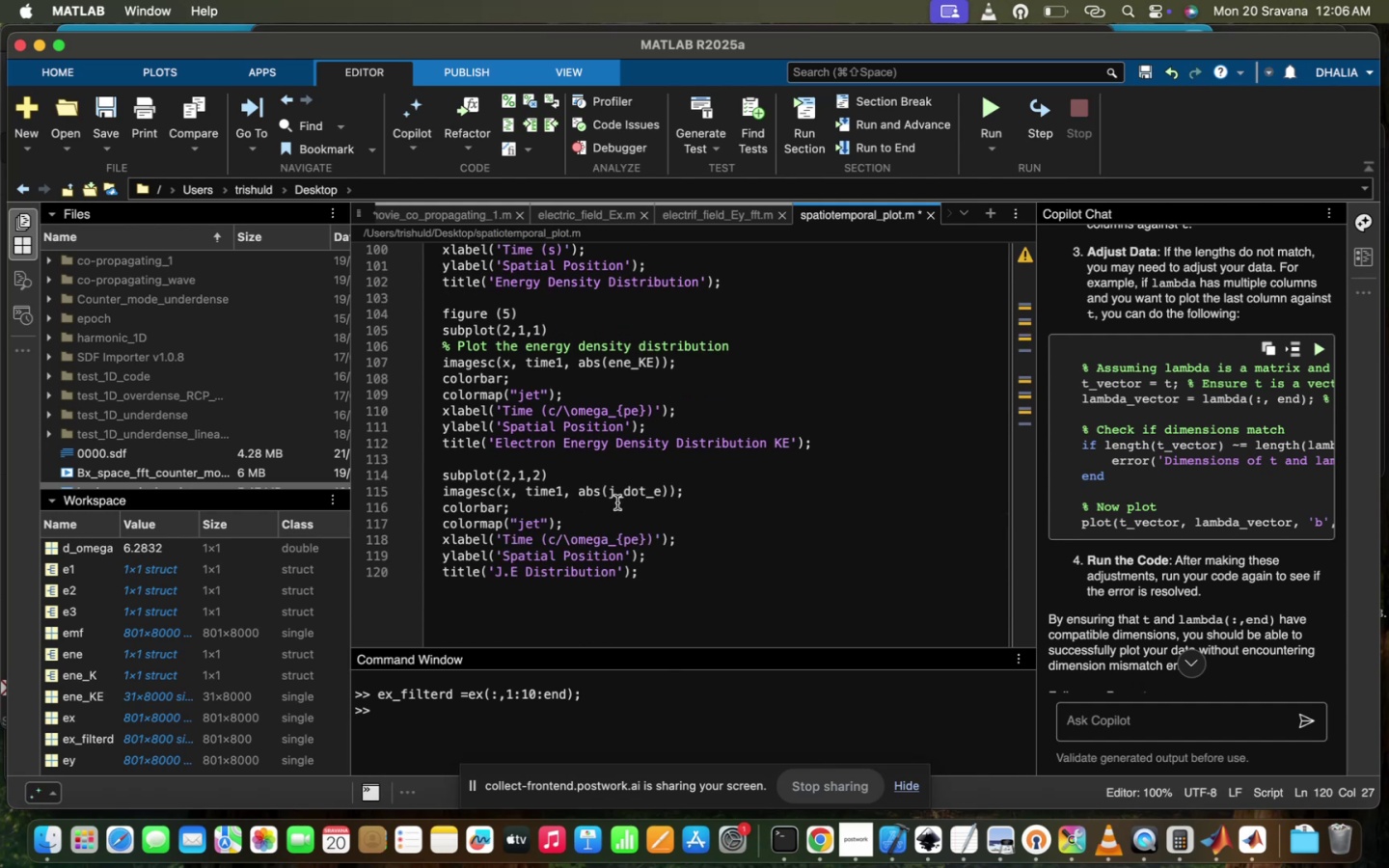 
left_click_drag(start_coordinate=[605, 487], to_coordinate=[579, 487])
 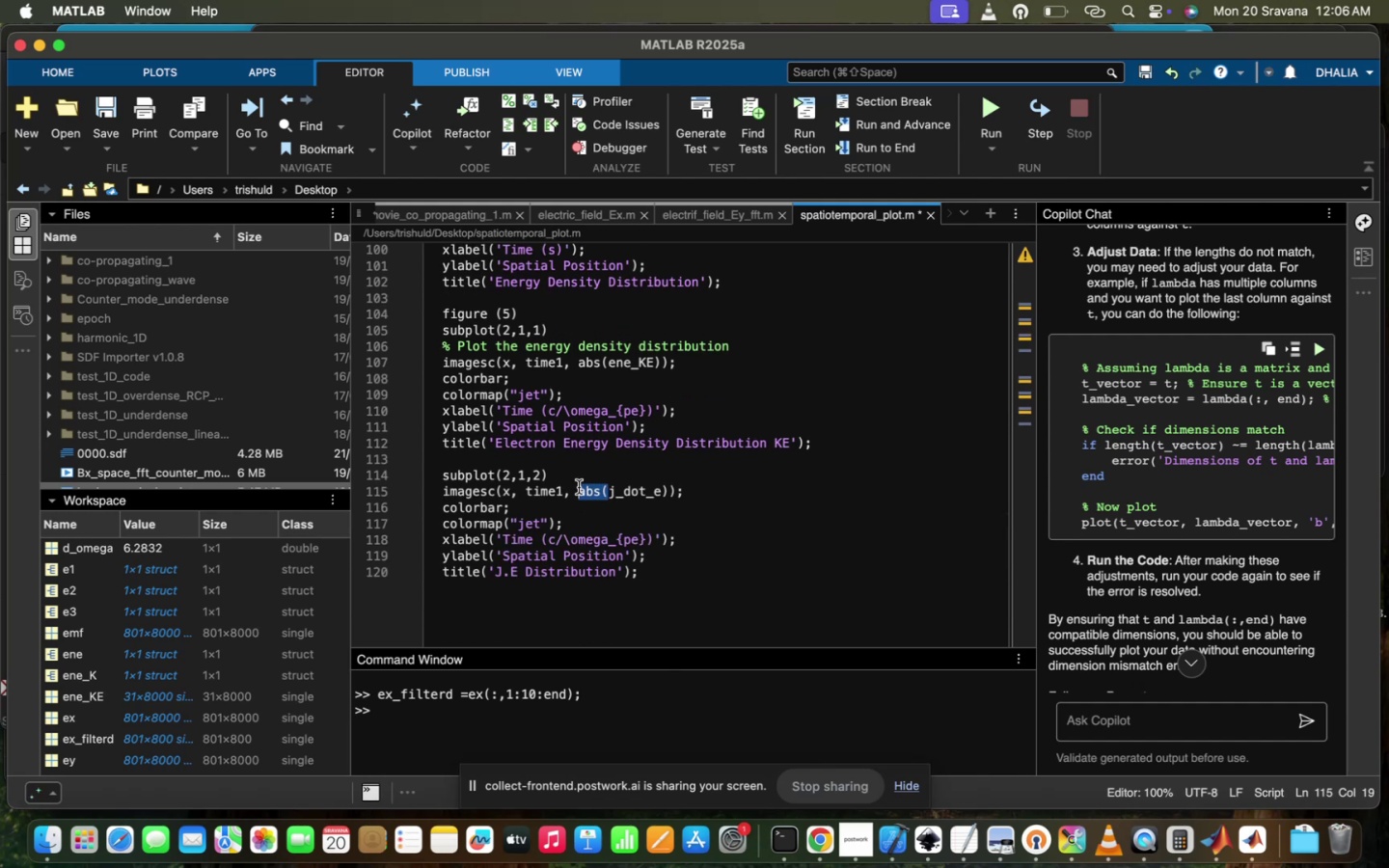 
key(Backspace)
 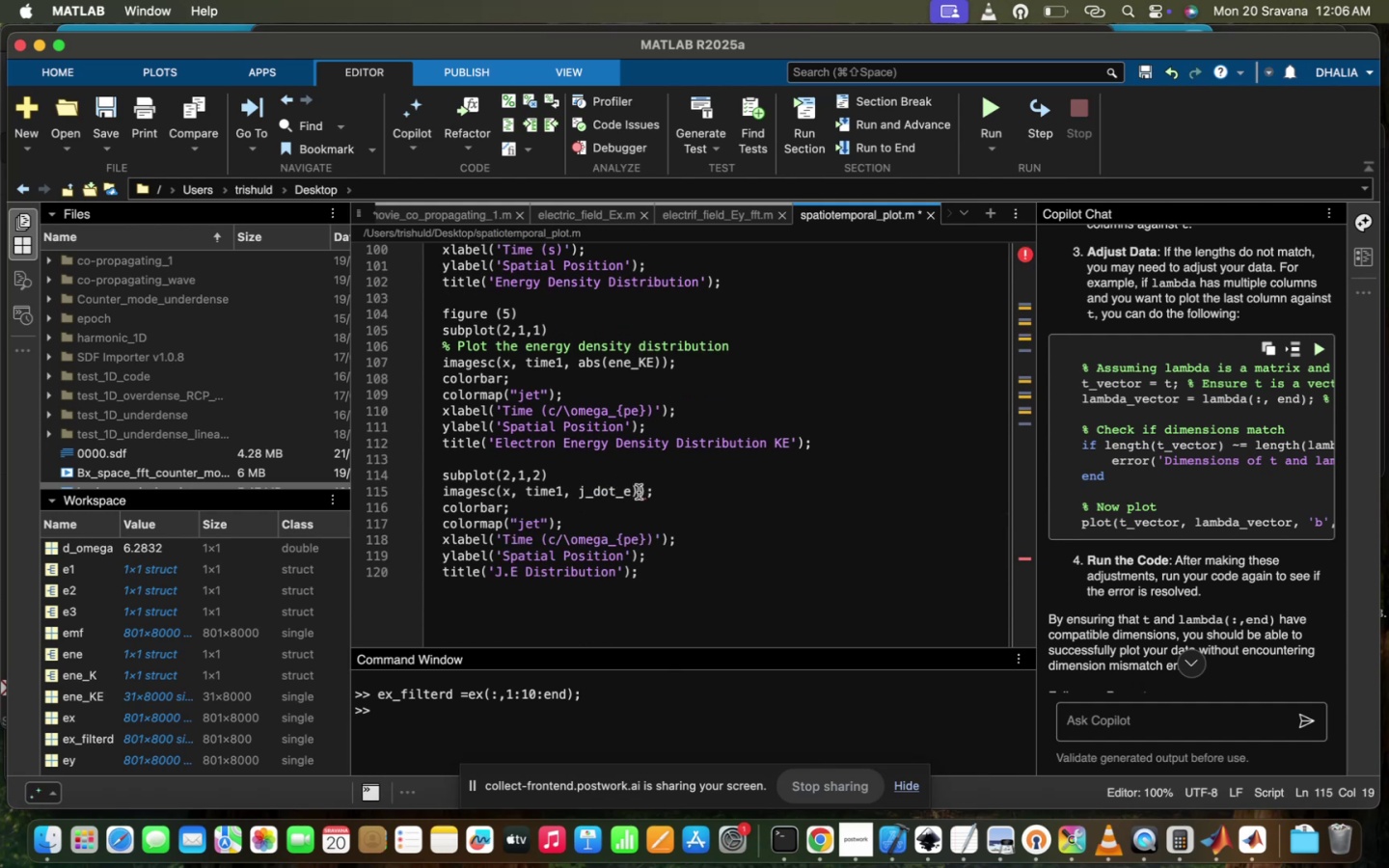 
left_click([639, 491])
 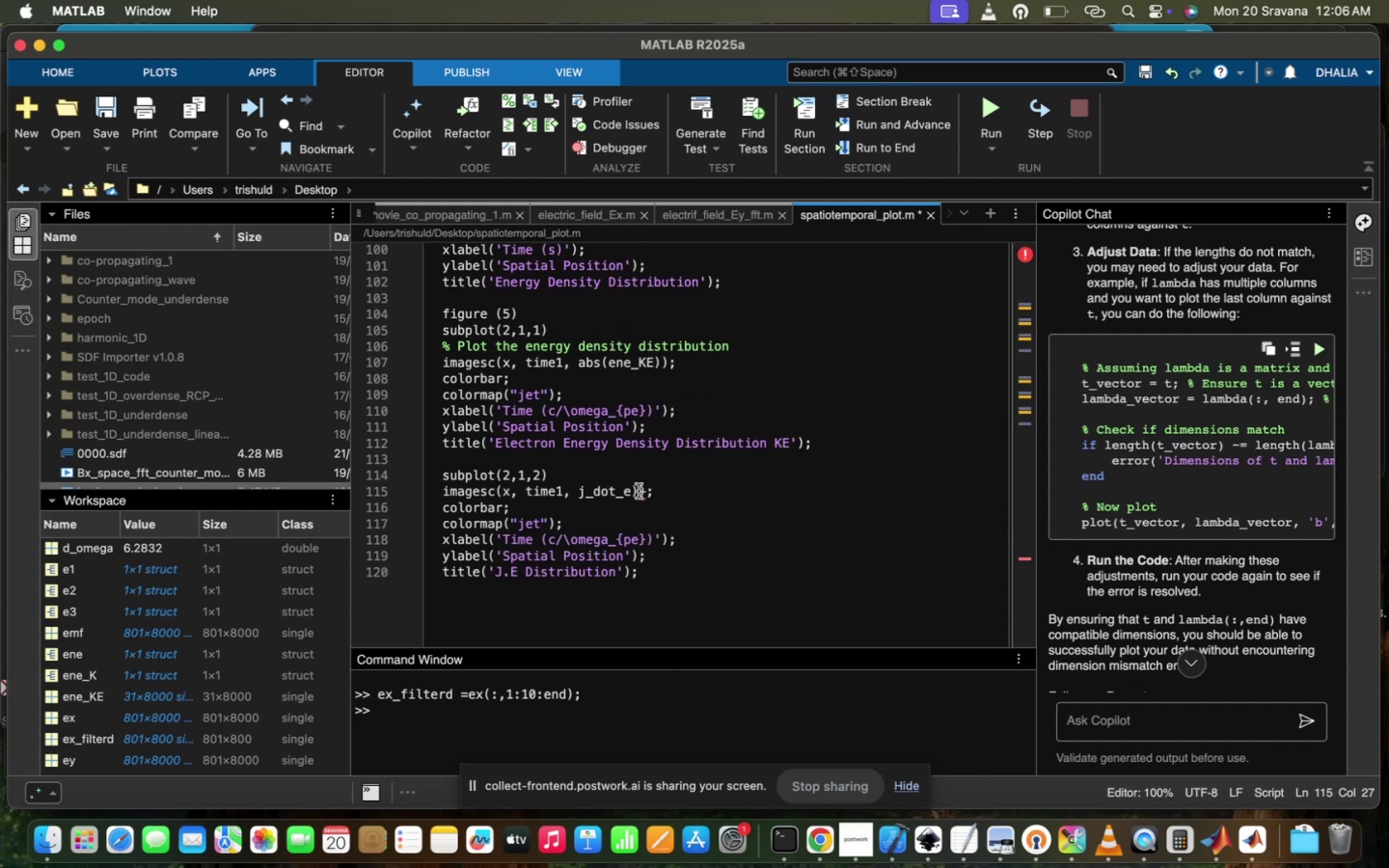 
key(Backspace)
 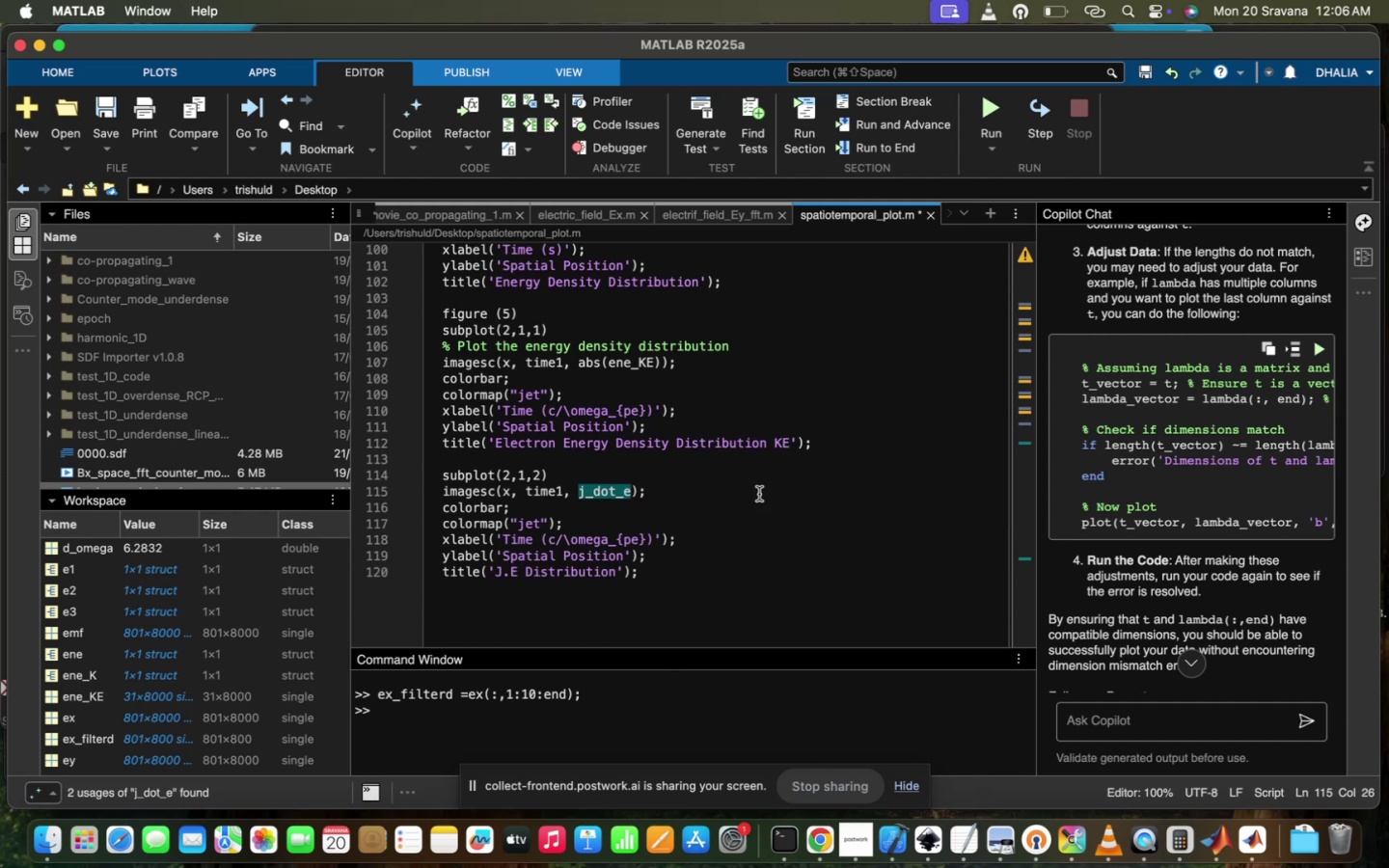 
left_click([679, 587])
 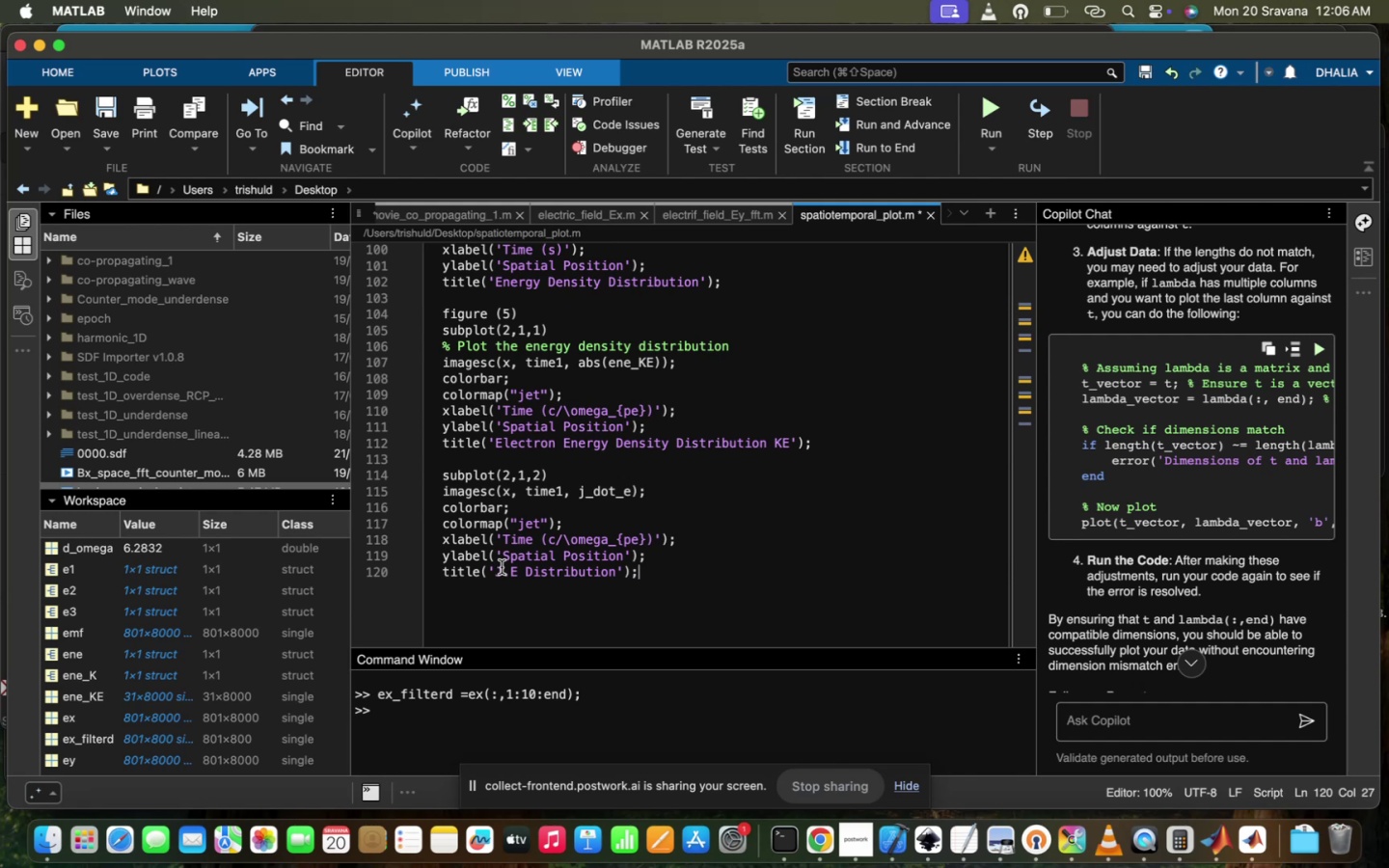 
left_click([496, 567])
 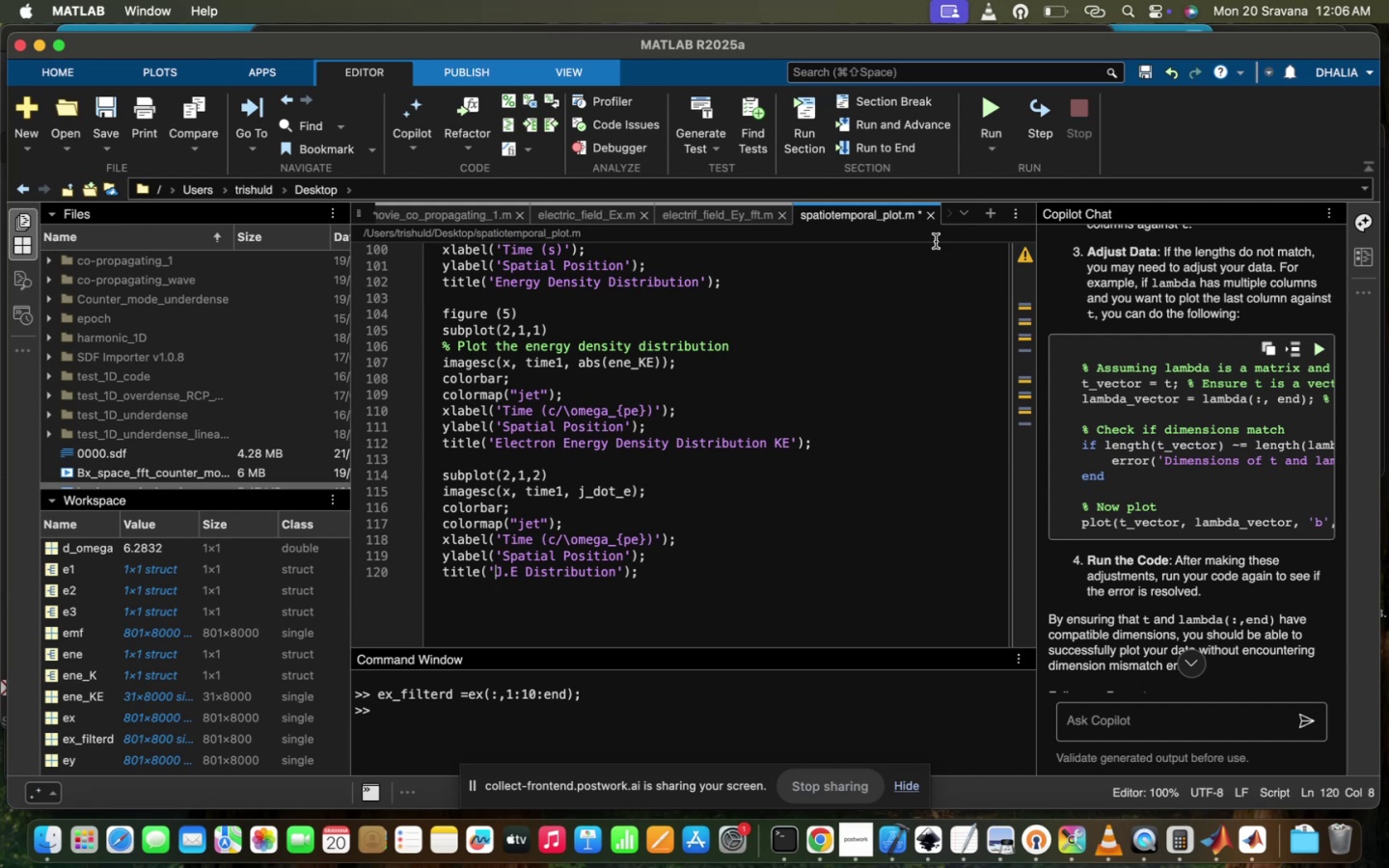 
mouse_move([1011, 75])
 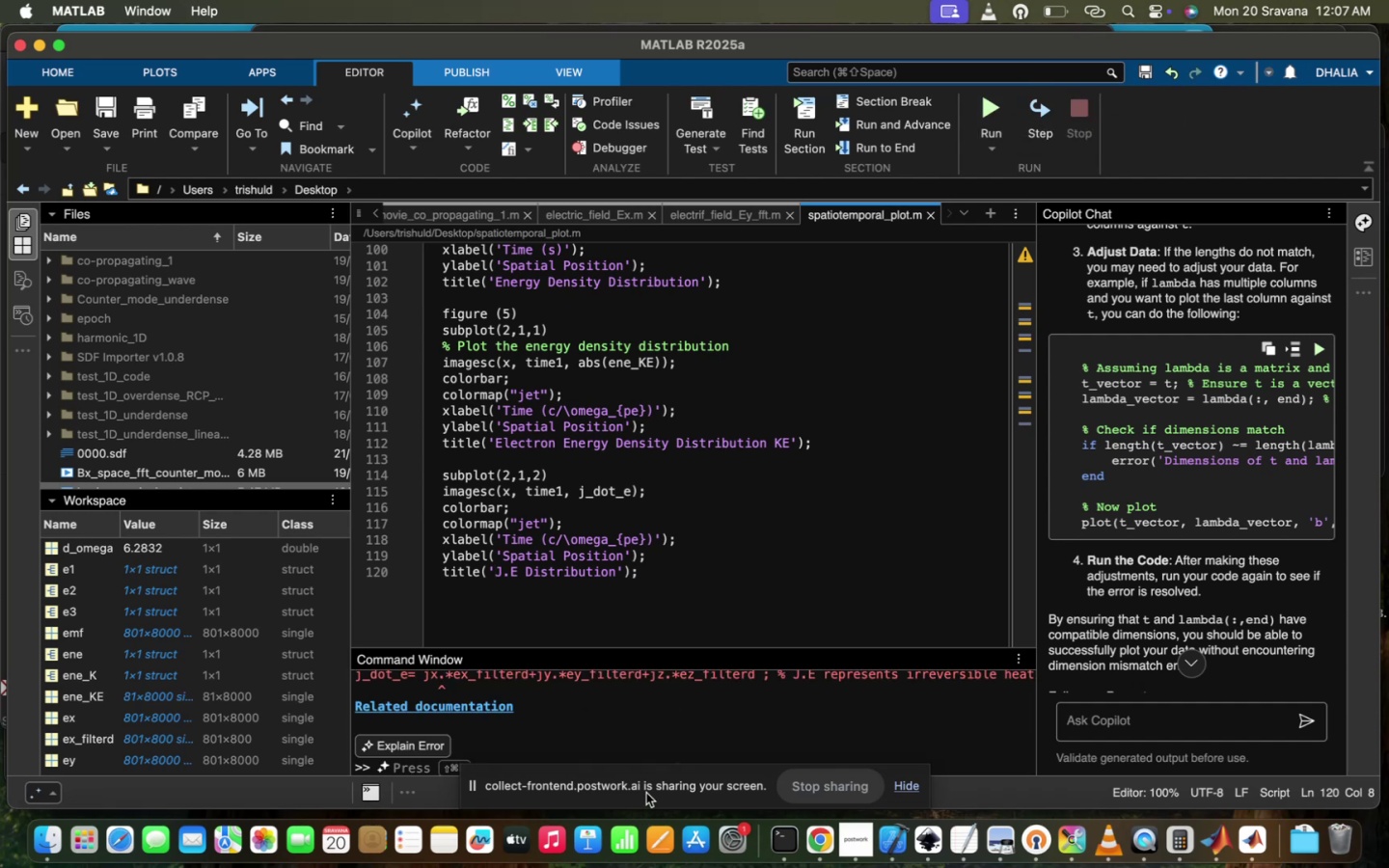 
scroll: coordinate [681, 746], scroll_direction: up, amount: 11.0
 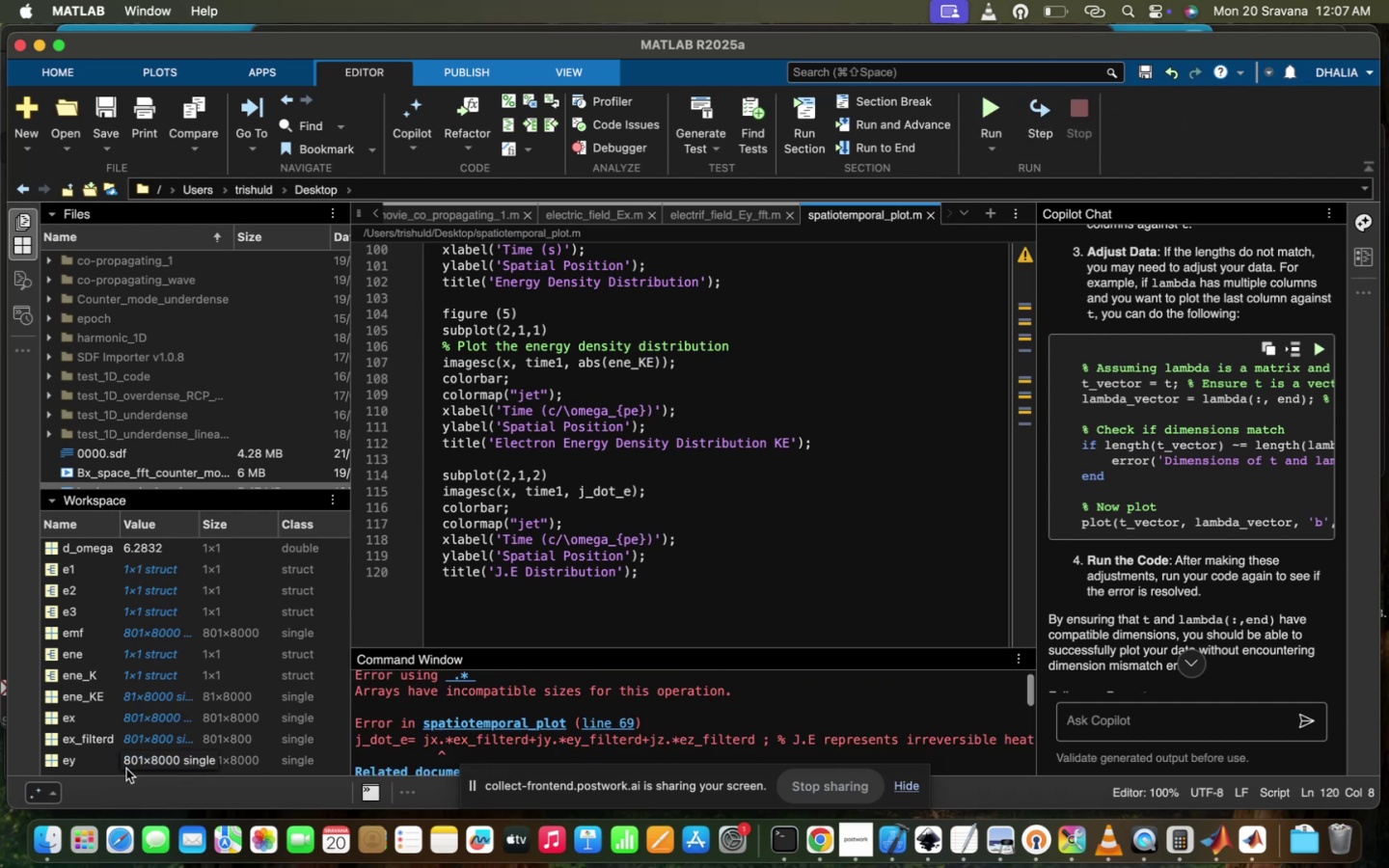 
scroll: coordinate [126, 769], scroll_direction: down, amount: 69.0
 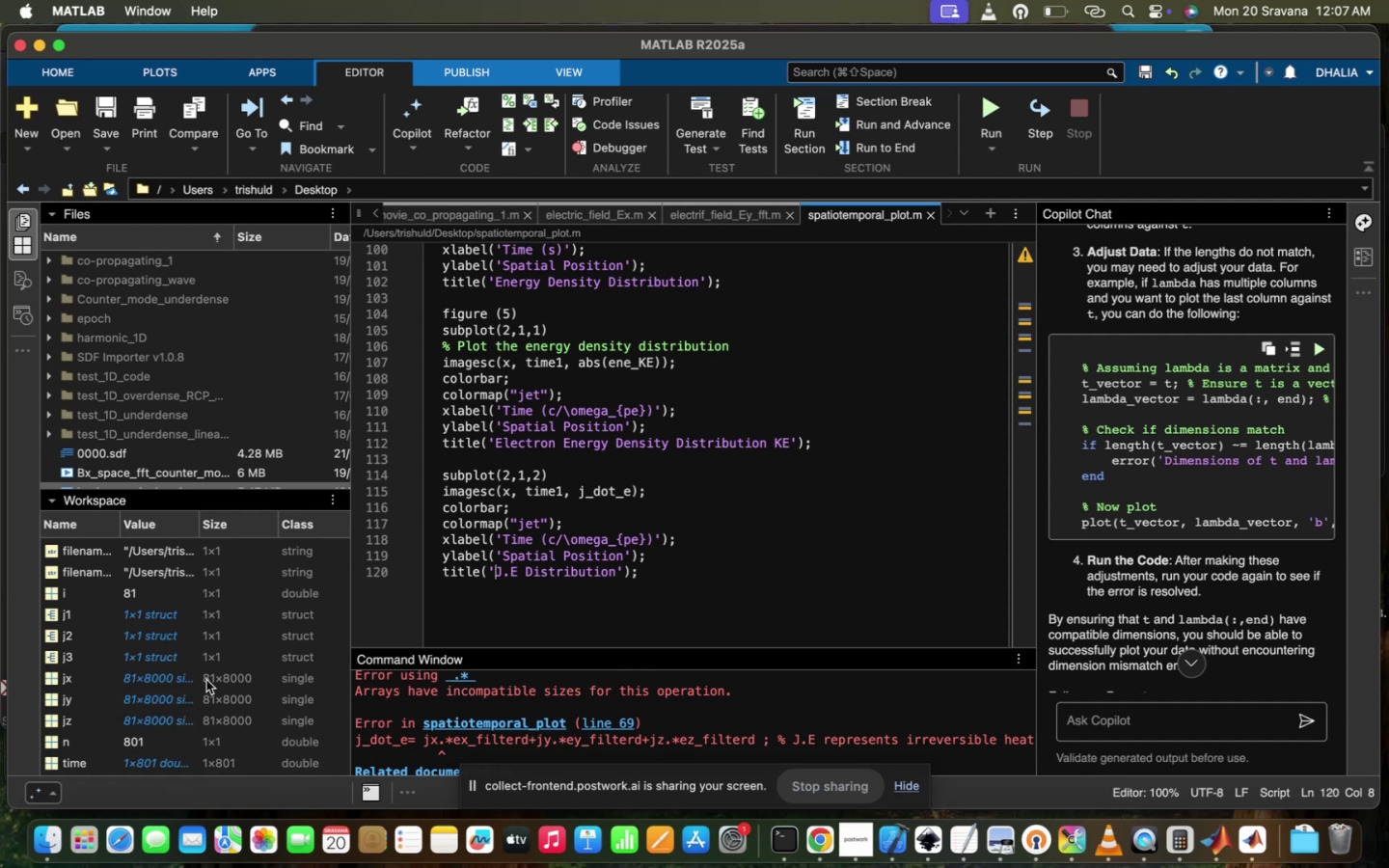 
left_click([180, 682])
 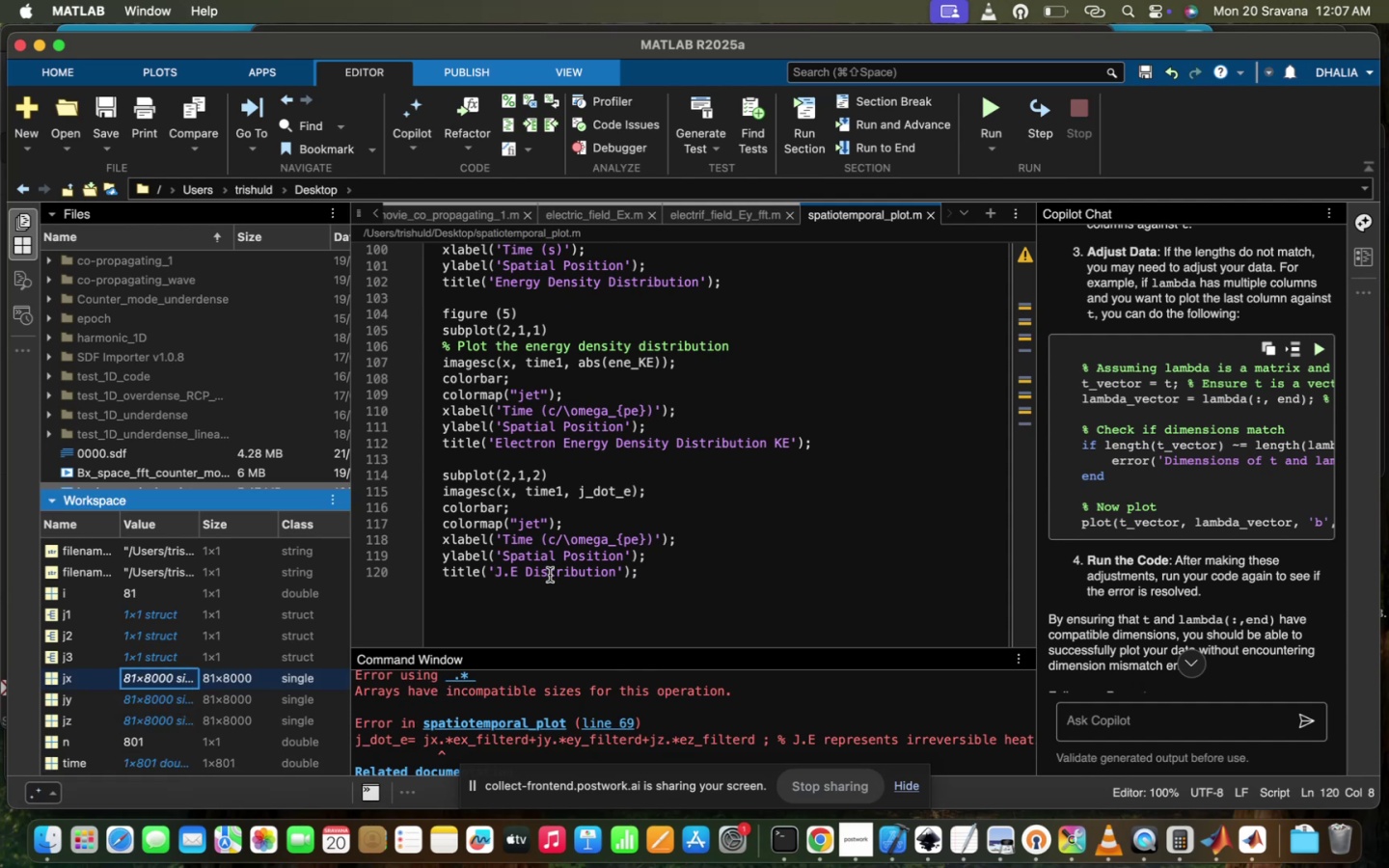 
scroll: coordinate [550, 575], scroll_direction: up, amount: 43.0
 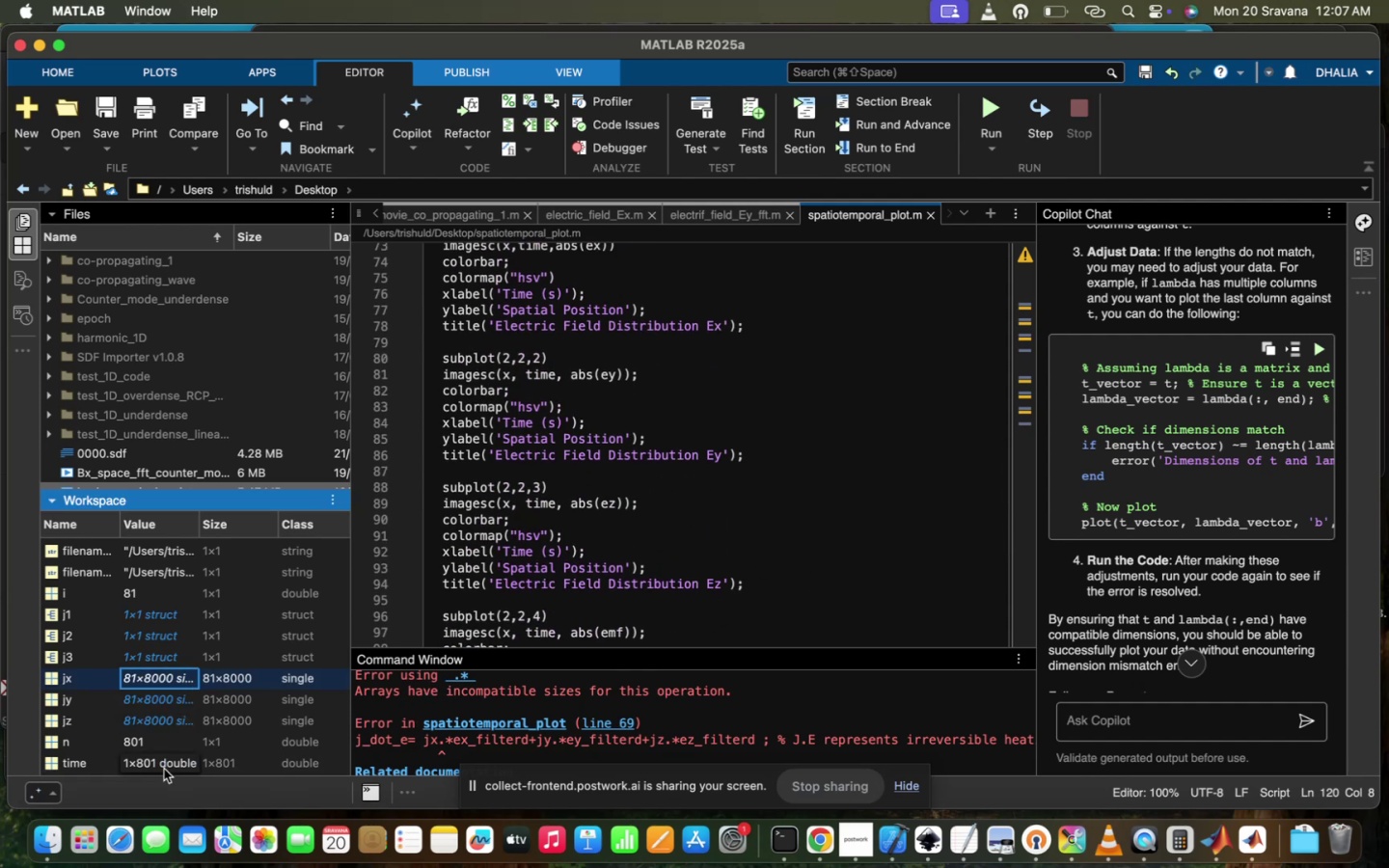 
scroll: coordinate [181, 744], scroll_direction: down, amount: 10.0
 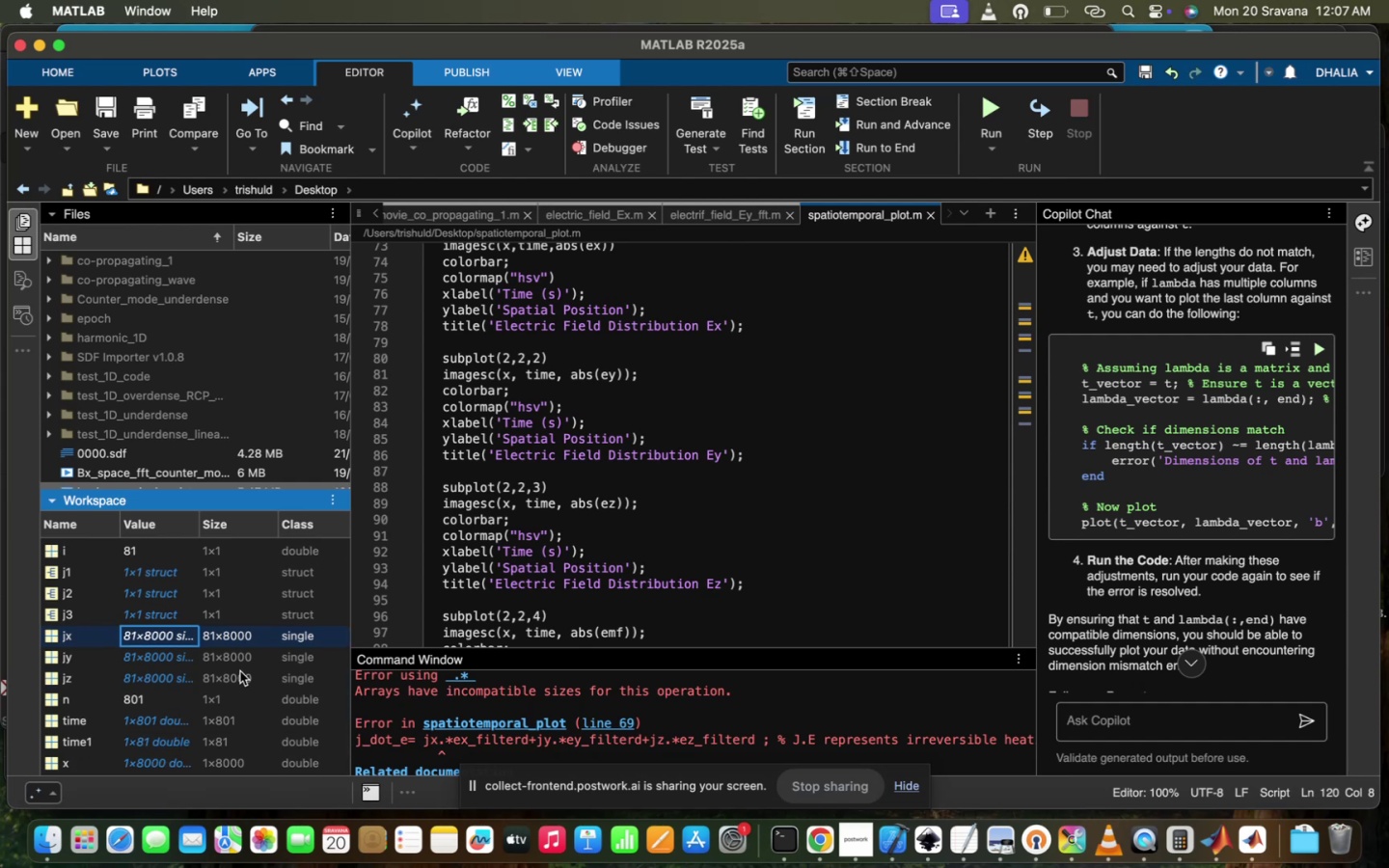 
scroll: coordinate [240, 671], scroll_direction: up, amount: 41.0
 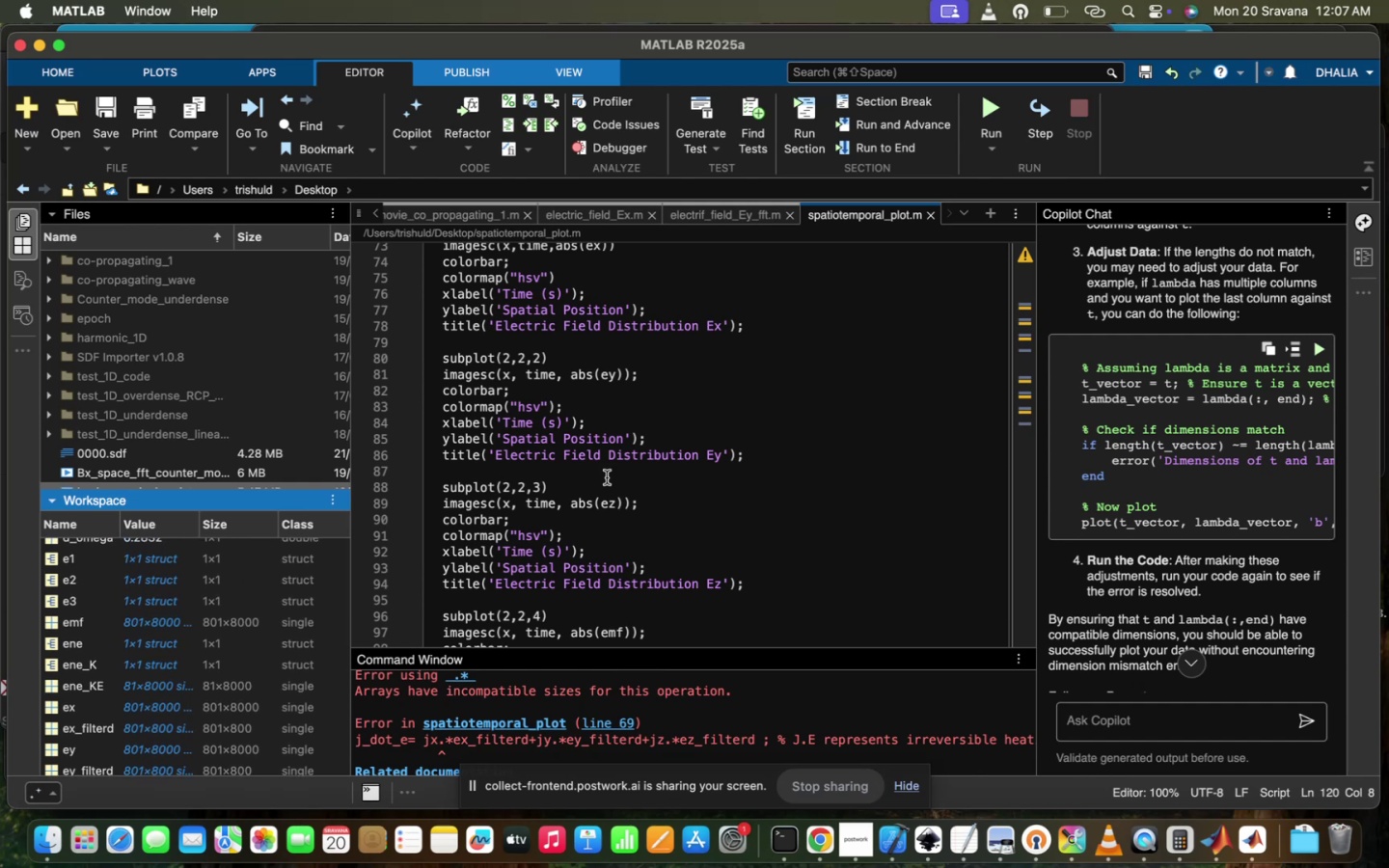 
wait(5.94)
 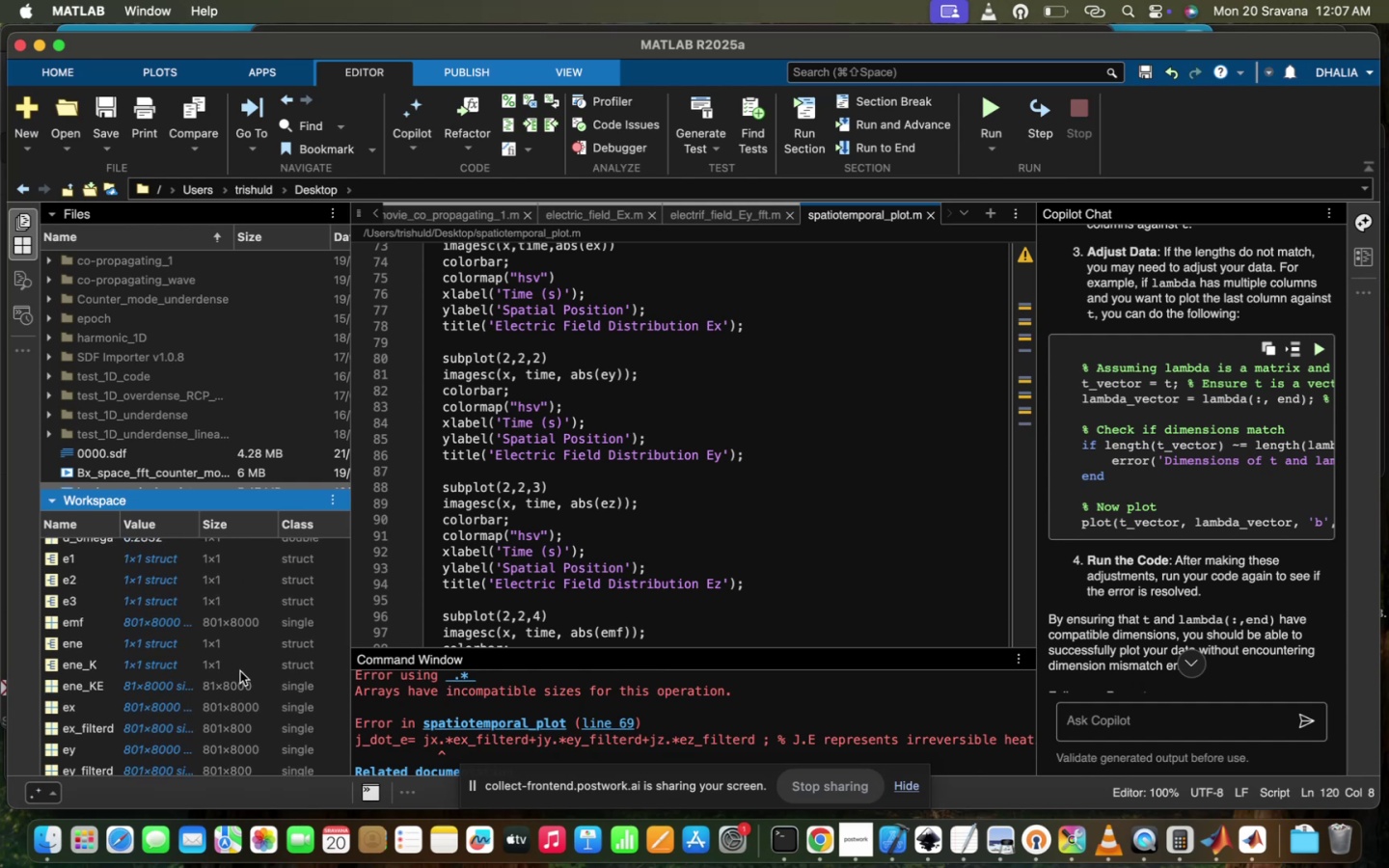 
scroll: coordinate [607, 477], scroll_direction: up, amount: 24.0
 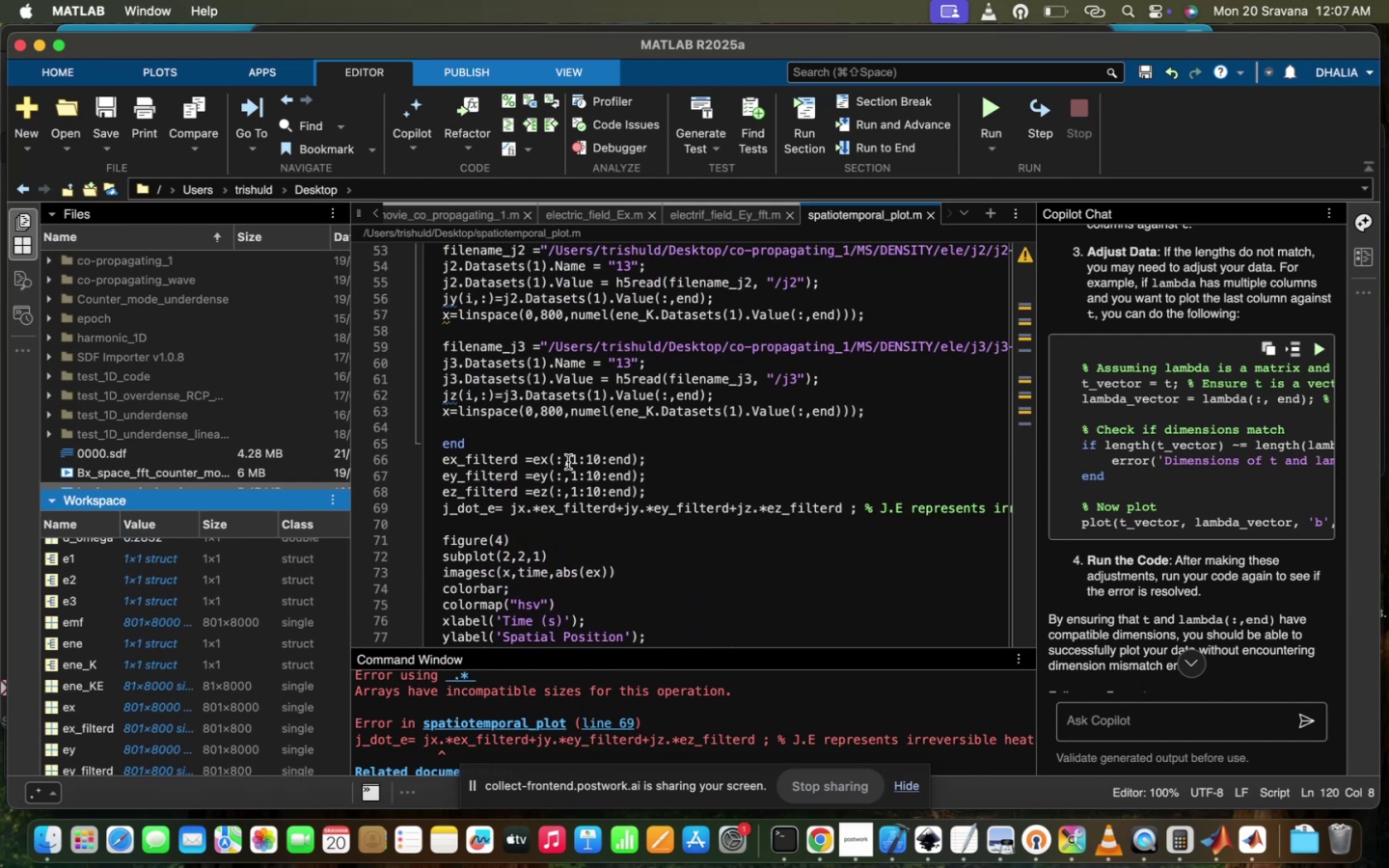 
left_click([566, 462])
 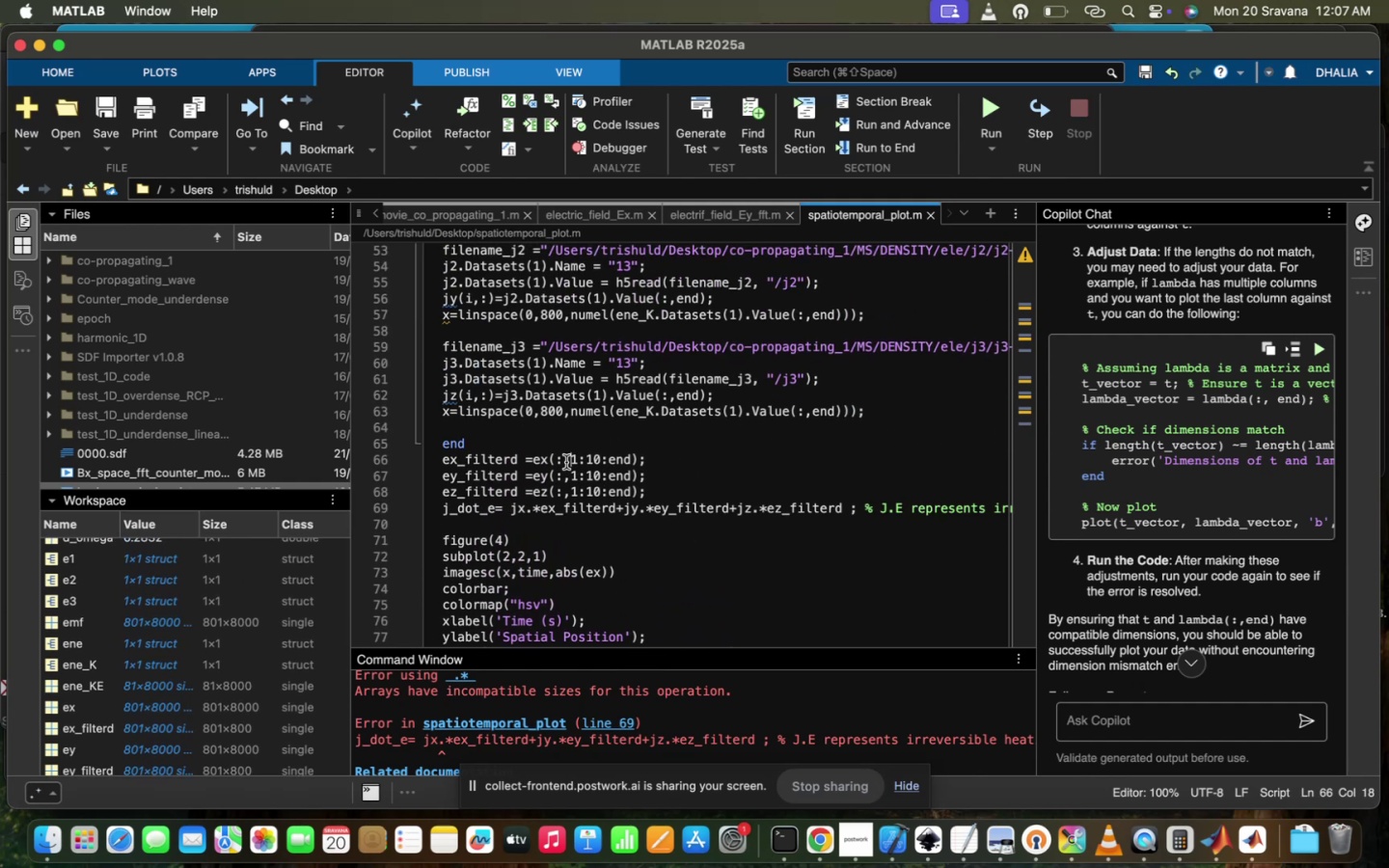 
key(Backspace)
 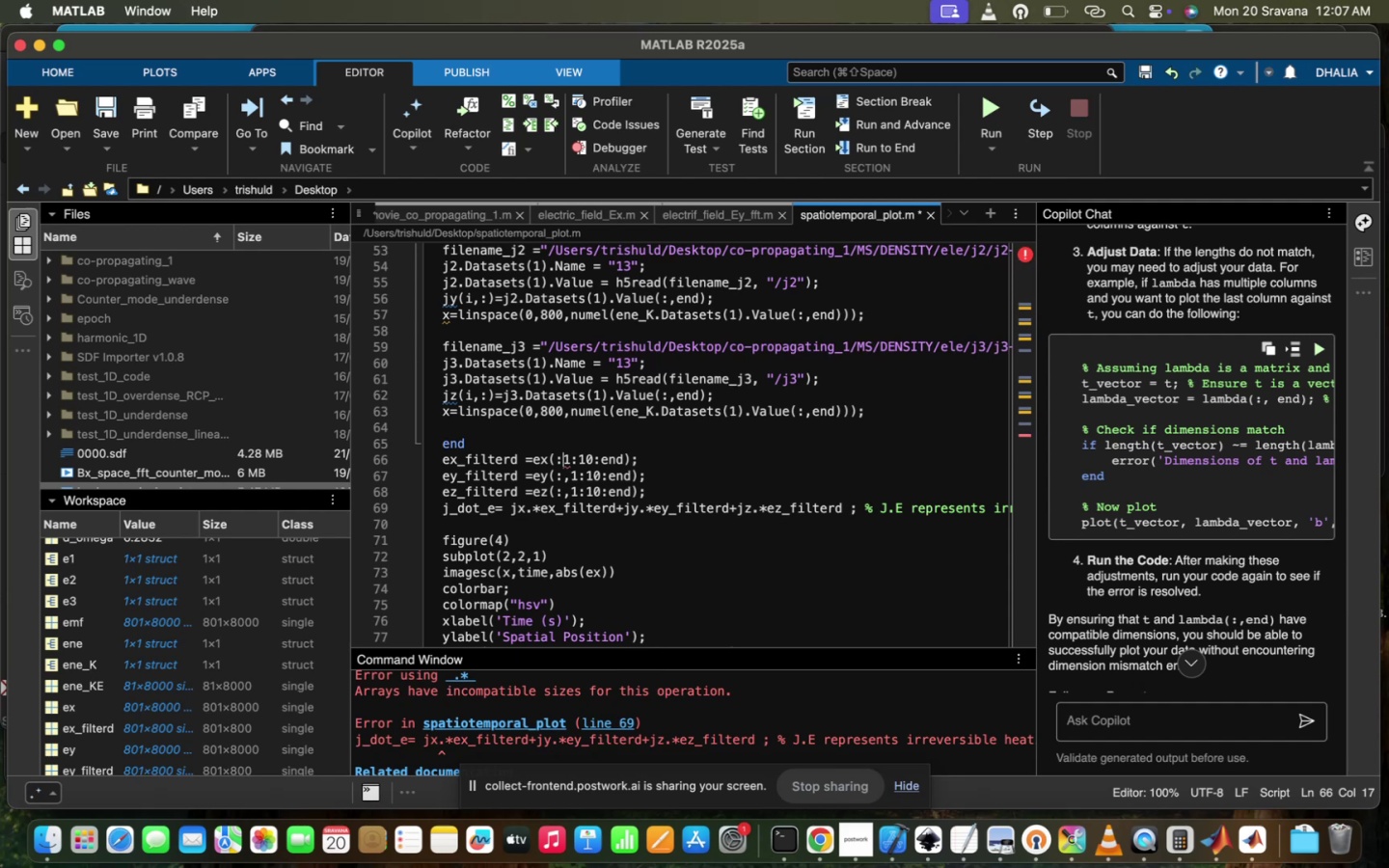 
key(ArrowLeft)
 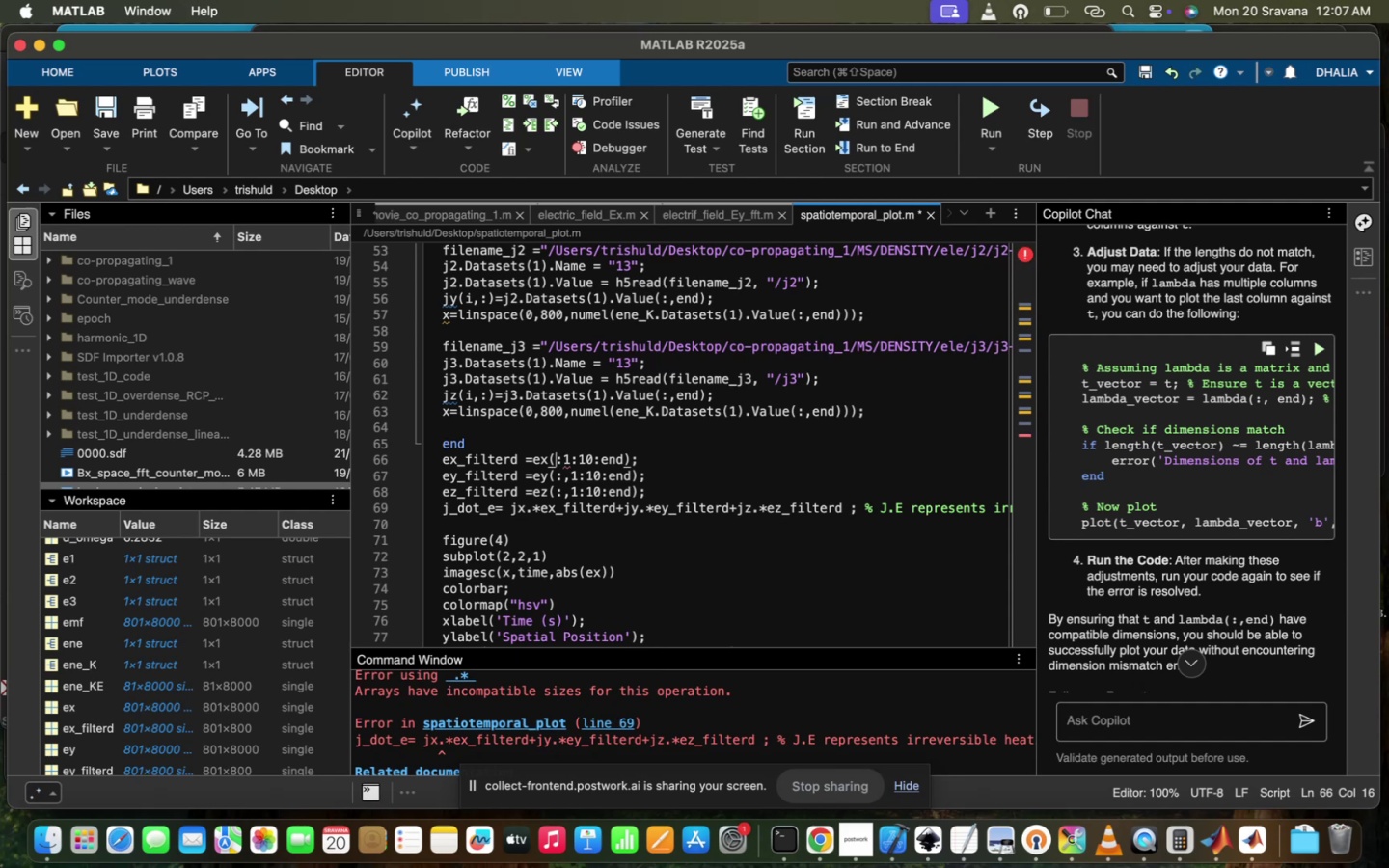 
key(ArrowRight)
 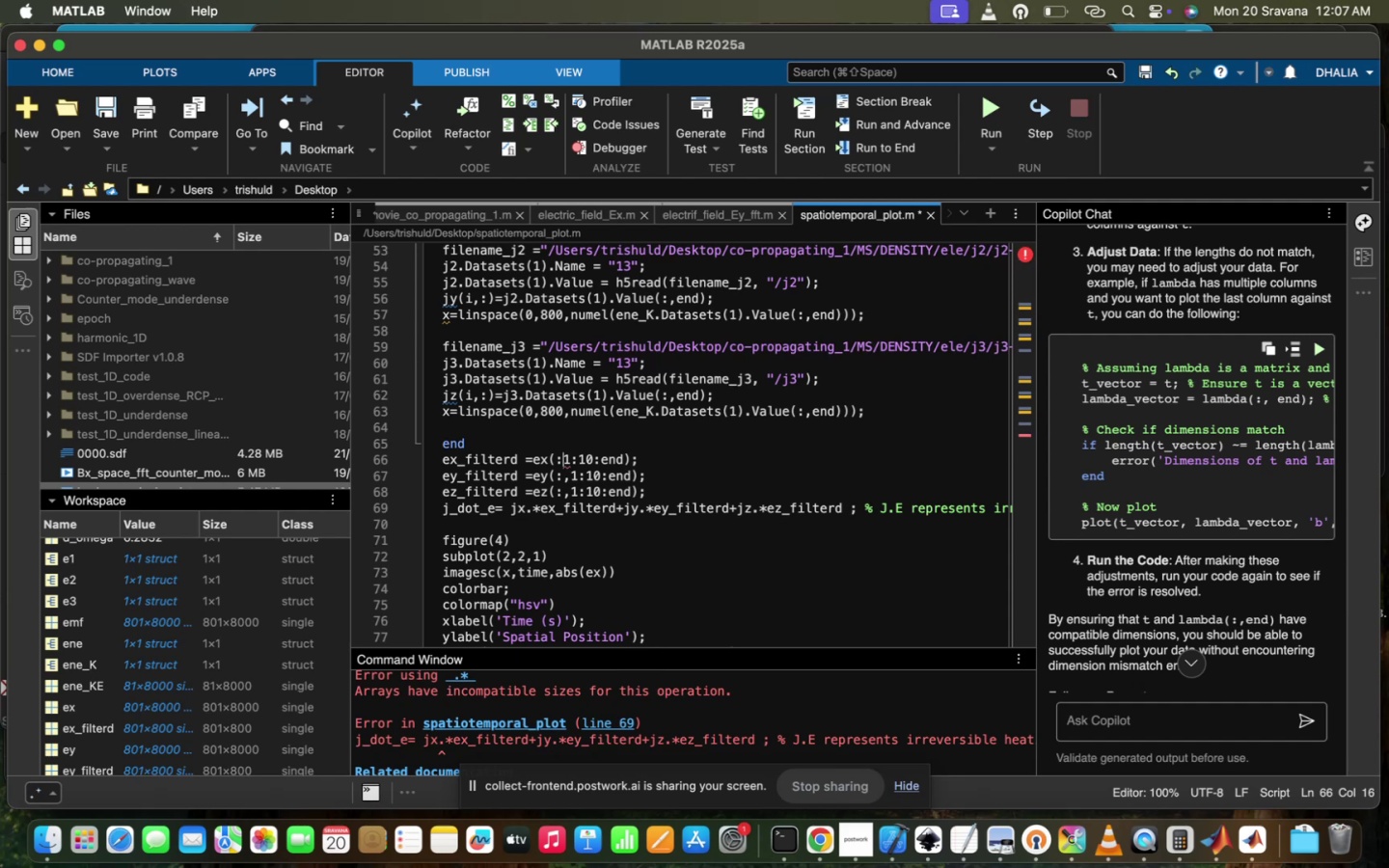 
key(Backspace)
 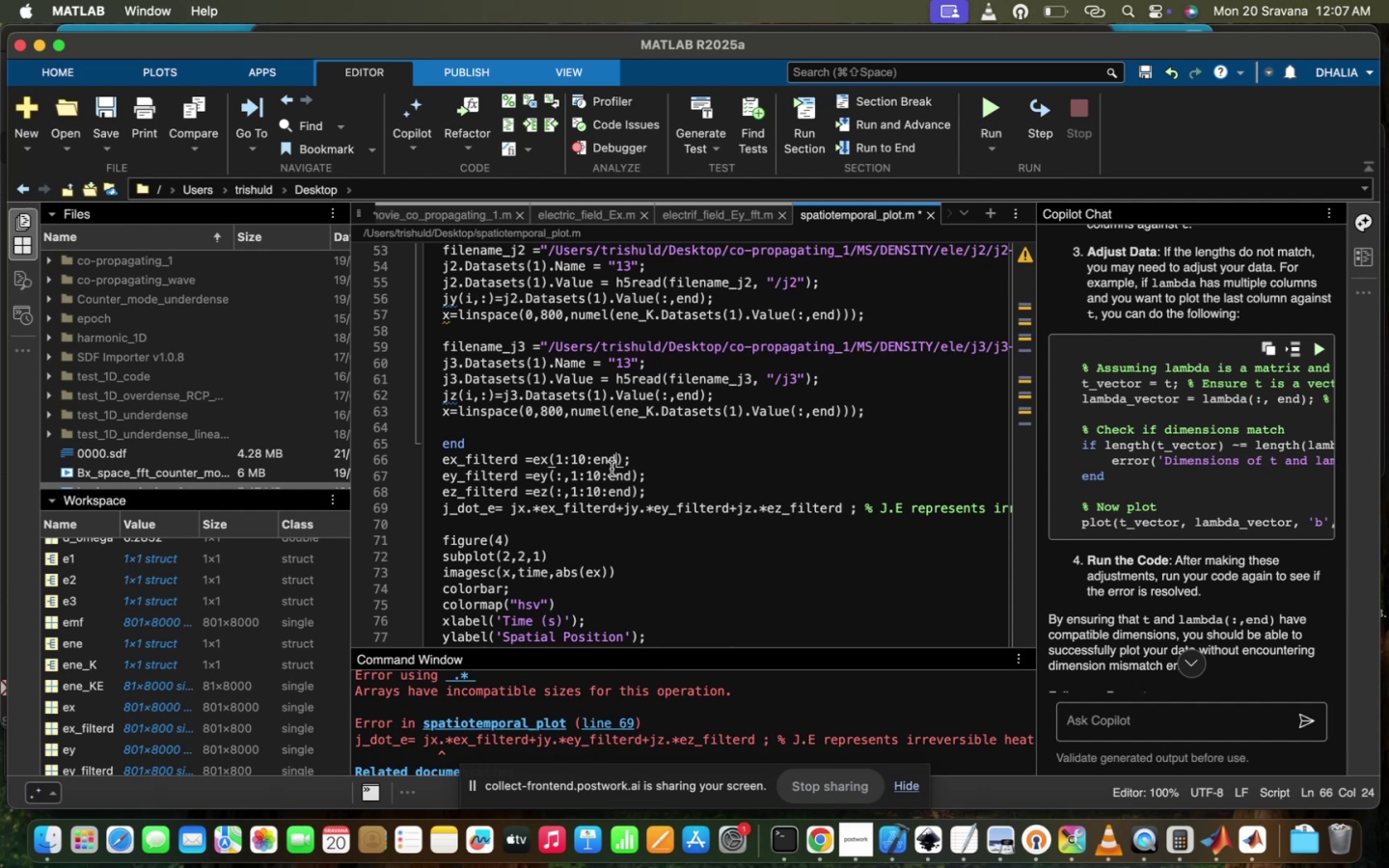 
key(Comma)
 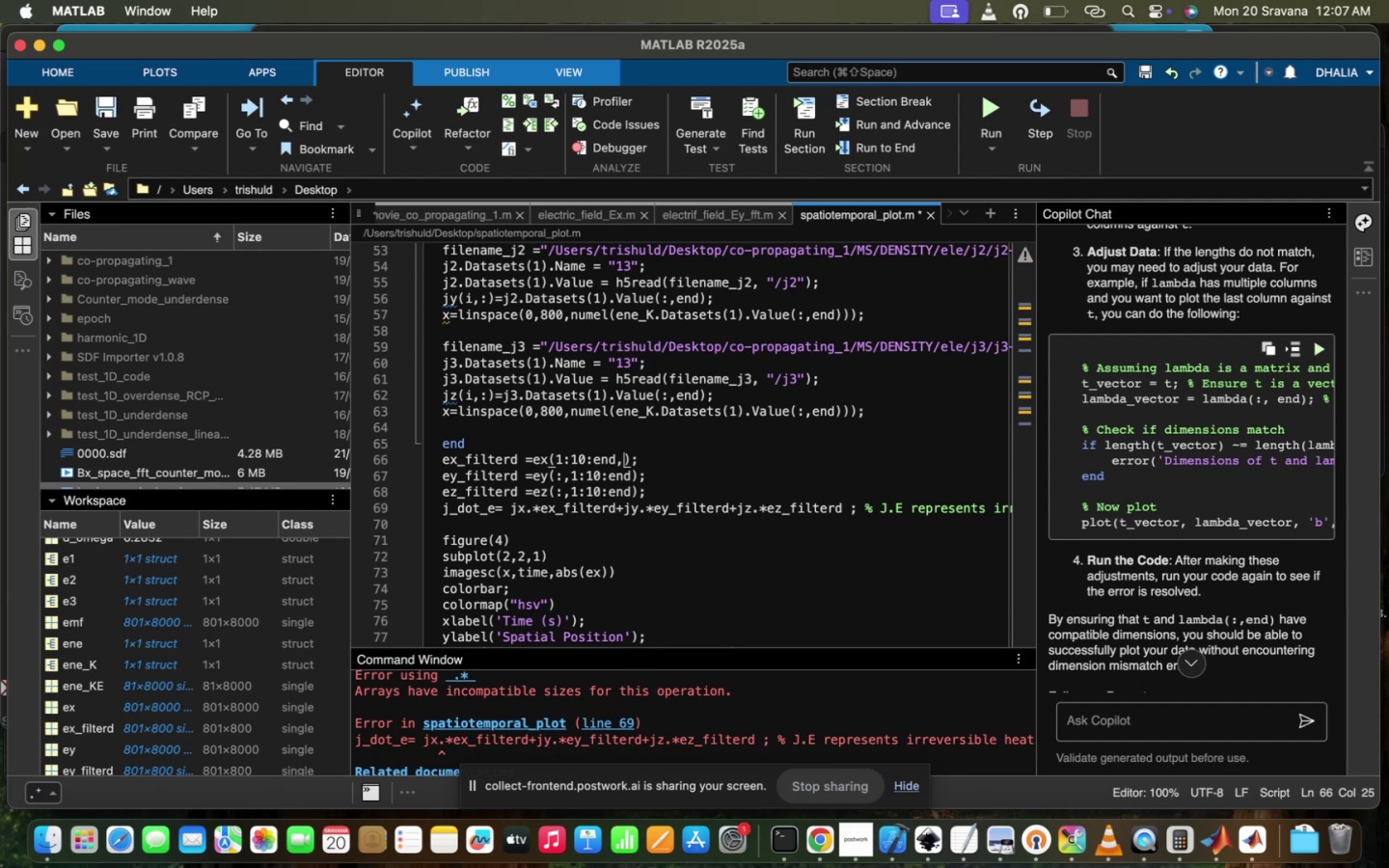 
key(Shift+Semicolon)
 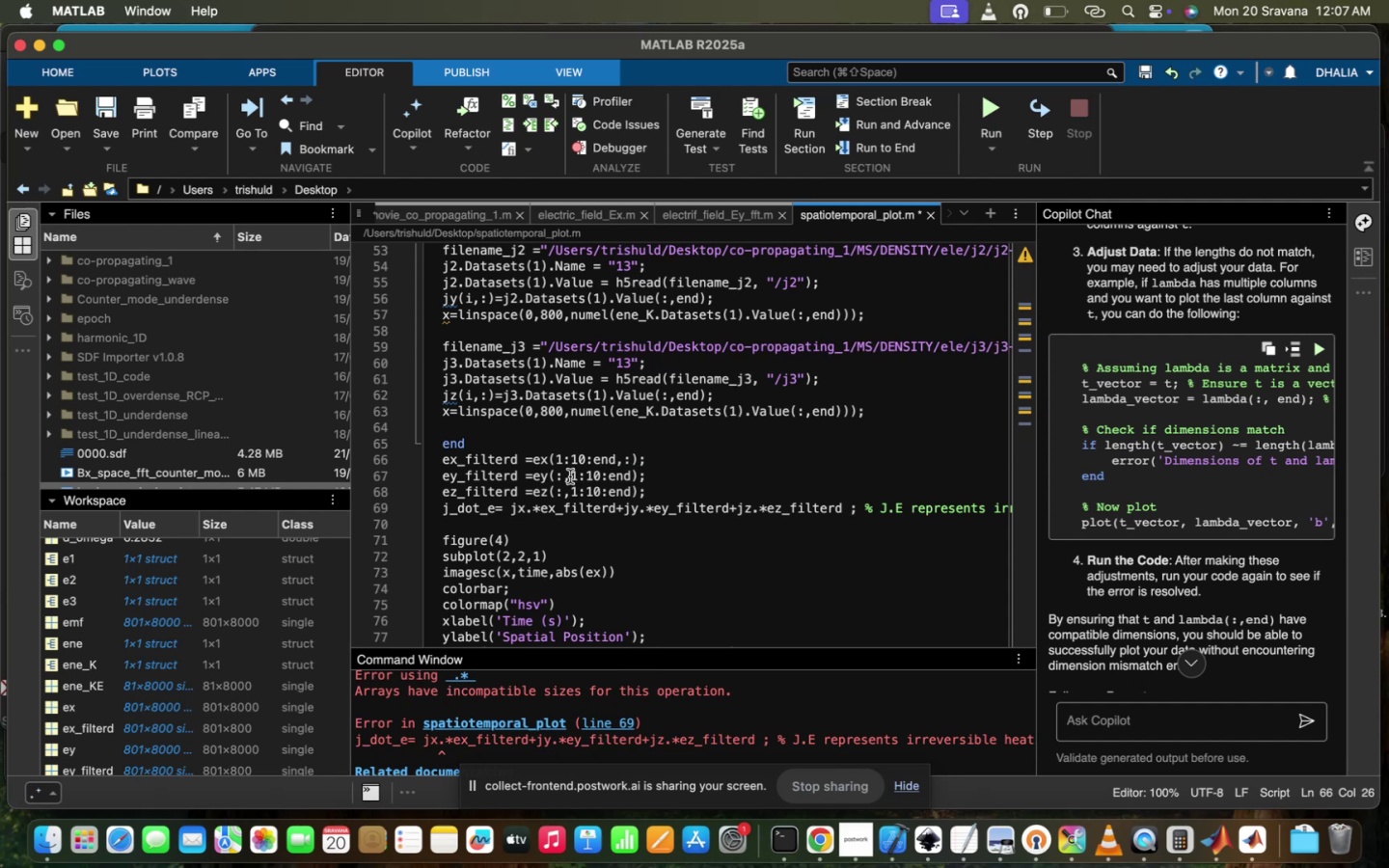 
key(Backspace)
 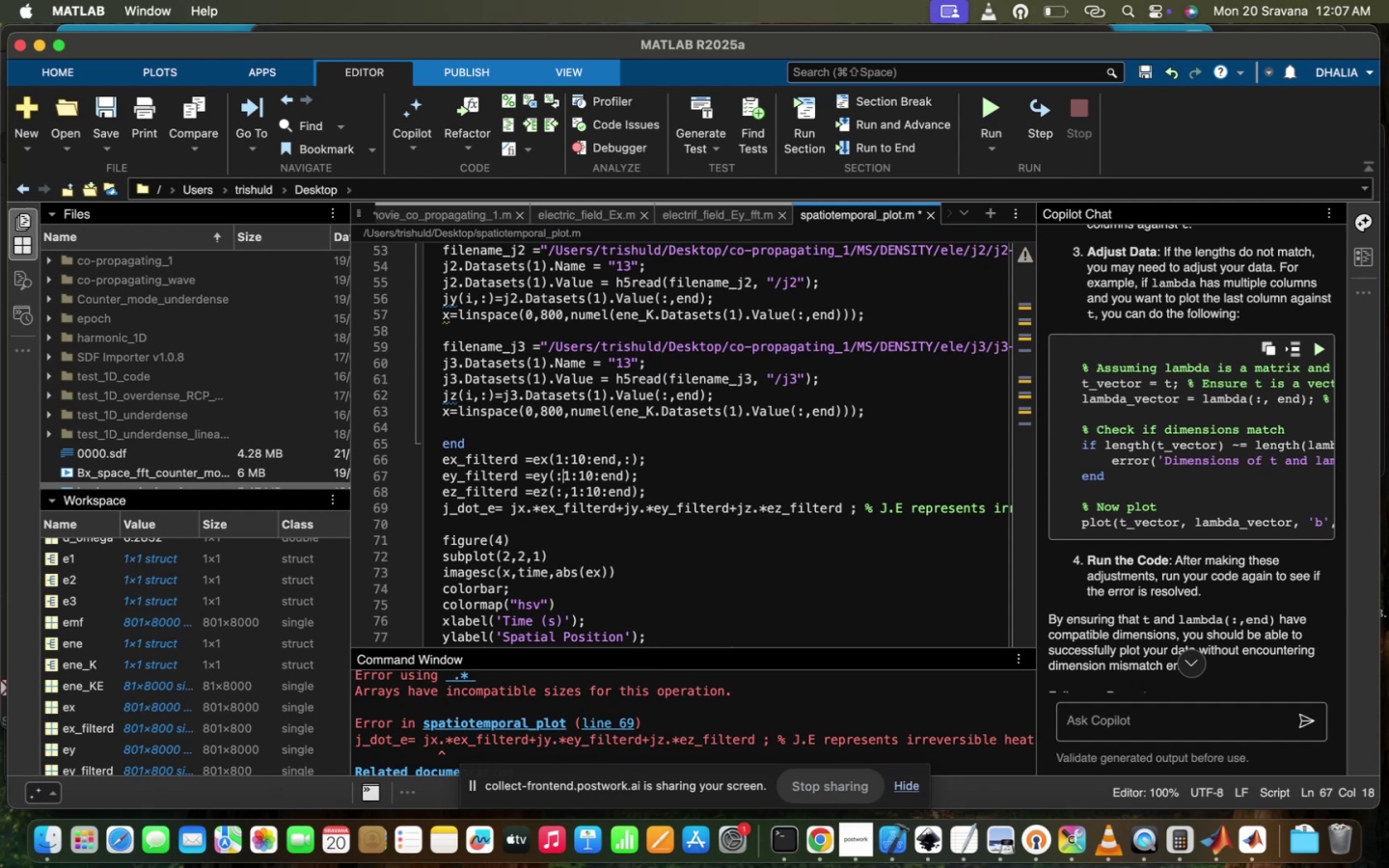 
key(Backspace)
 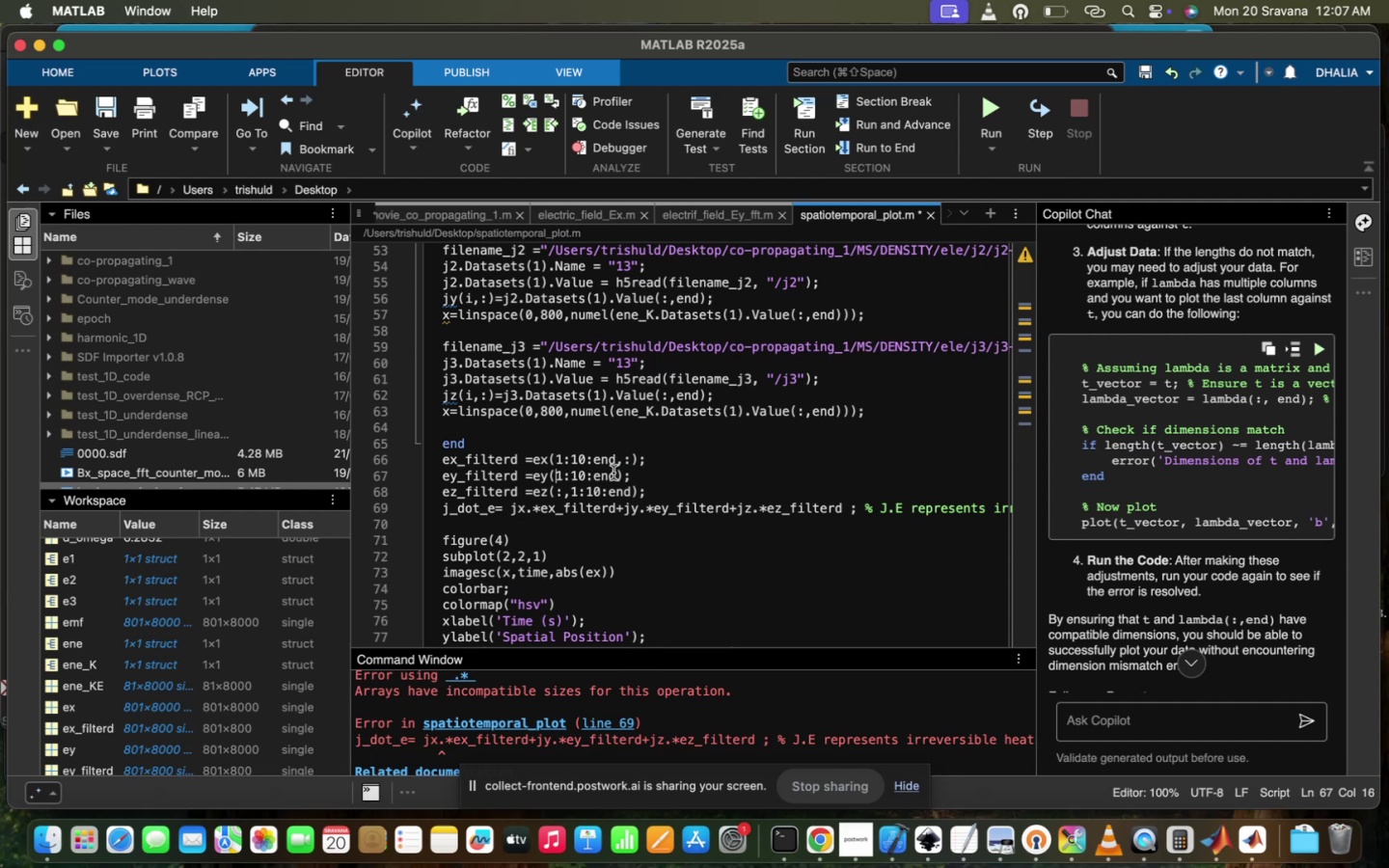 
left_click([614, 472])
 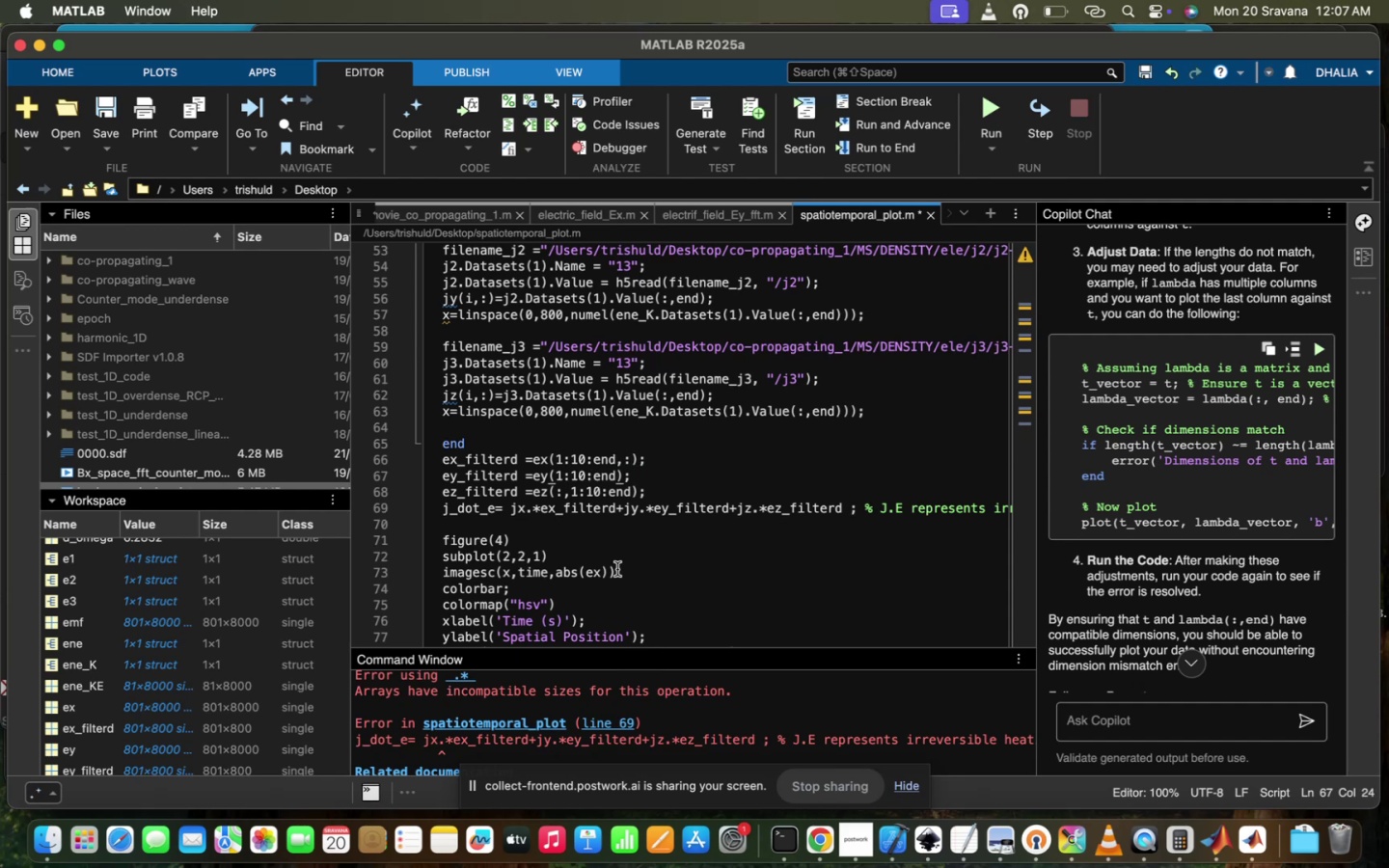 
key(Comma)
 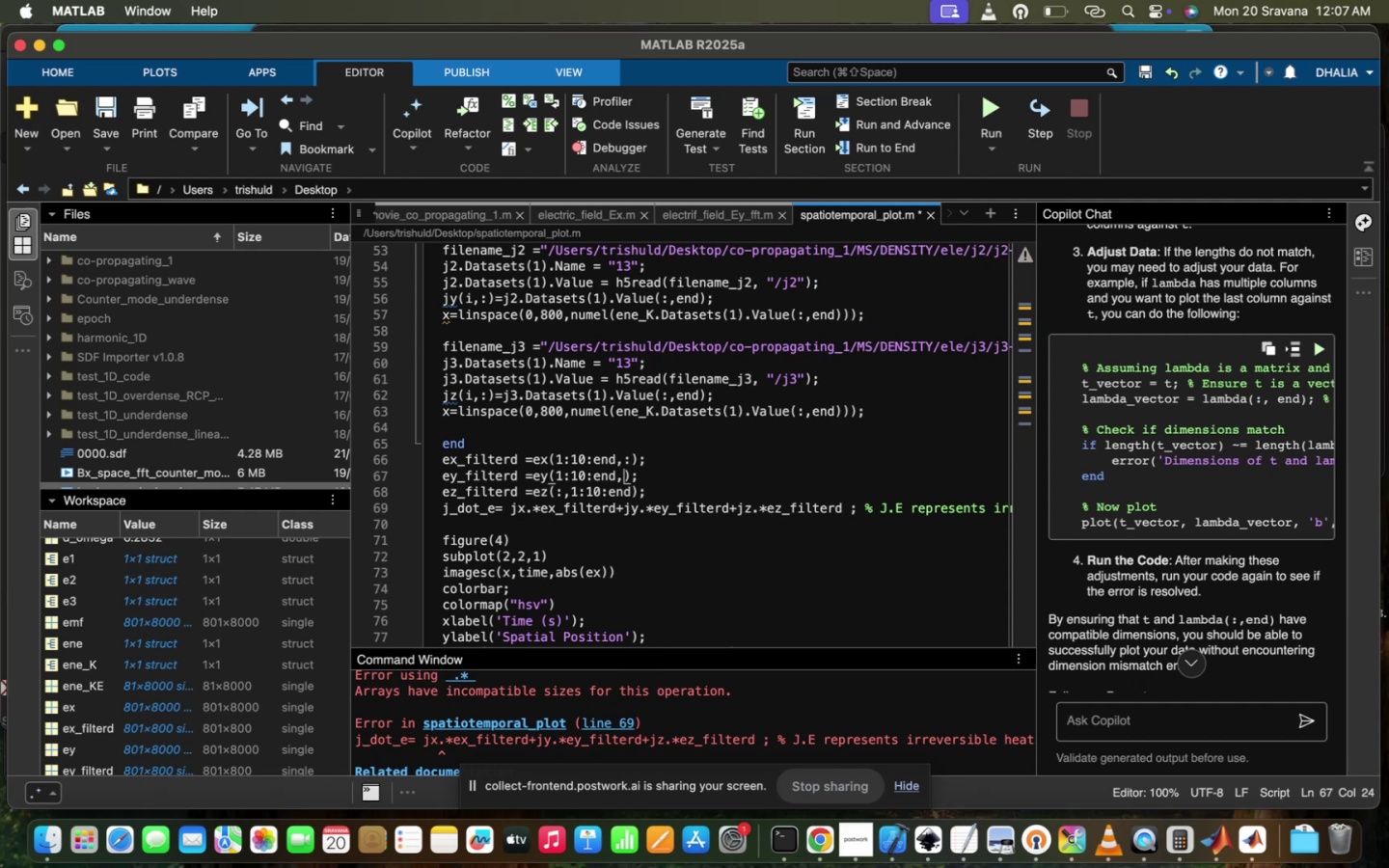 
key(Shift+ShiftRight)
 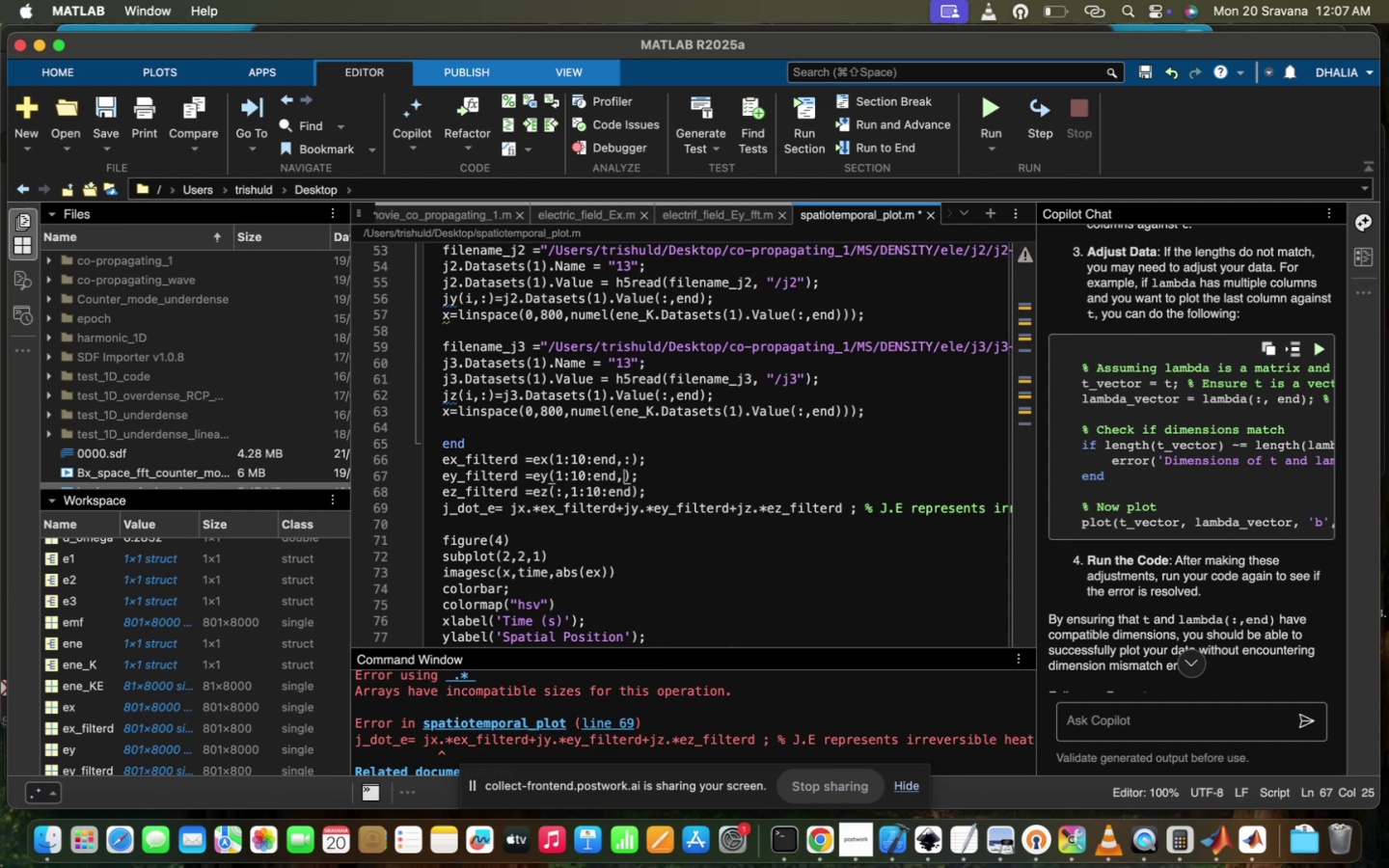 
key(Shift+Semicolon)
 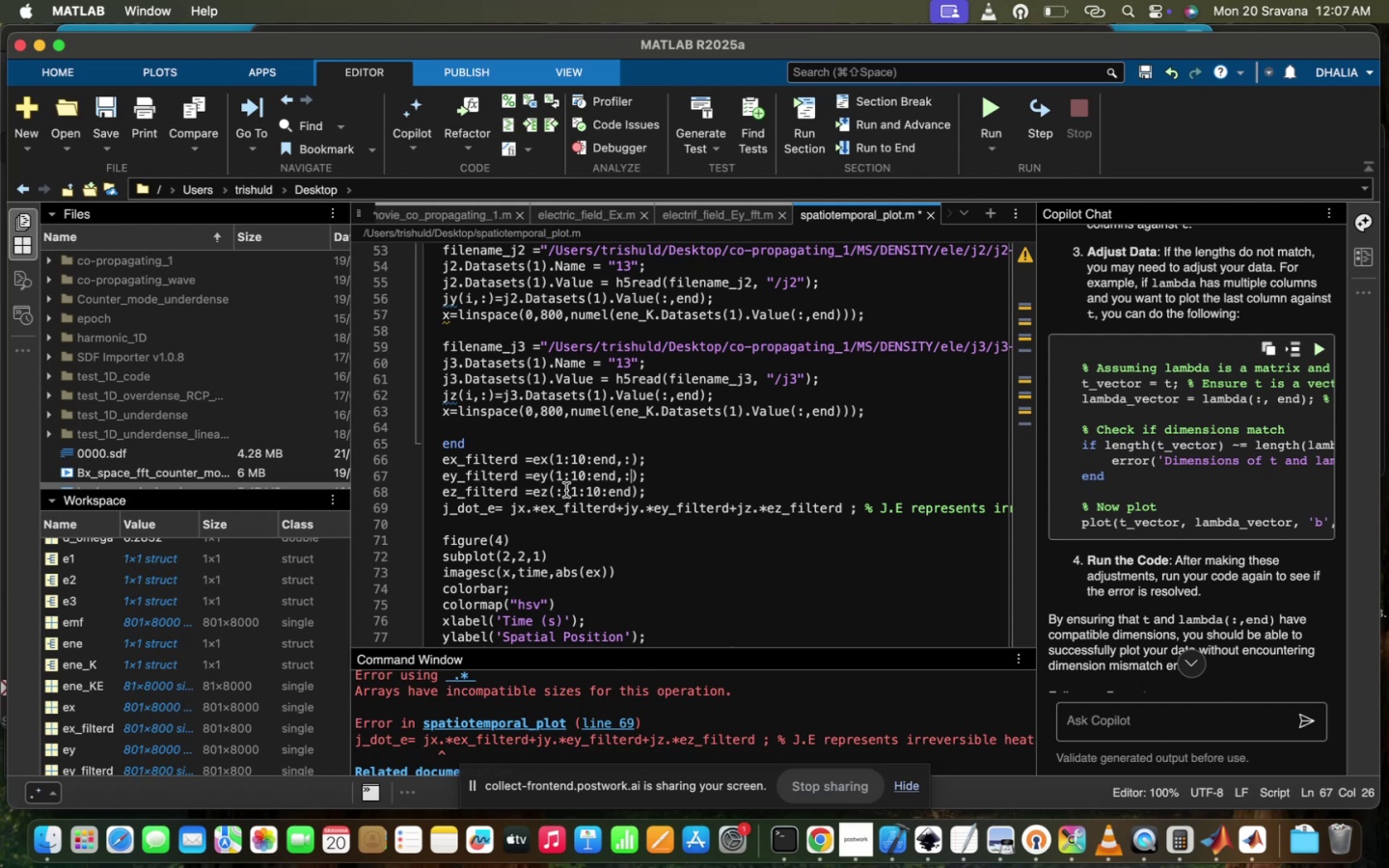 
key(Backspace)
 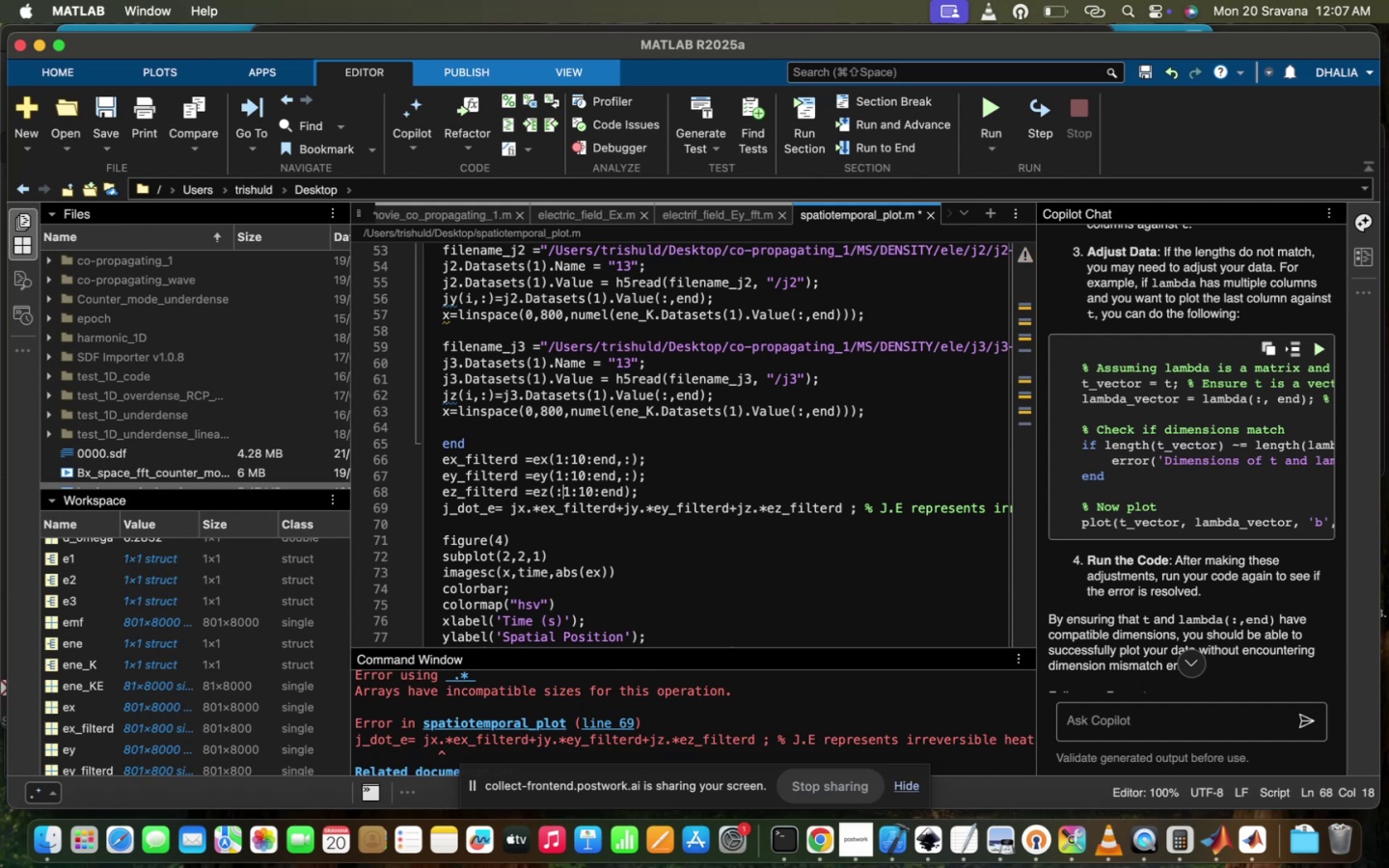 
key(Backspace)
 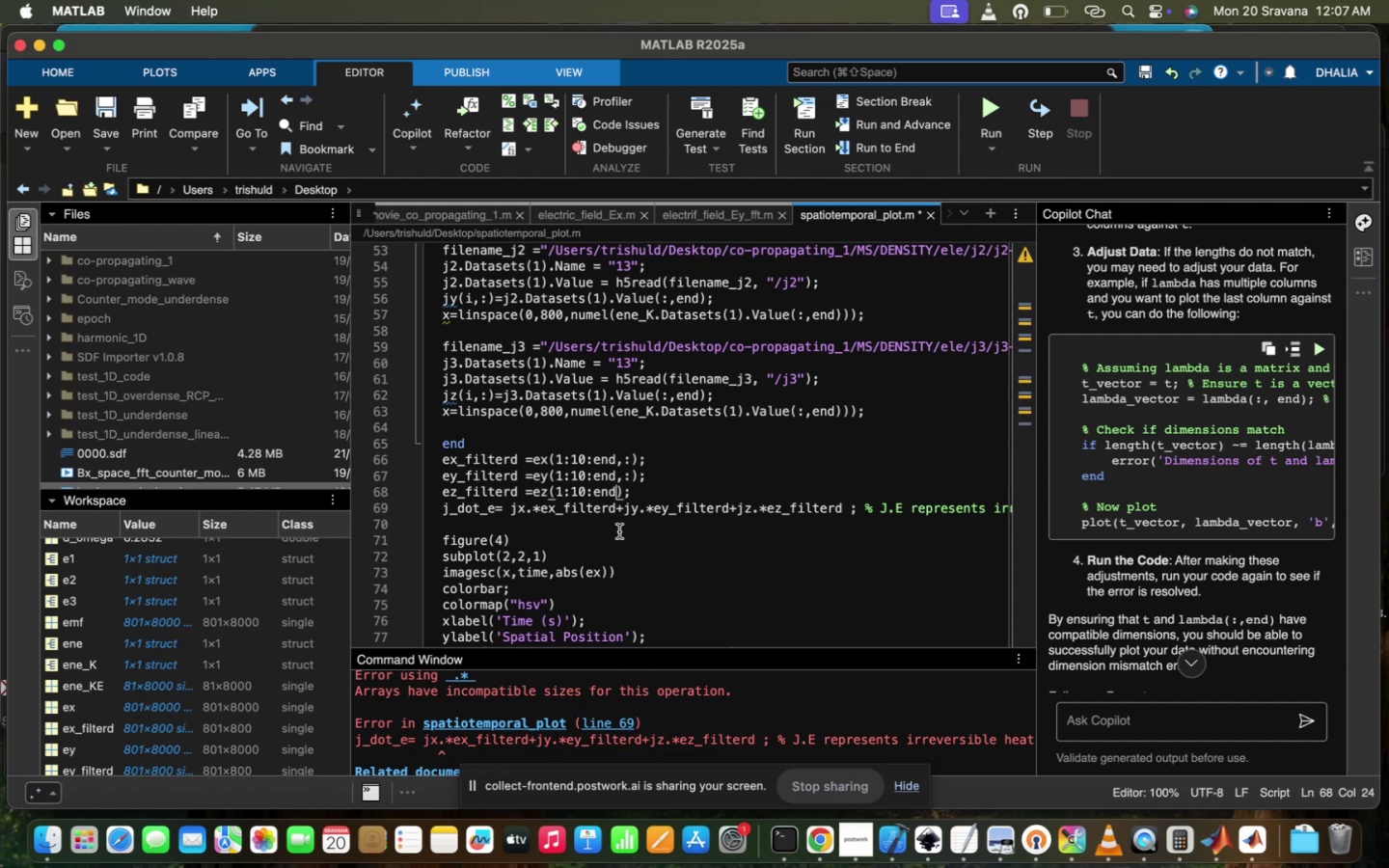 
key(Comma)
 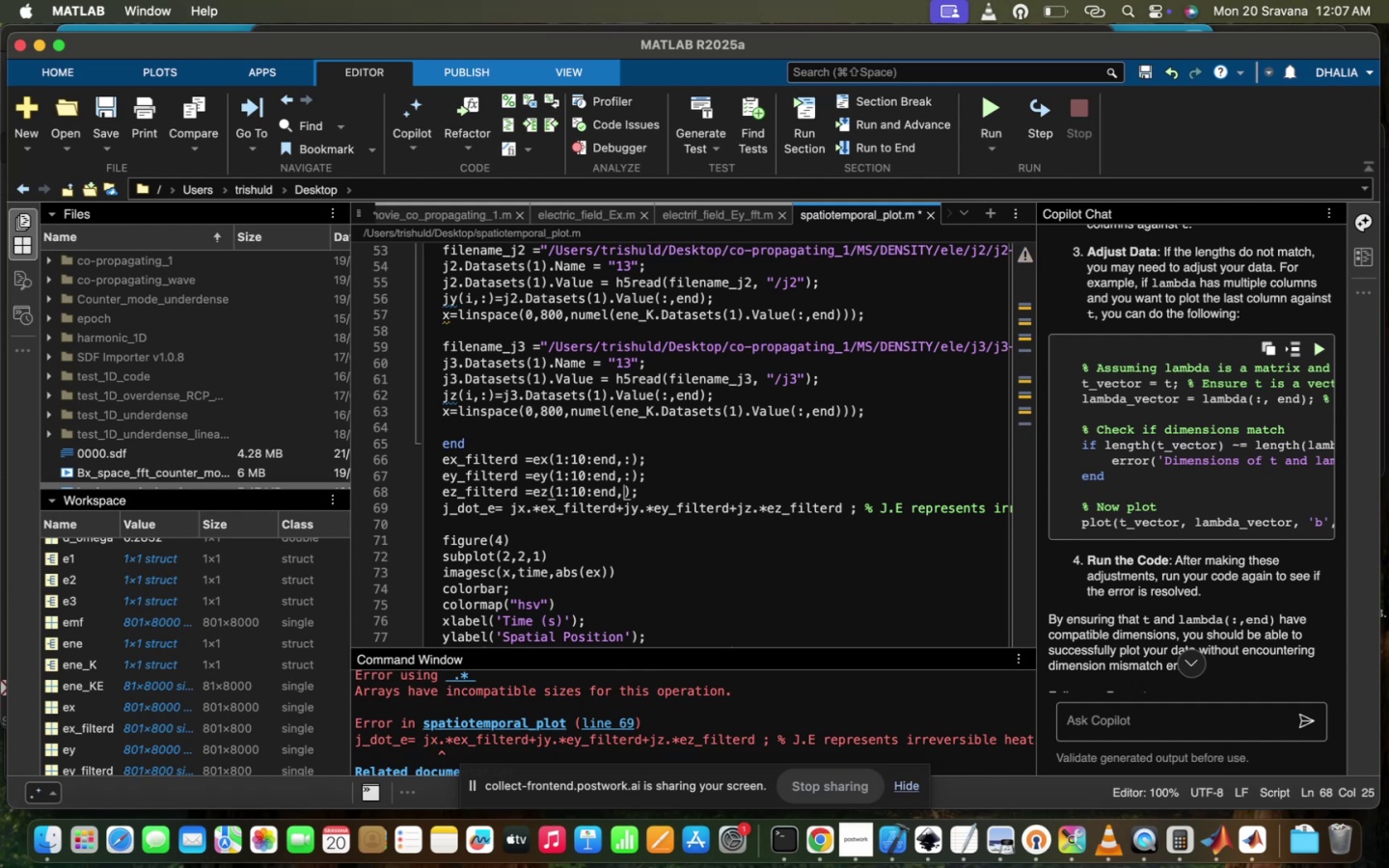 
key(Shift+Semicolon)
 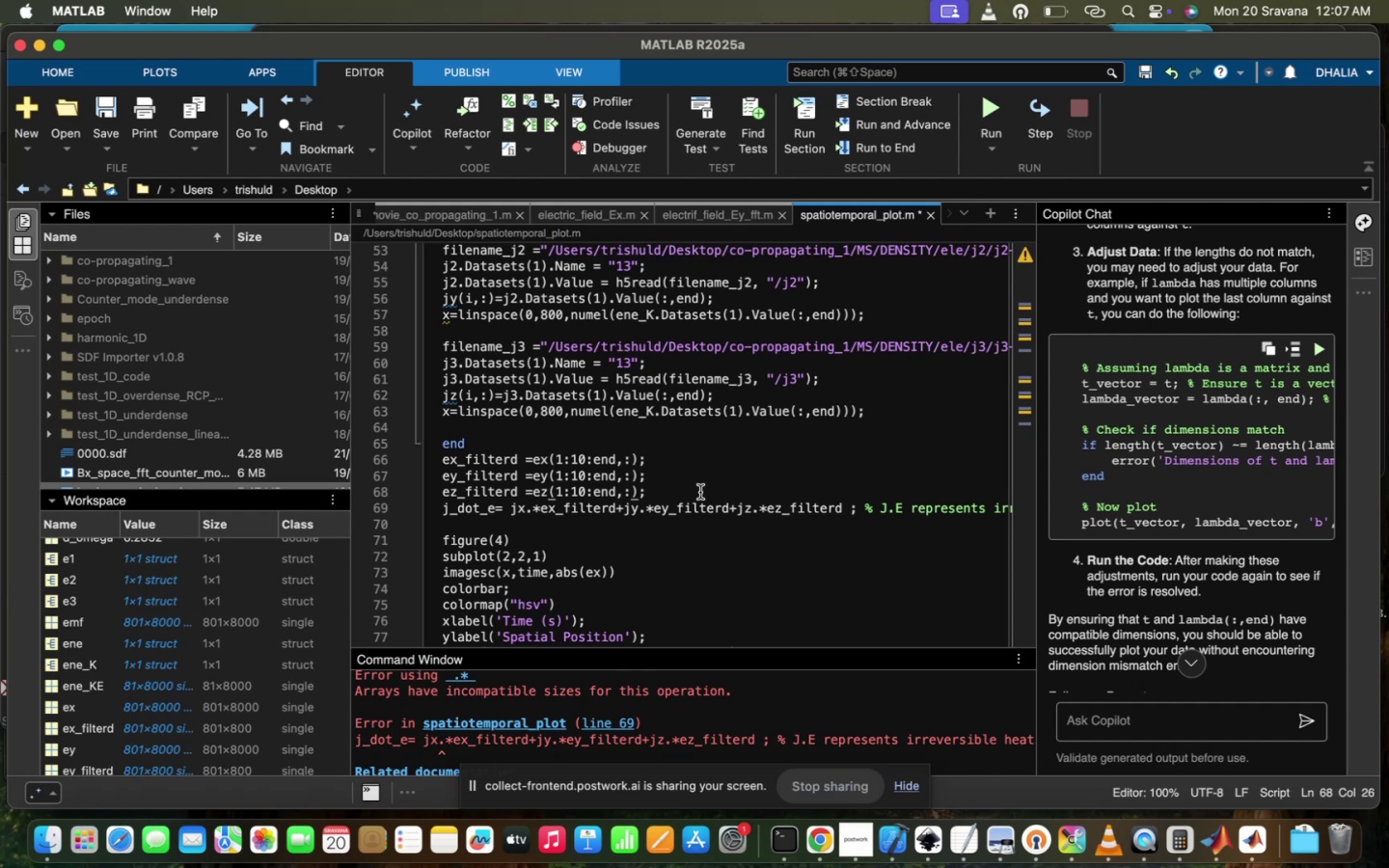 
left_click([700, 492])
 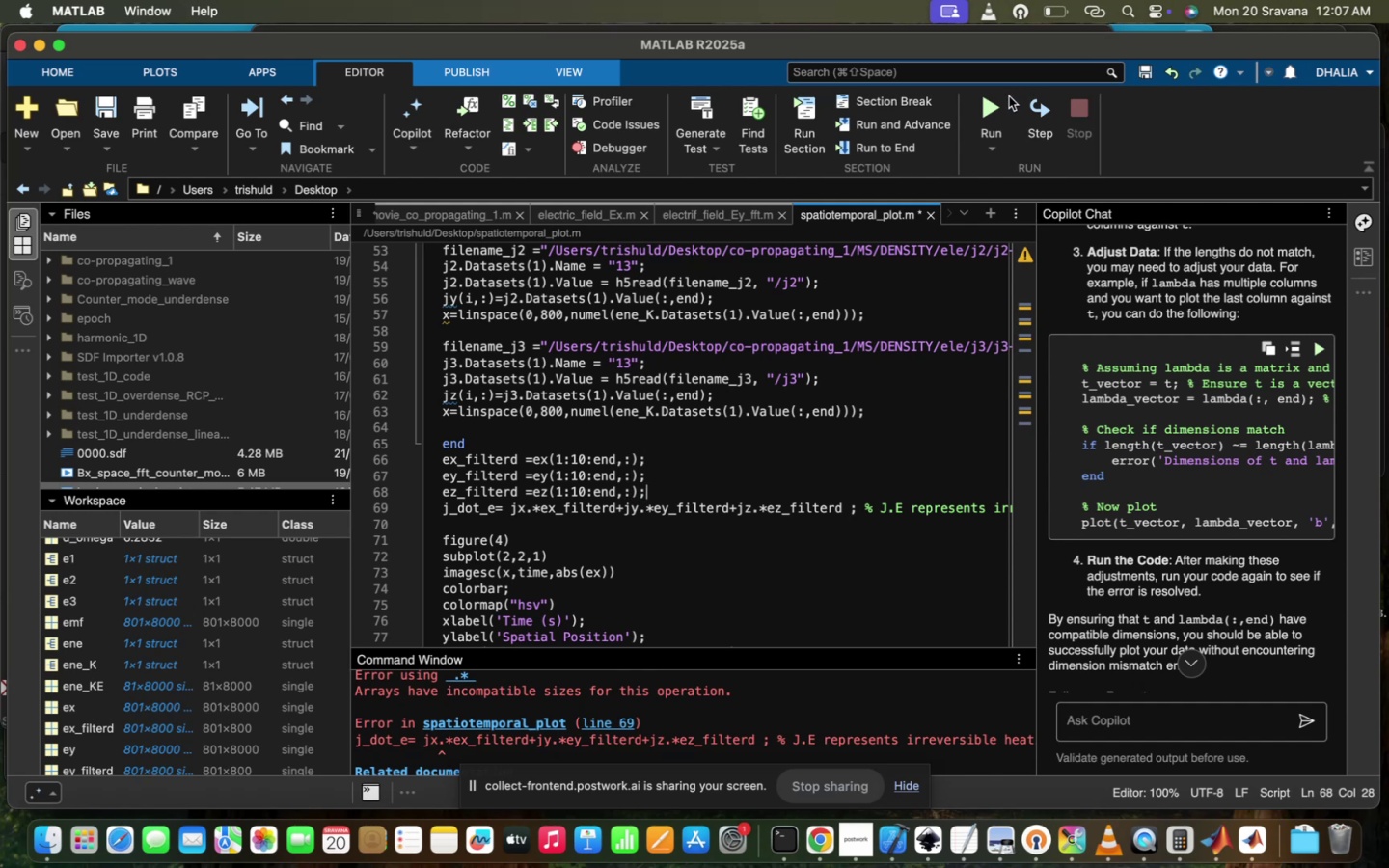 
left_click([1007, 97])
 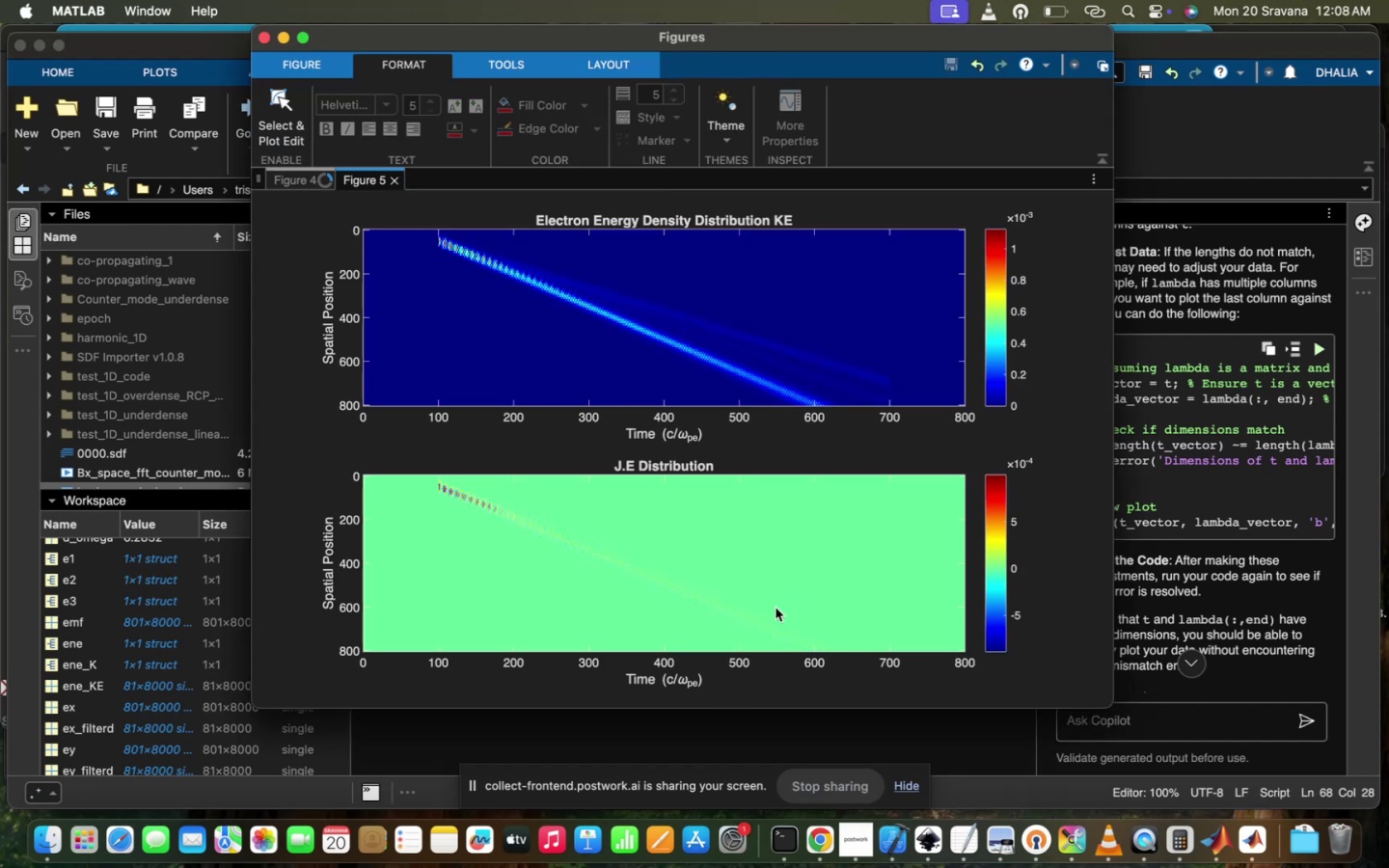 
wait(15.89)
 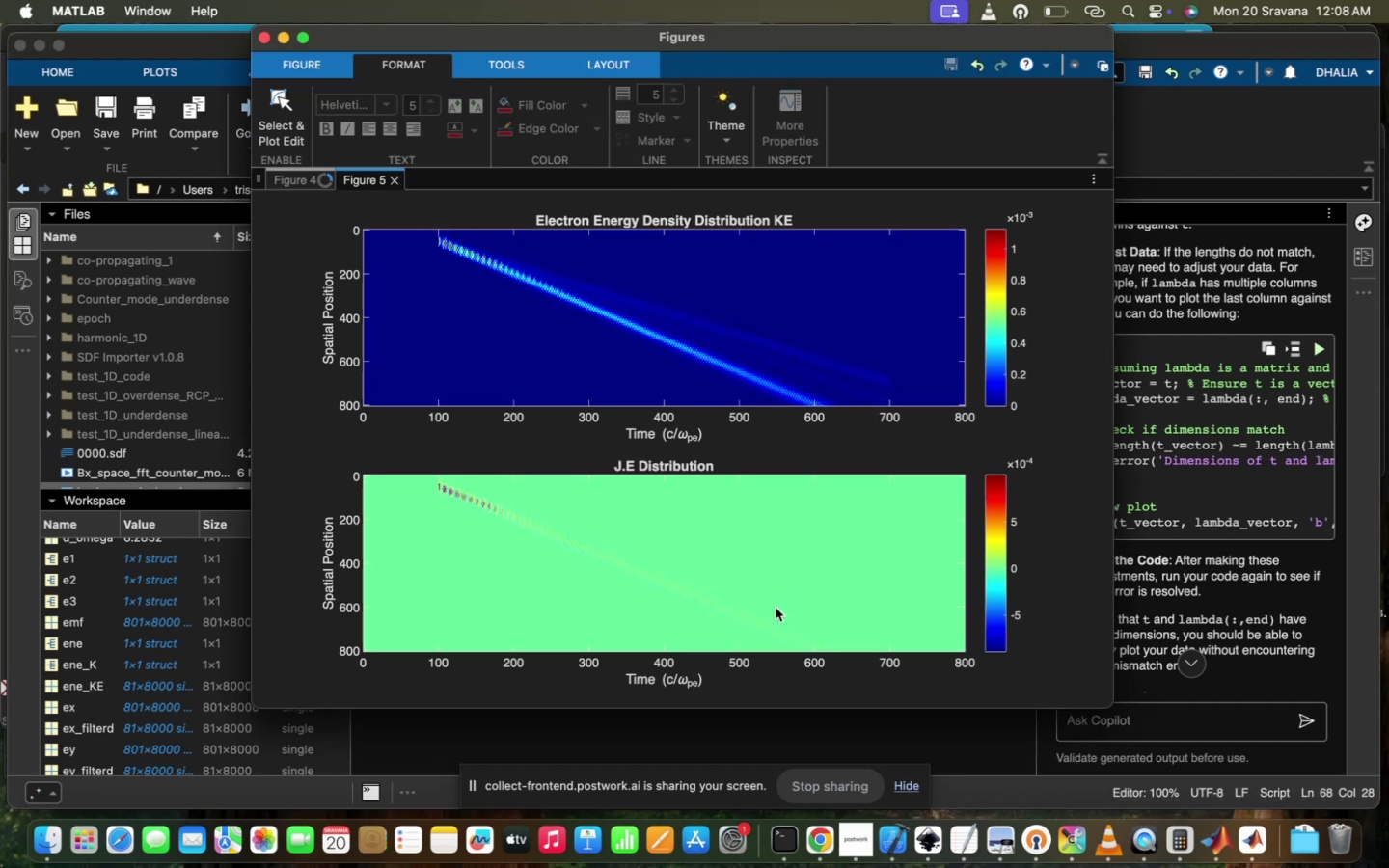 
left_click_drag(start_coordinate=[427, 477], to_coordinate=[547, 535])
 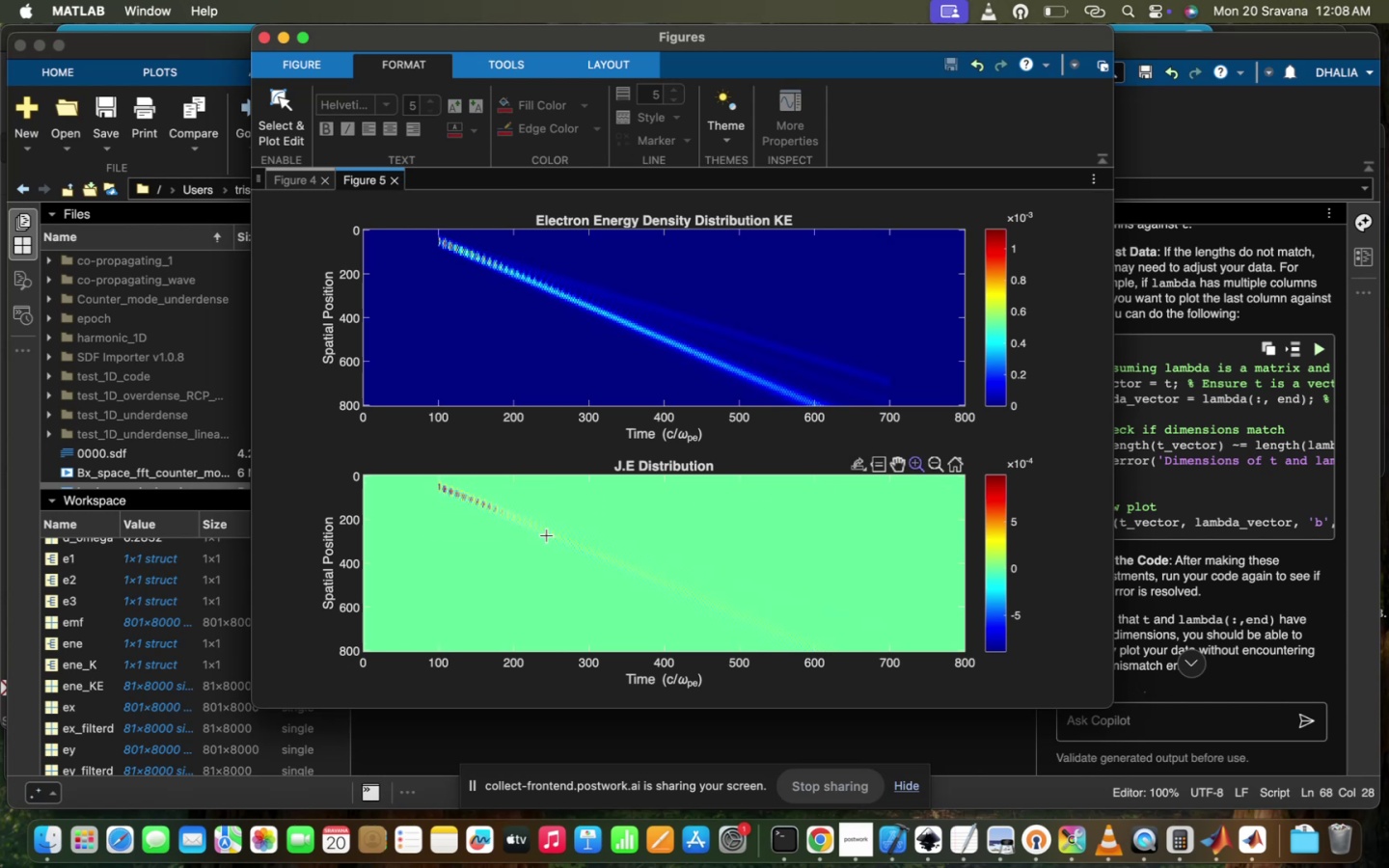 
wait(5.32)
 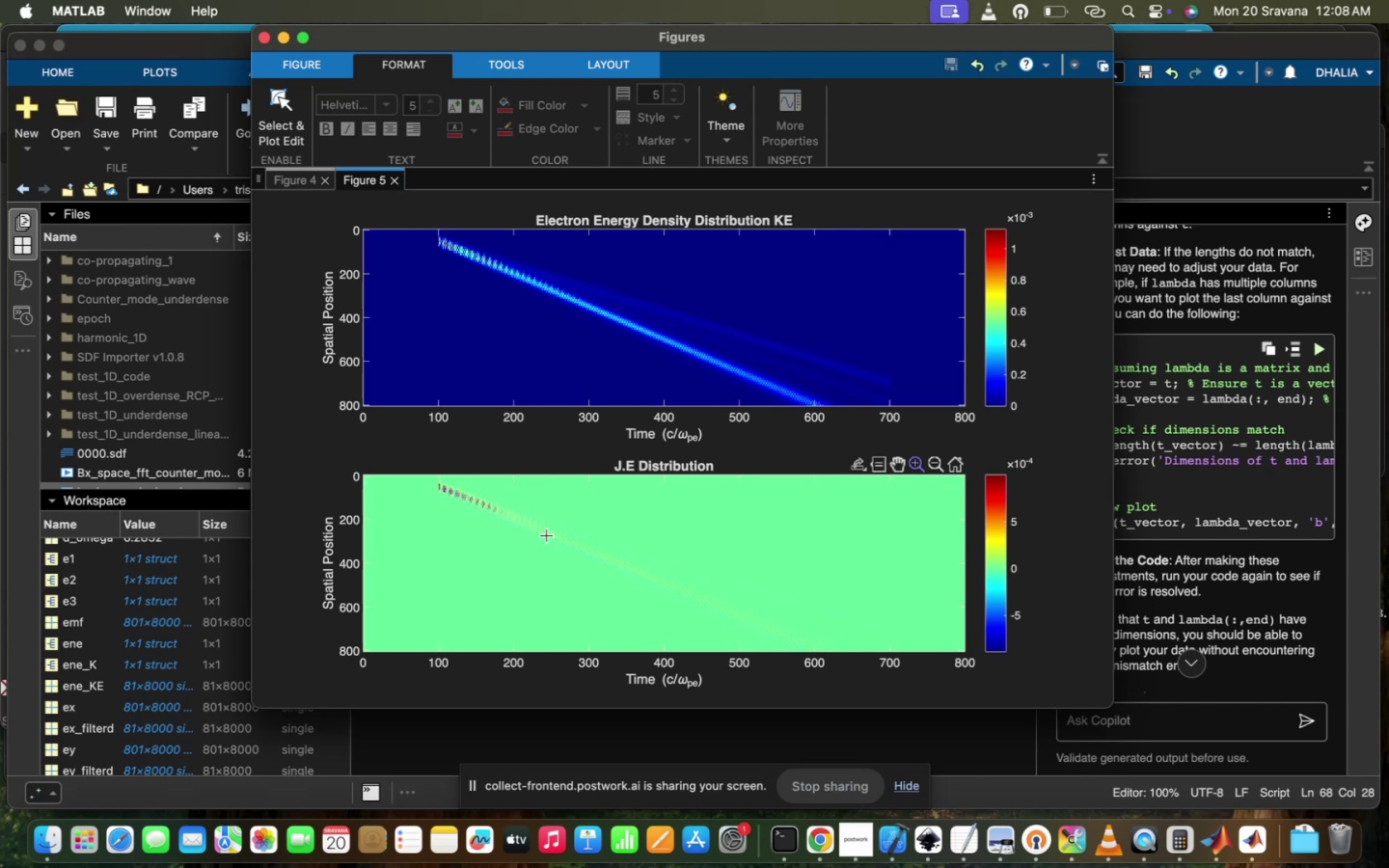 
left_click_drag(start_coordinate=[423, 475], to_coordinate=[527, 535])
 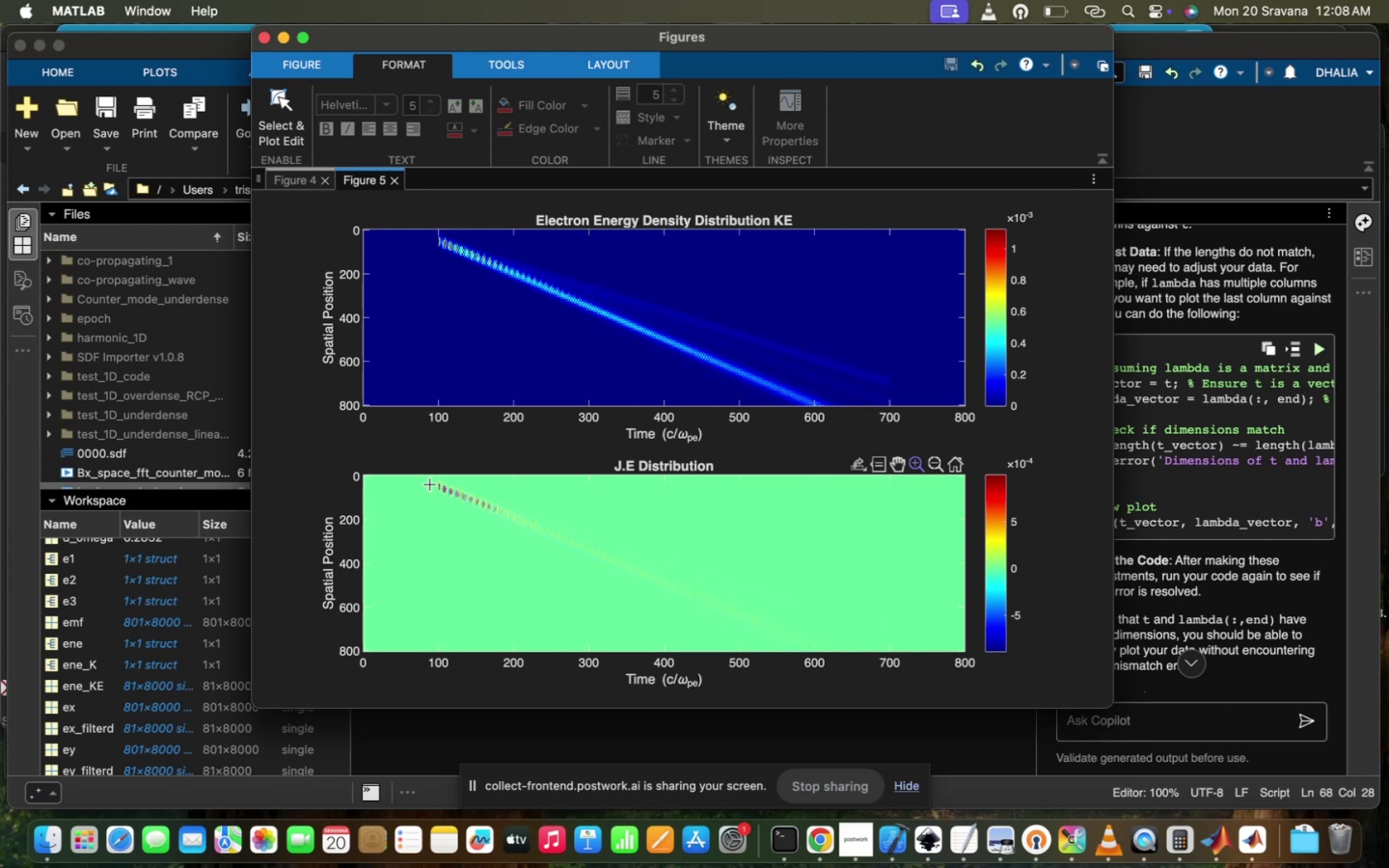 
left_click_drag(start_coordinate=[430, 480], to_coordinate=[531, 522])
 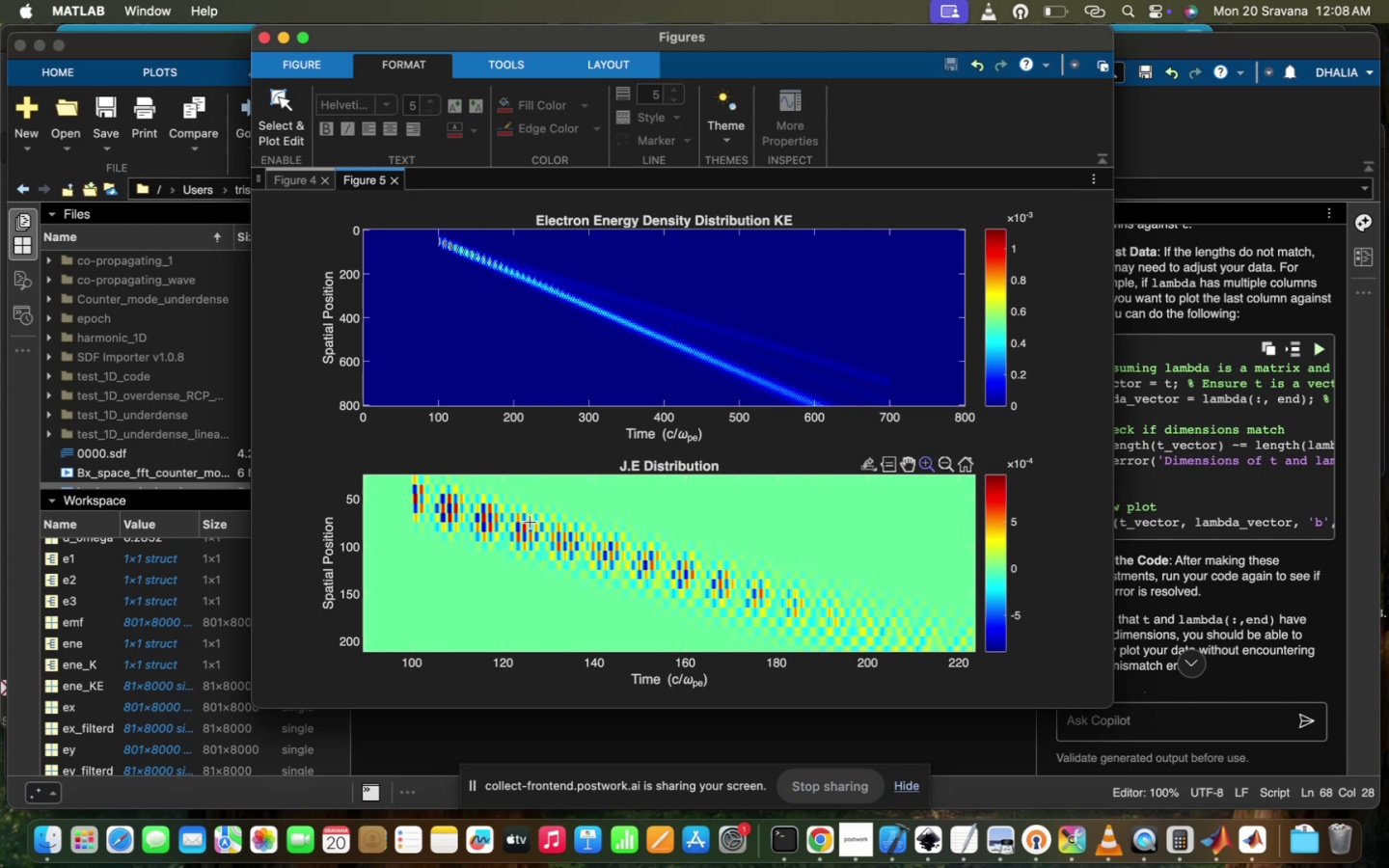 
scroll: coordinate [678, 559], scroll_direction: down, amount: 57.0
 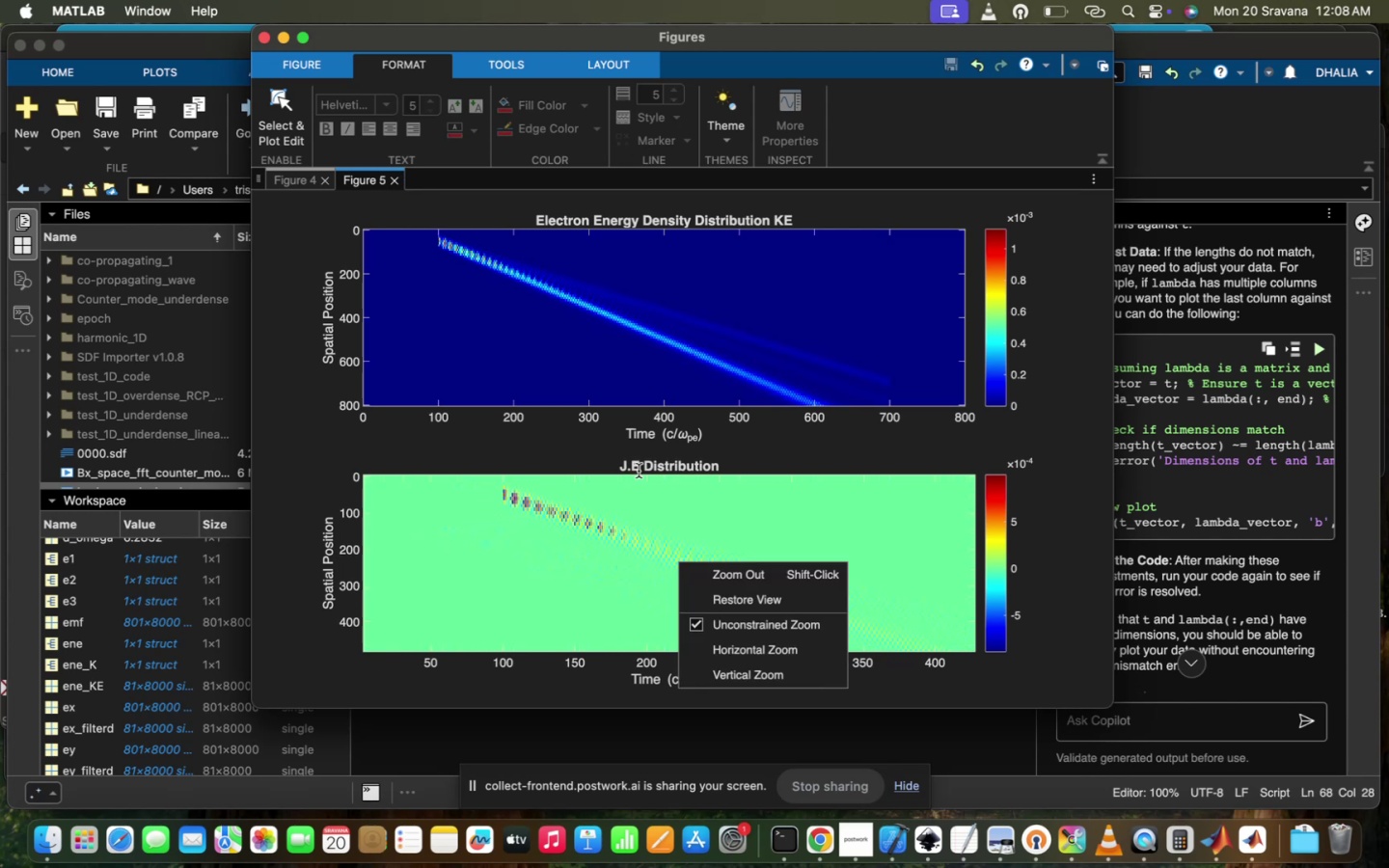 
left_click([614, 527])
 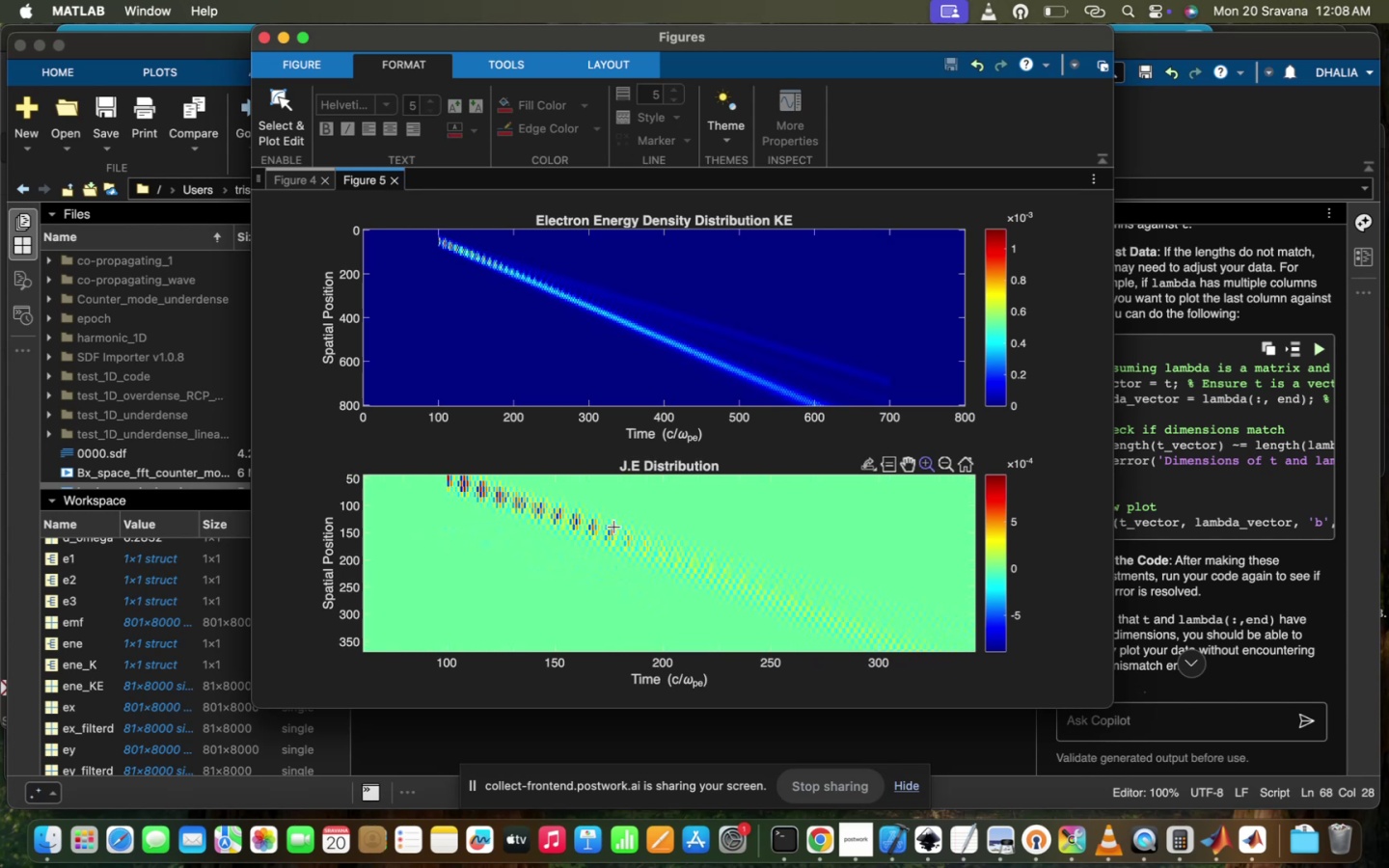 
scroll: coordinate [667, 339], scroll_direction: down, amount: 107.0
 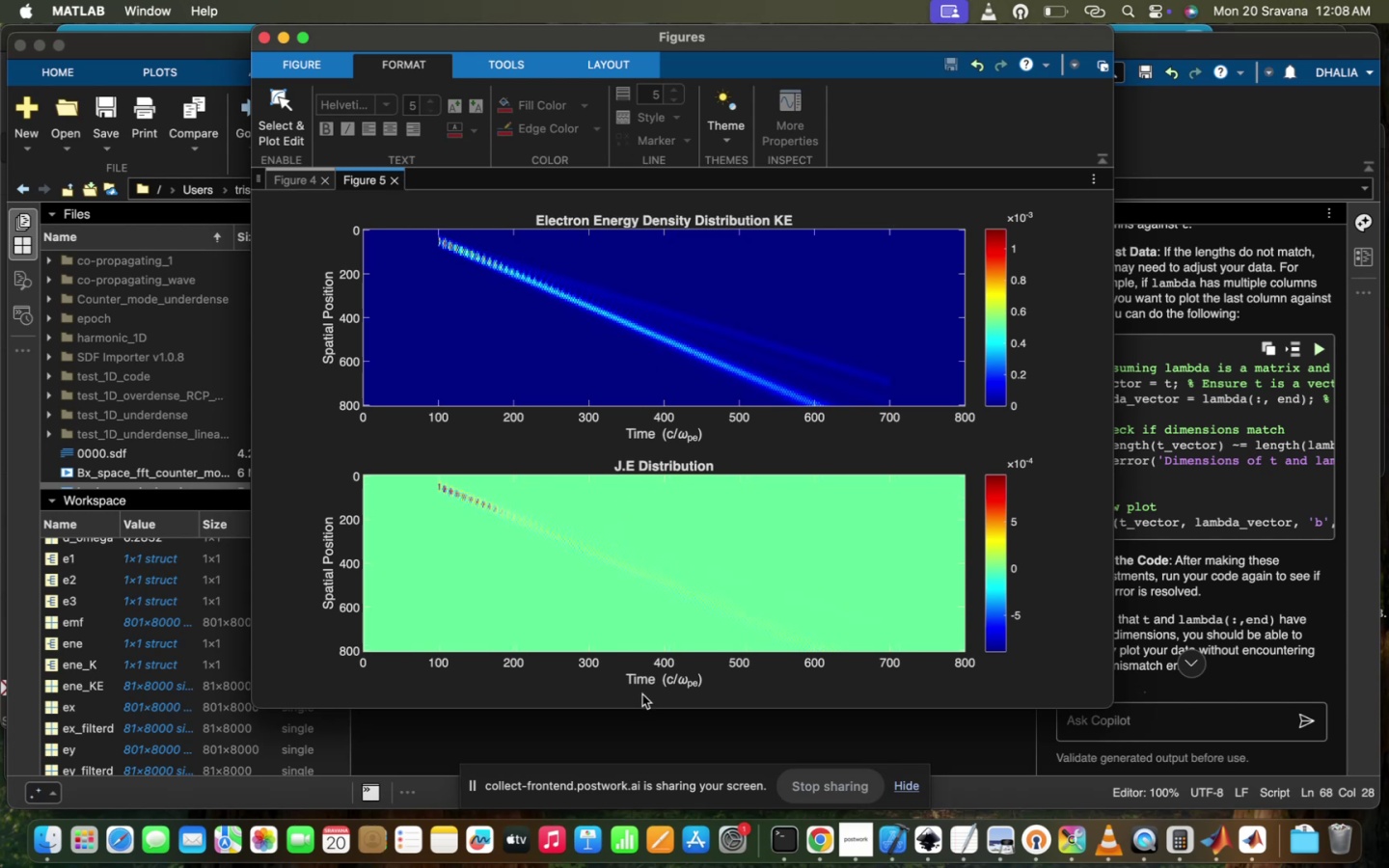 
left_click([679, 725])
 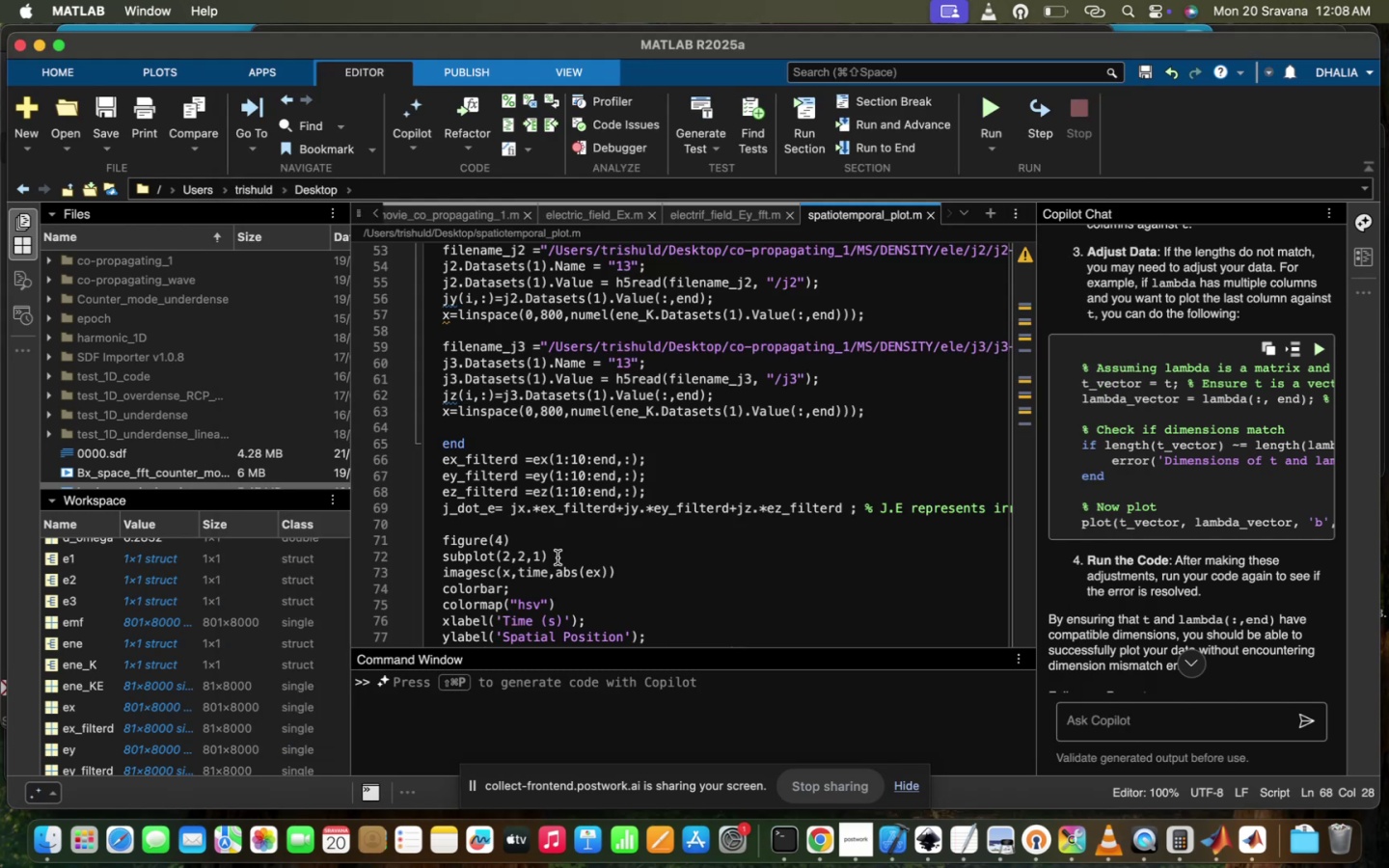 
scroll: coordinate [575, 570], scroll_direction: down, amount: 130.0
 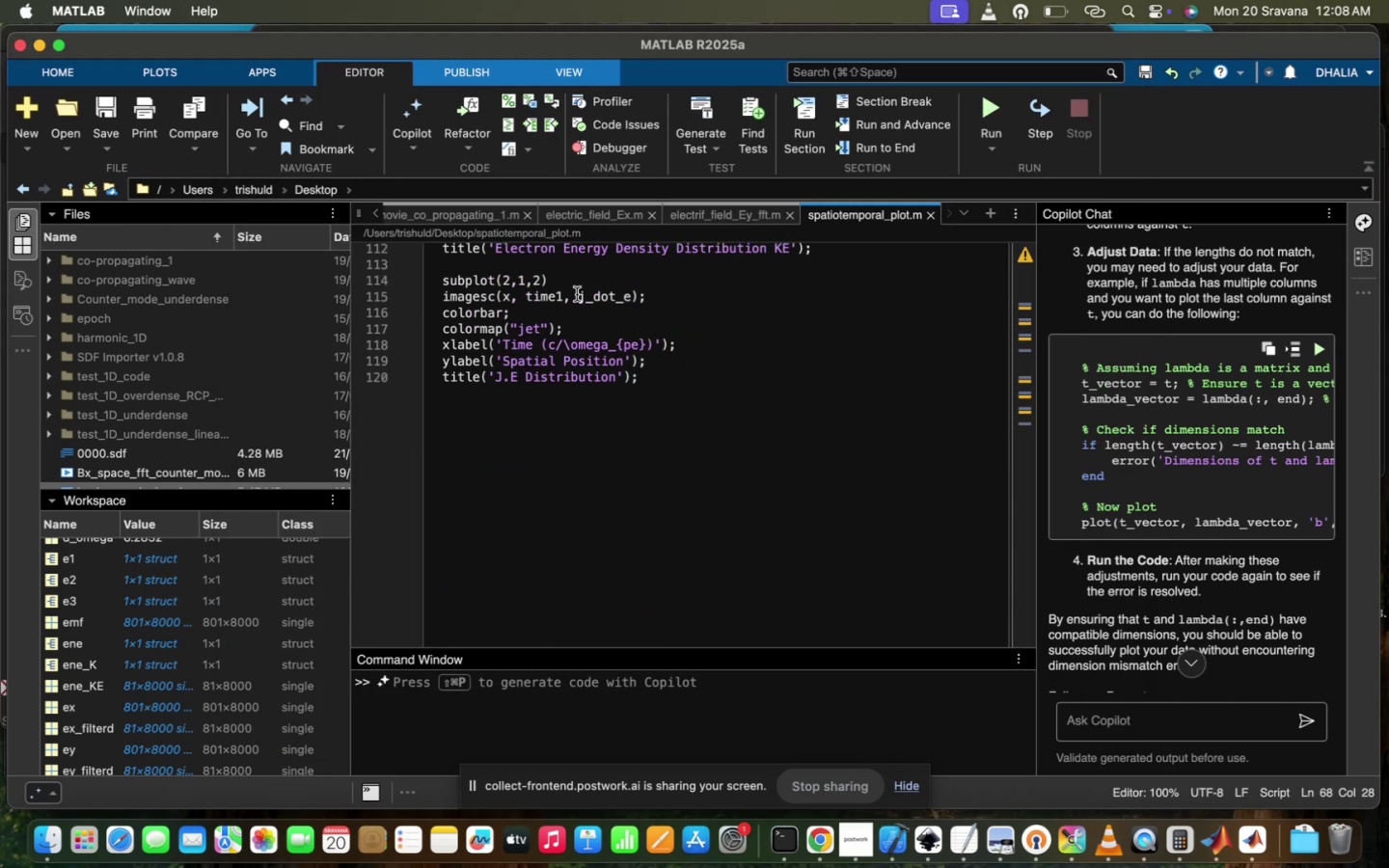 
left_click([577, 294])
 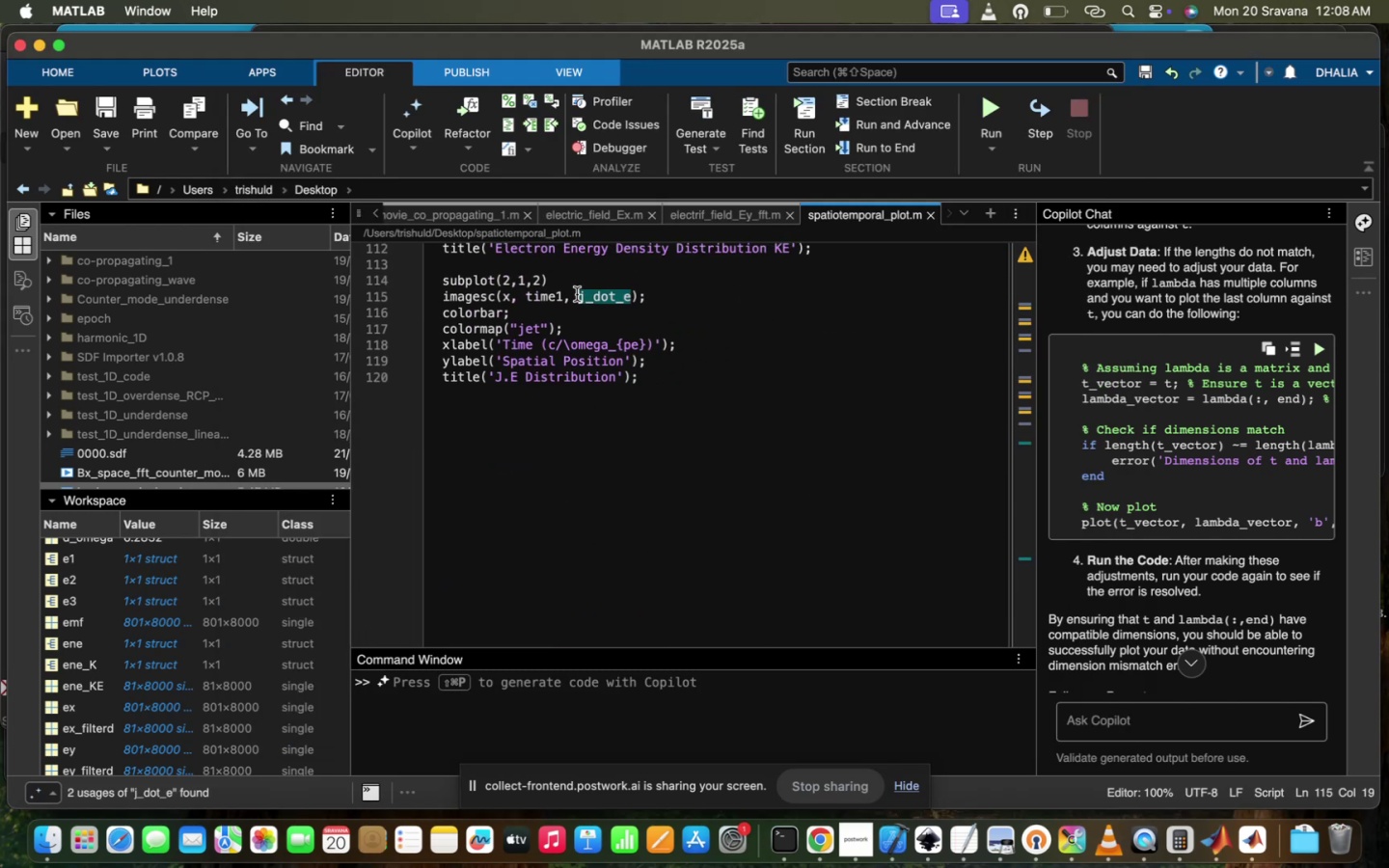 
type(an)
key(Backspace)
type(bs()
 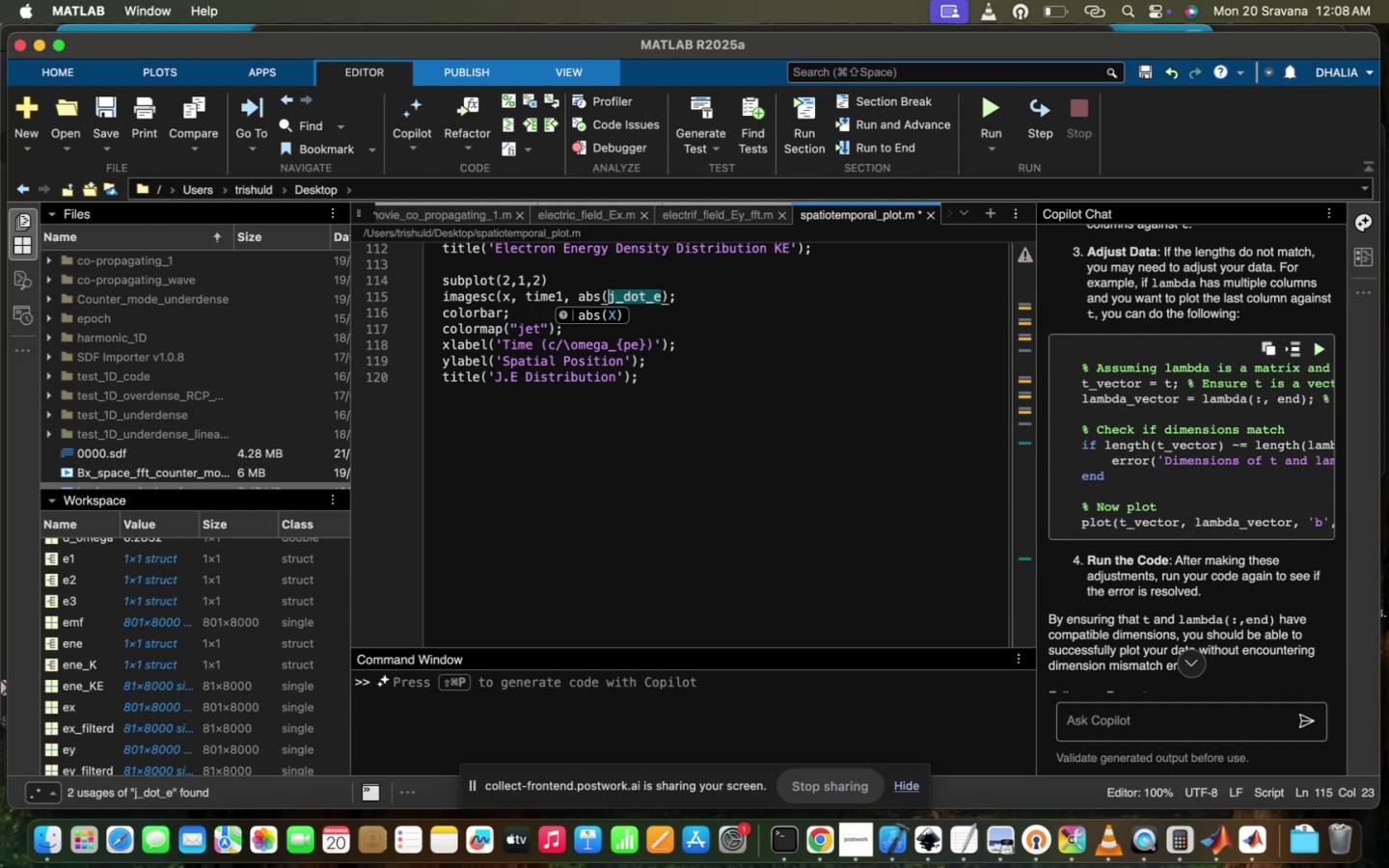 
key(Shift+0)
 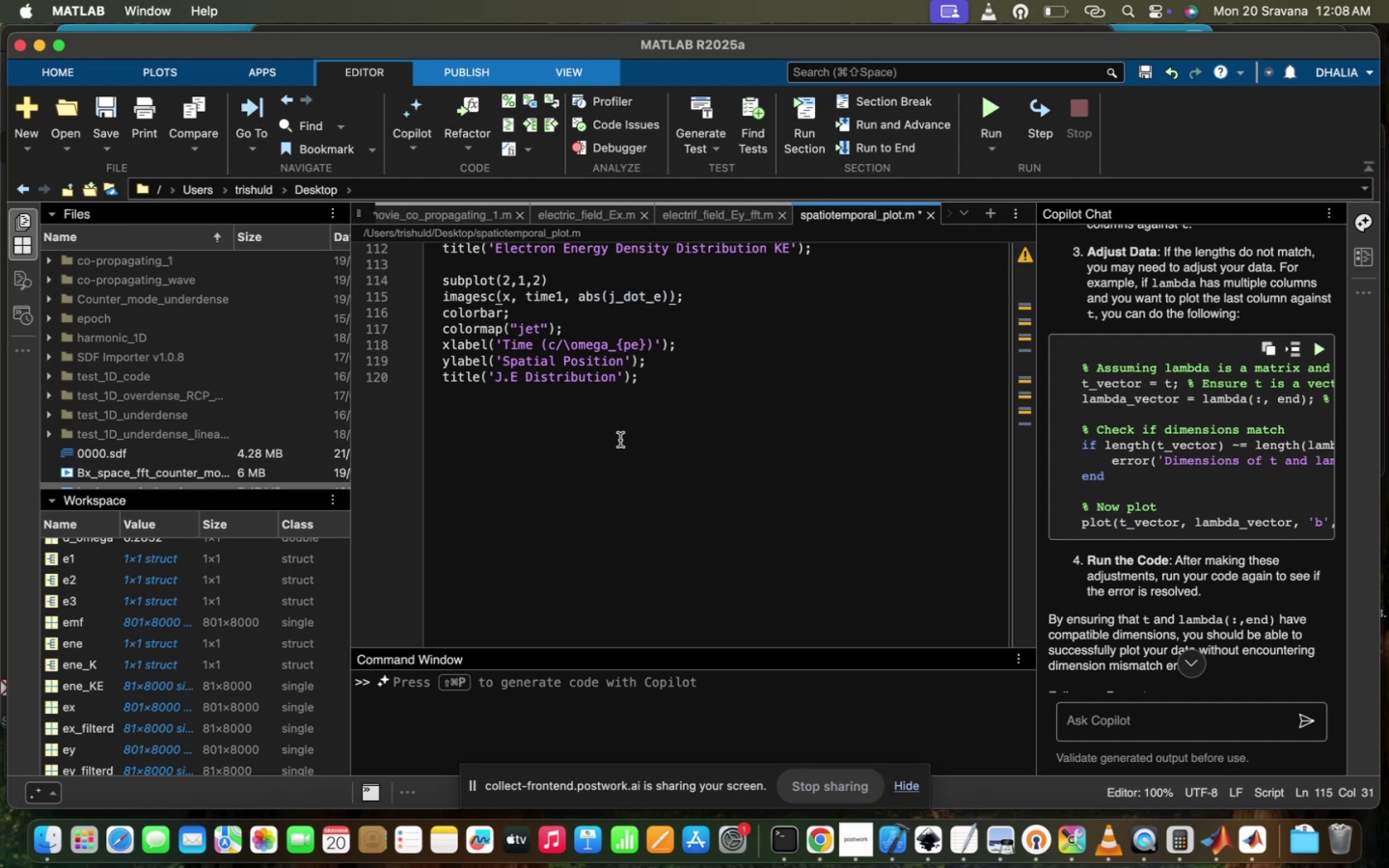 
left_click([620, 440])
 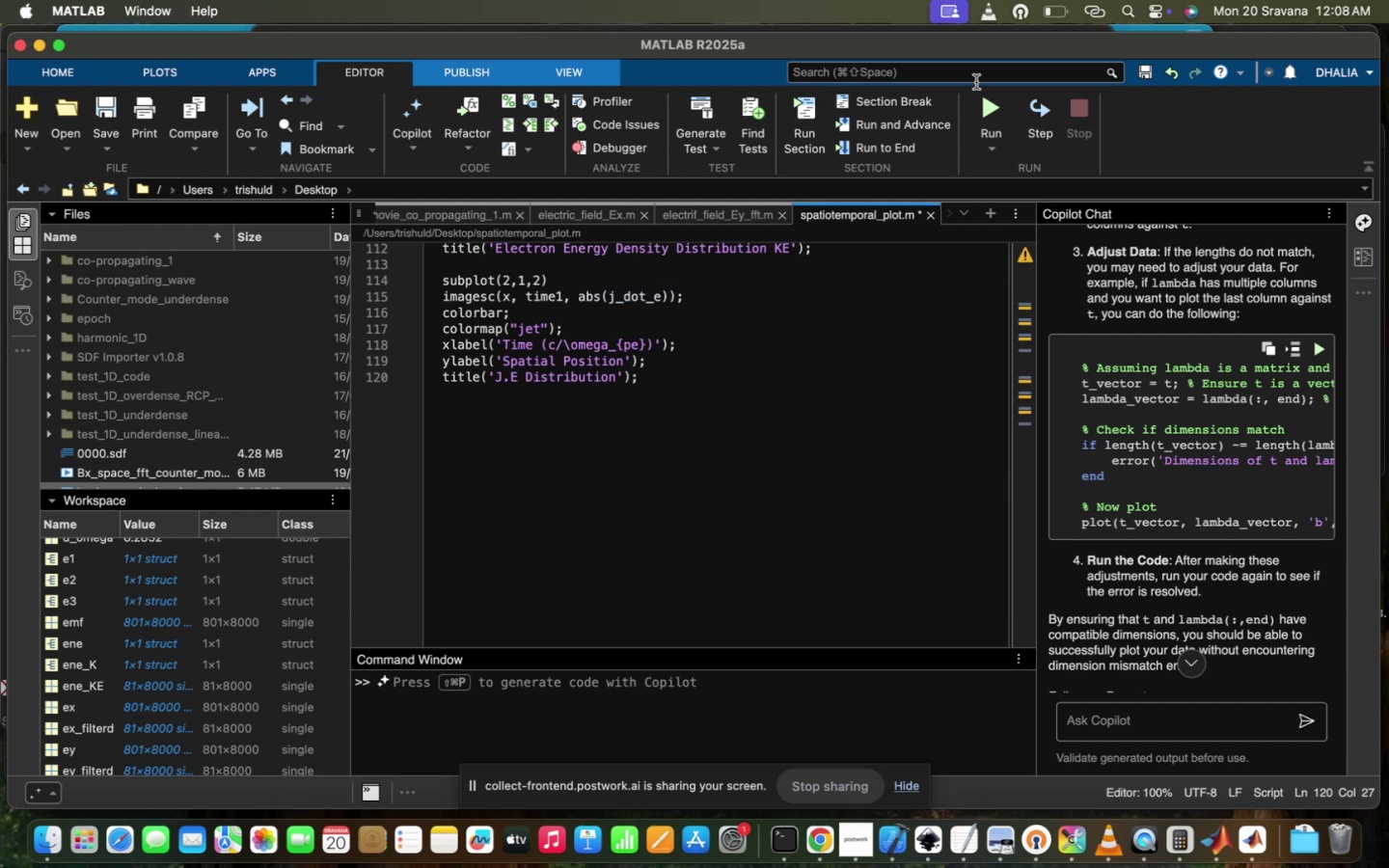 
left_click([987, 95])
 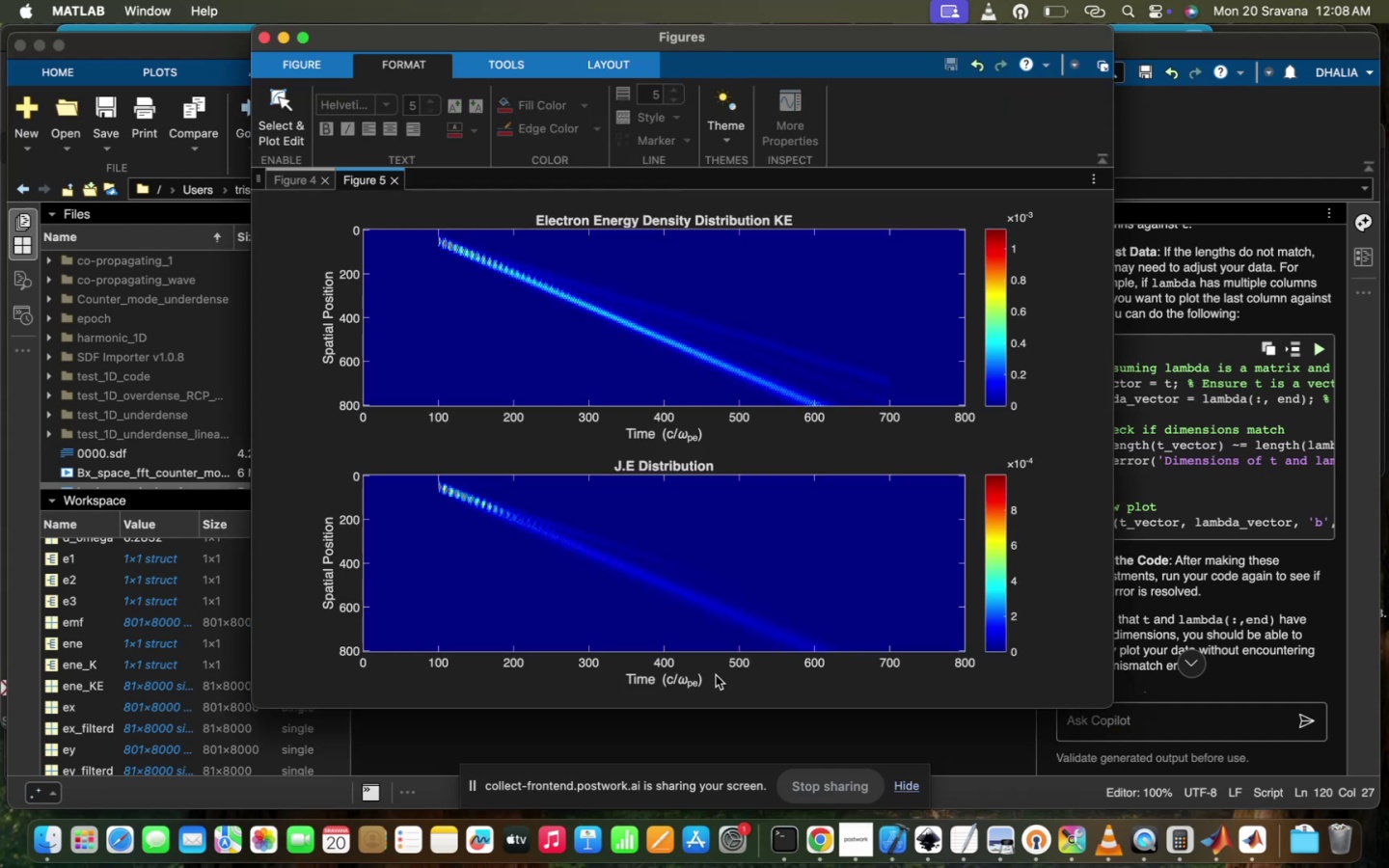 
wait(15.47)
 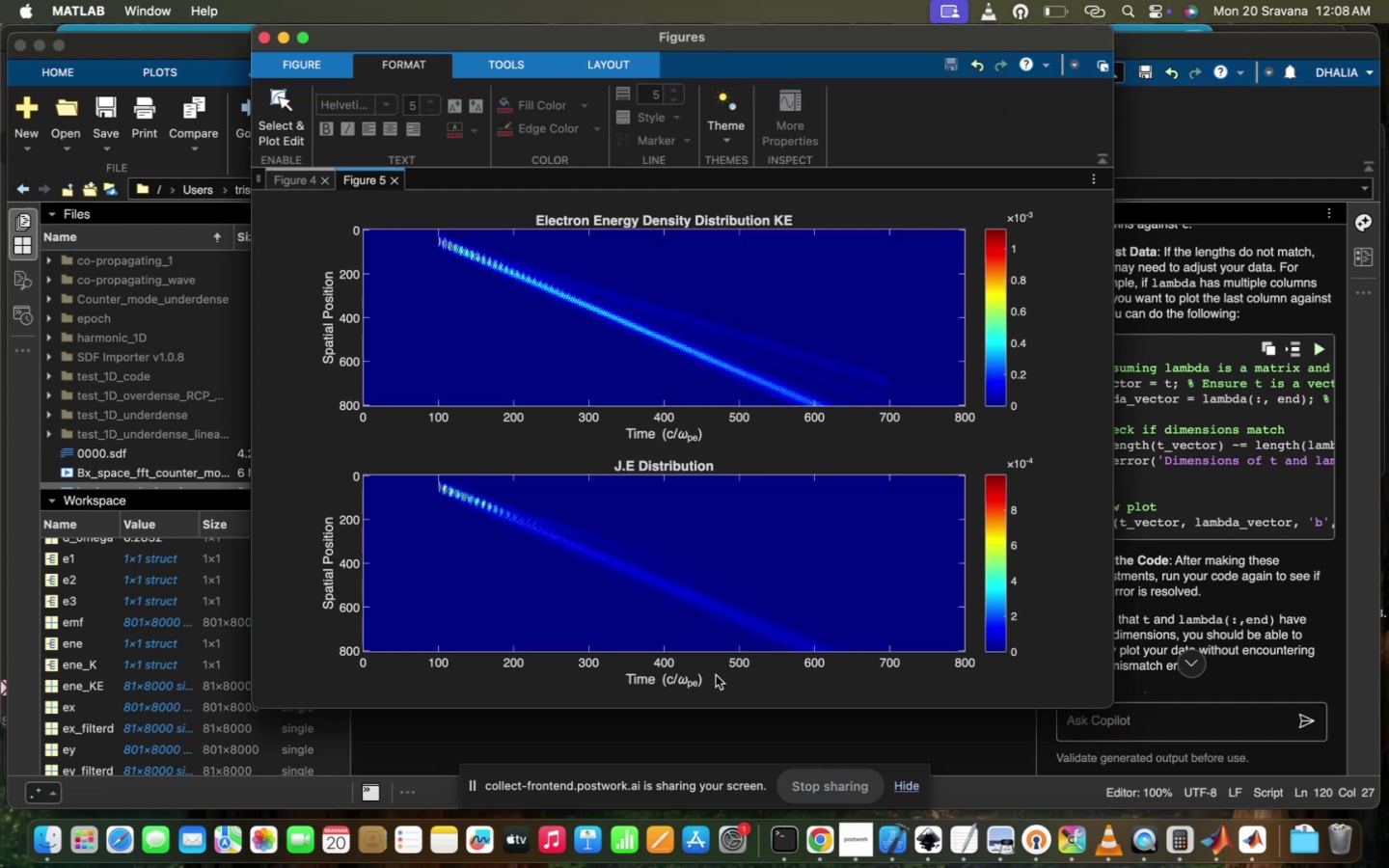 
left_click([296, 180])
 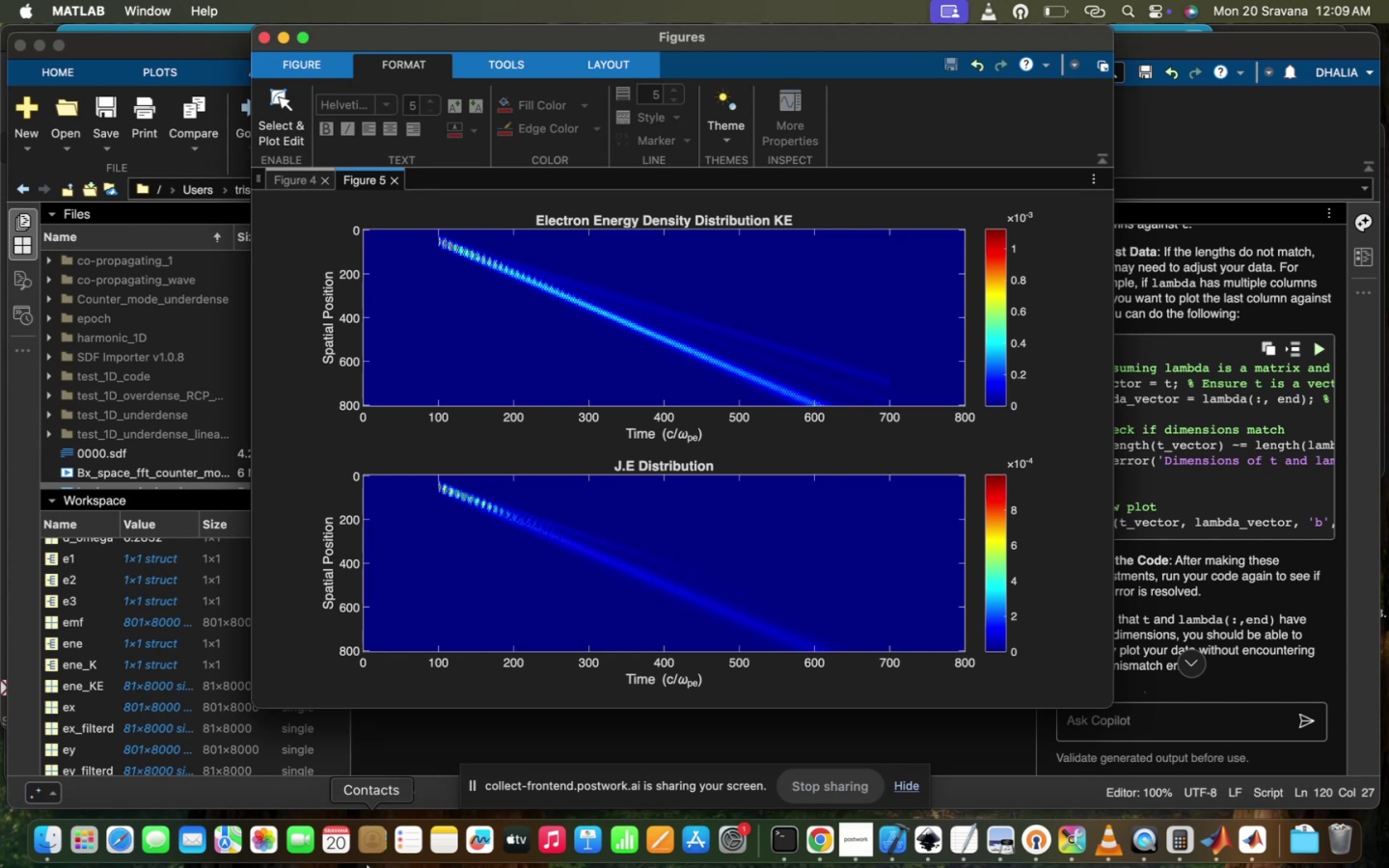 
wait(27.63)
 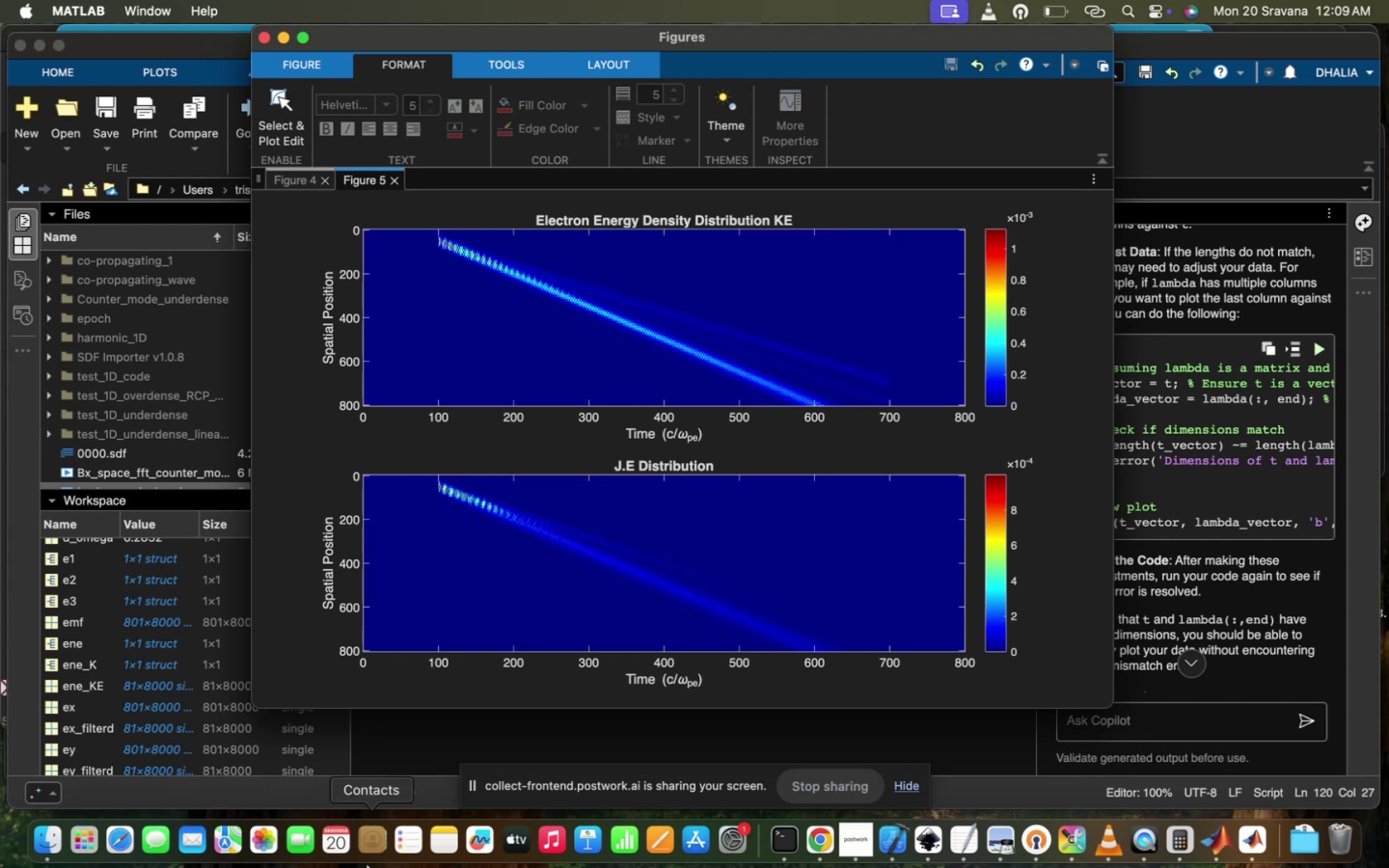 
left_click([1222, 842])
 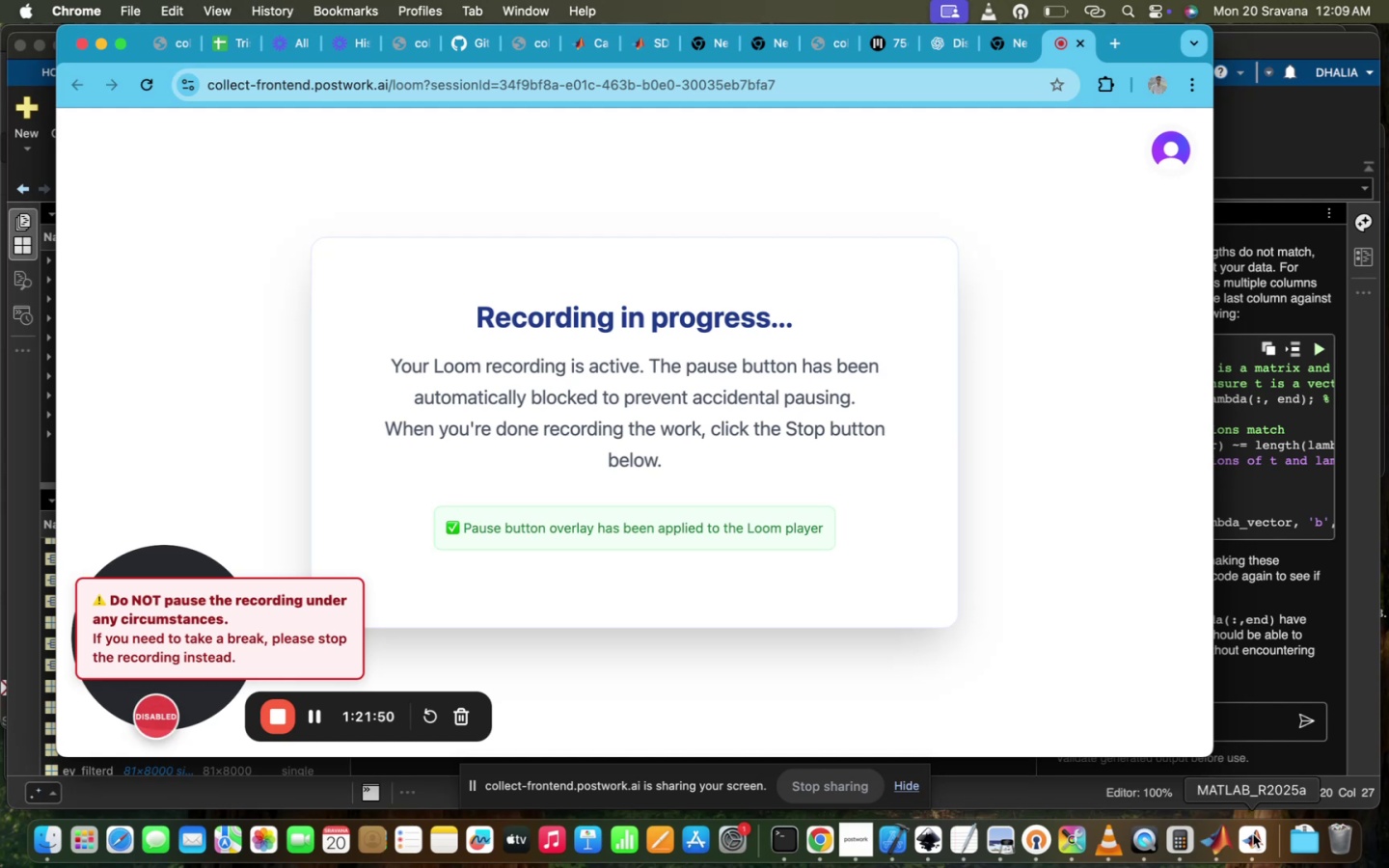 
left_click([1255, 834])
 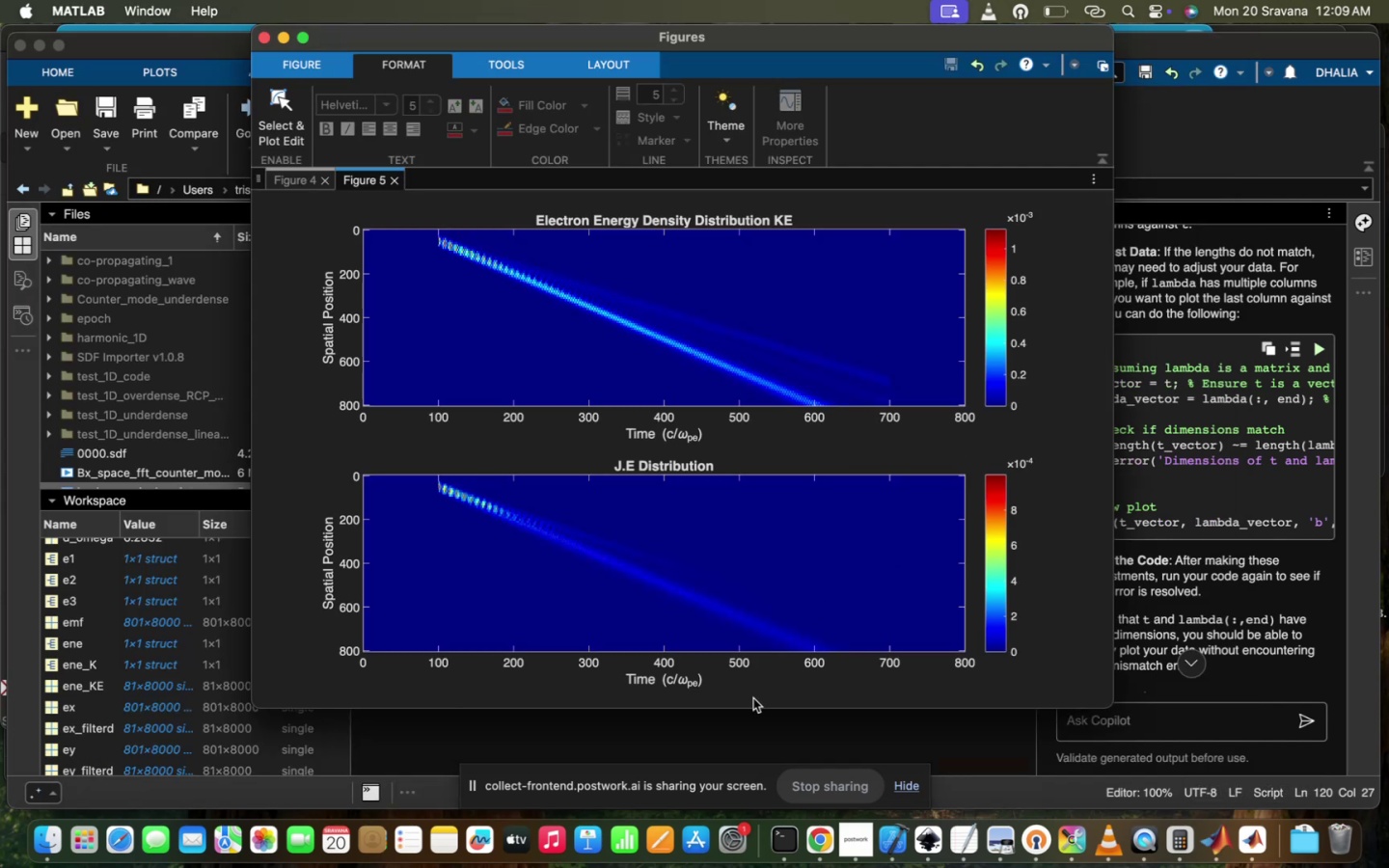 
double_click([747, 715])
 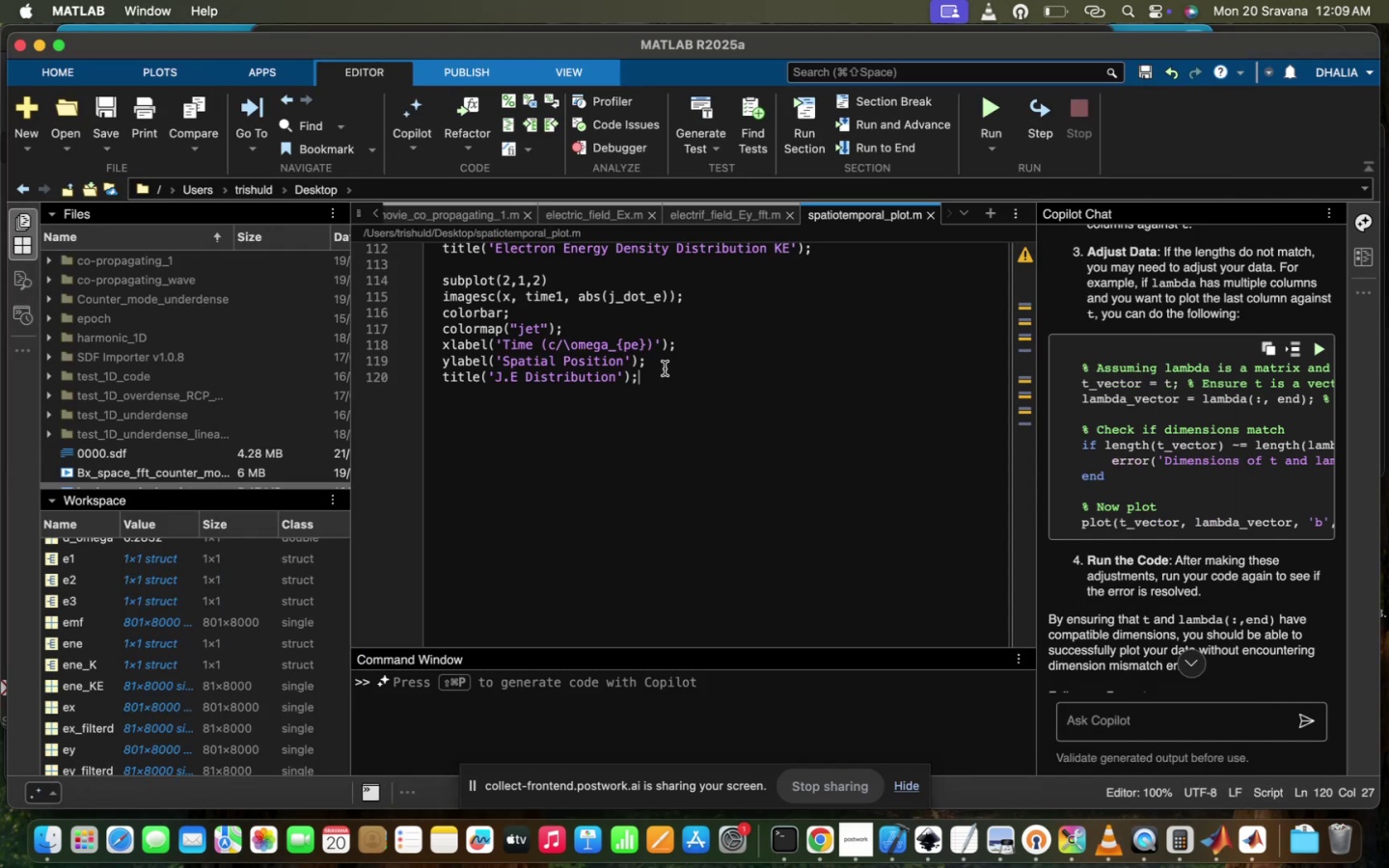 
scroll: coordinate [665, 368], scroll_direction: up, amount: 533.0
 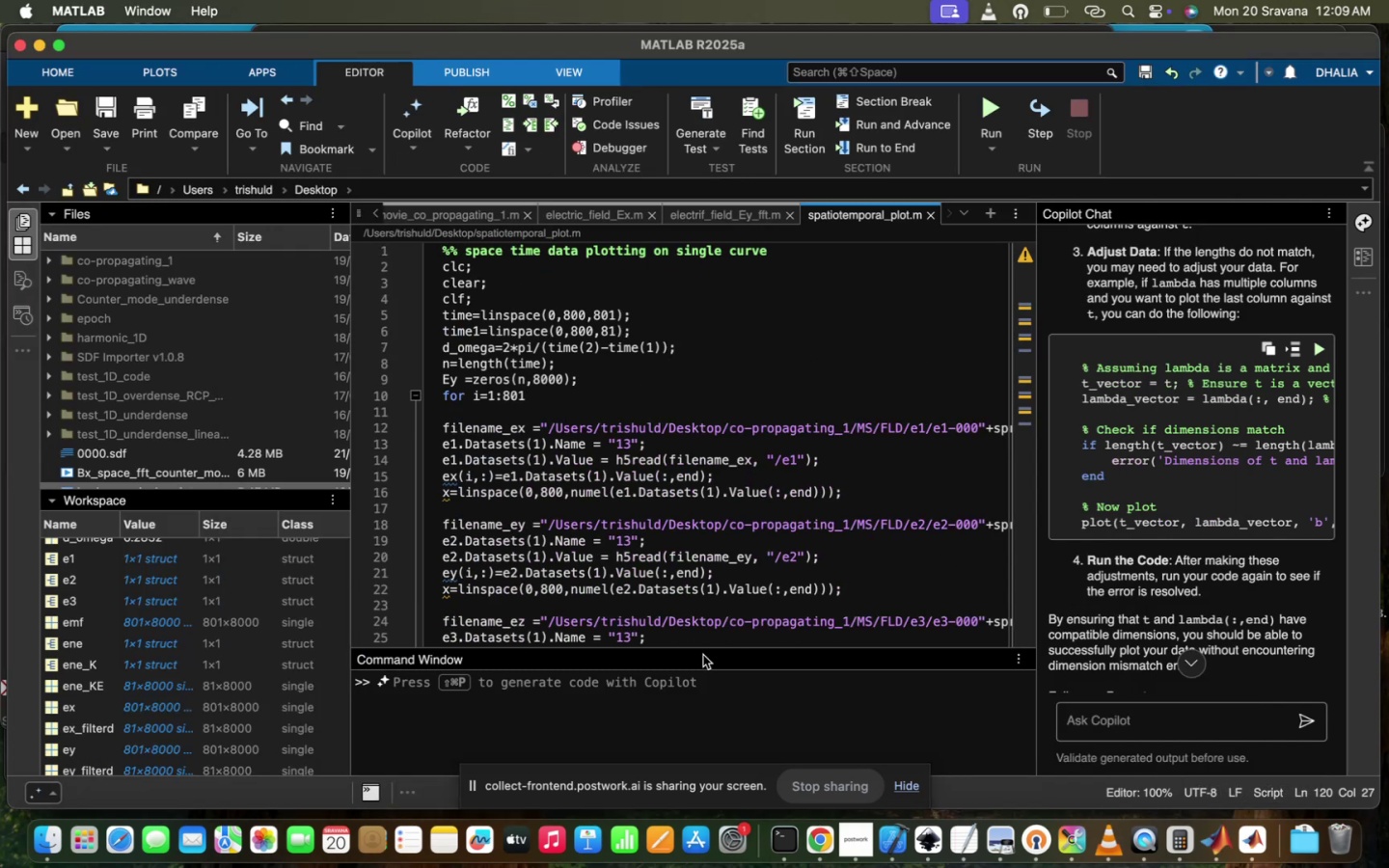 
left_click([703, 655])
 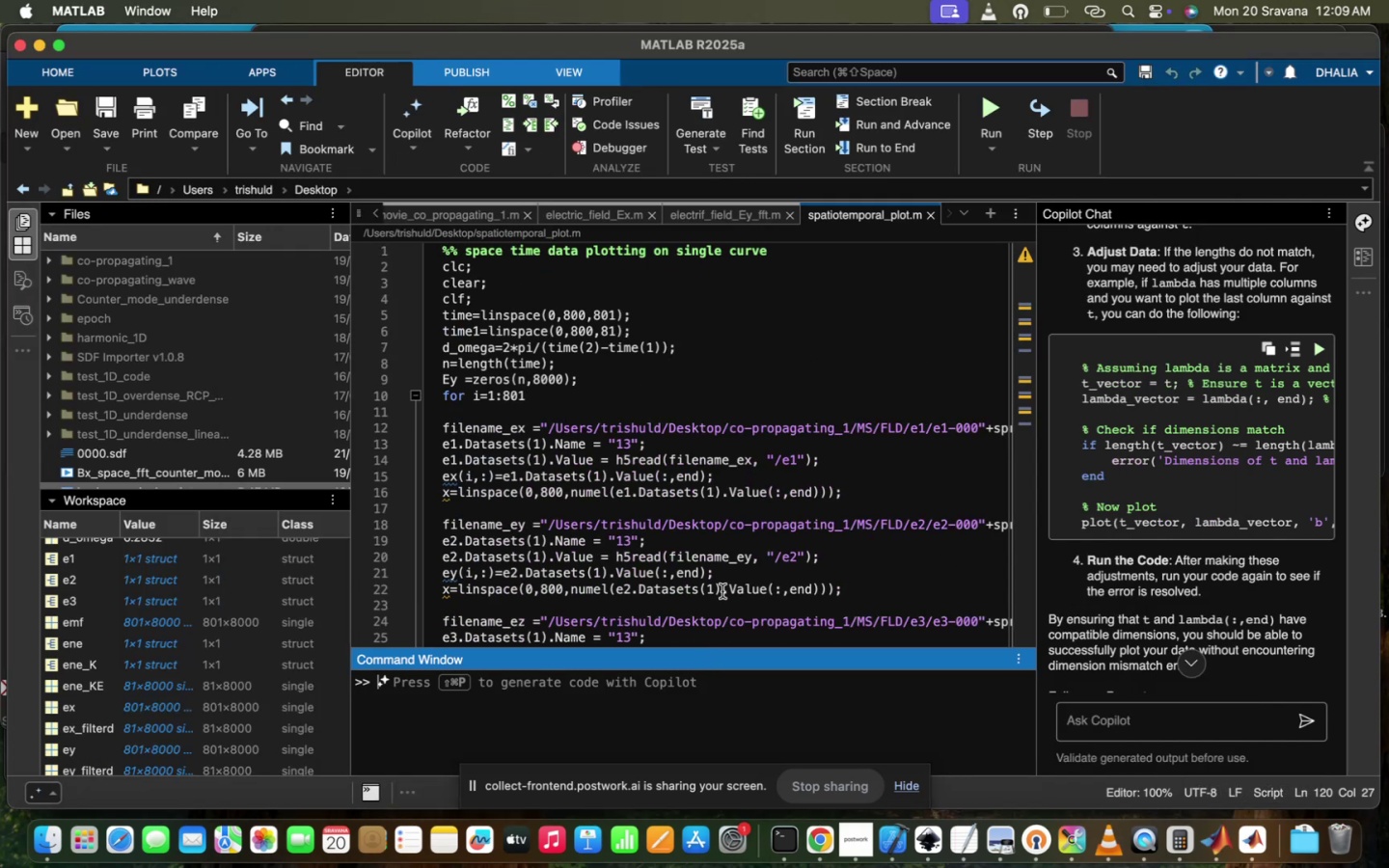 
left_click([722, 591])
 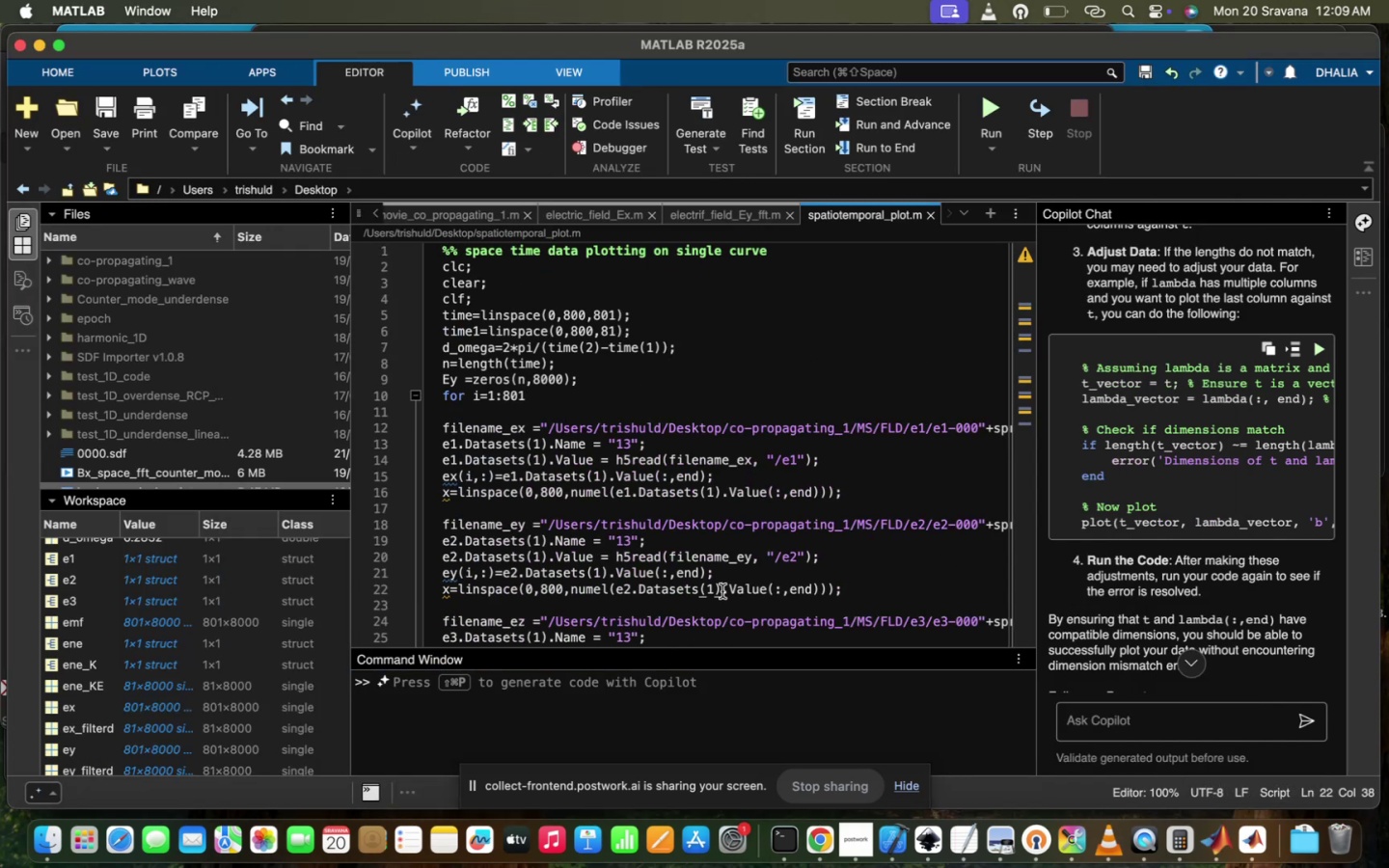 
scroll: coordinate [722, 591], scroll_direction: down, amount: 24.0
 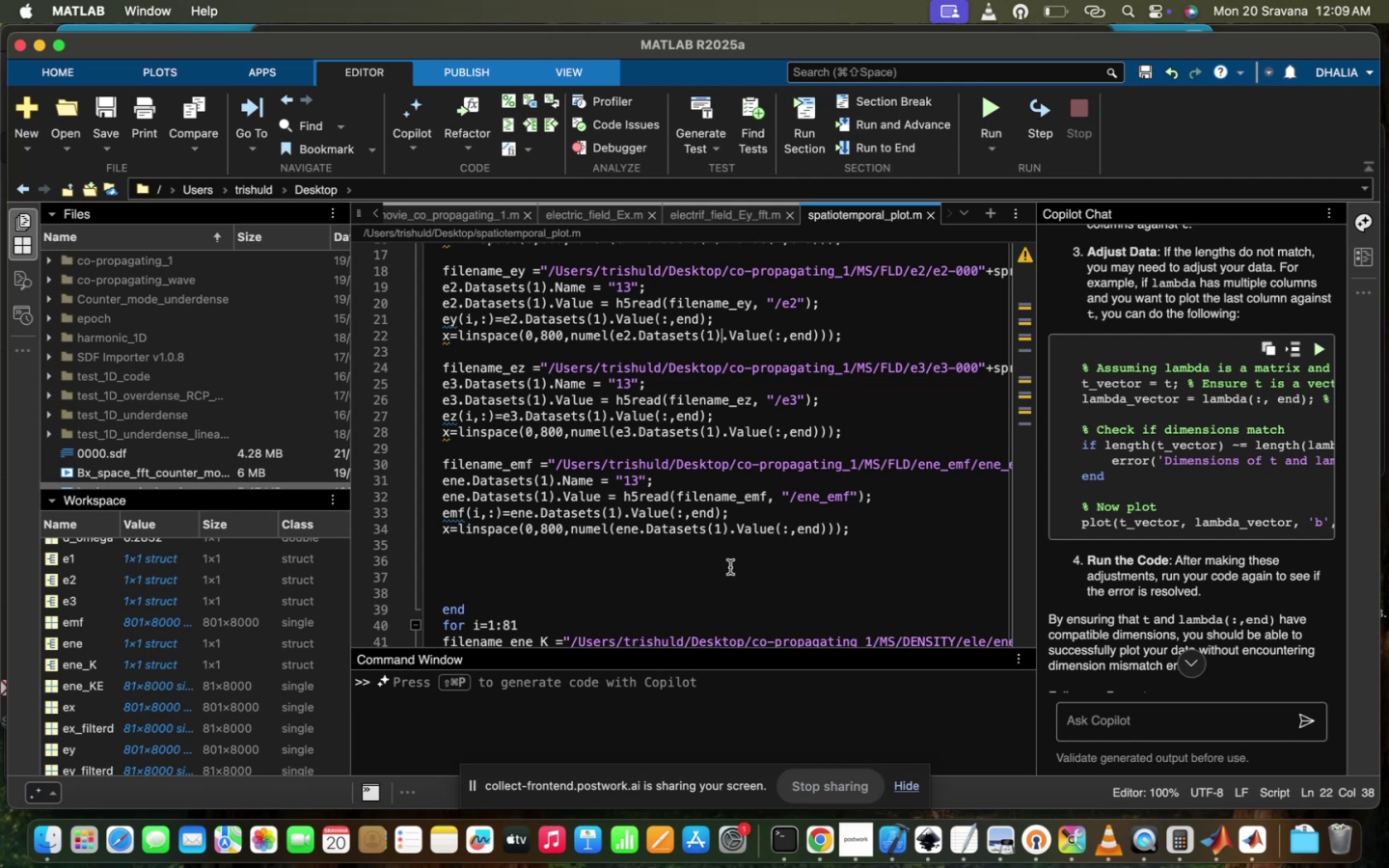 
wait(11.54)
 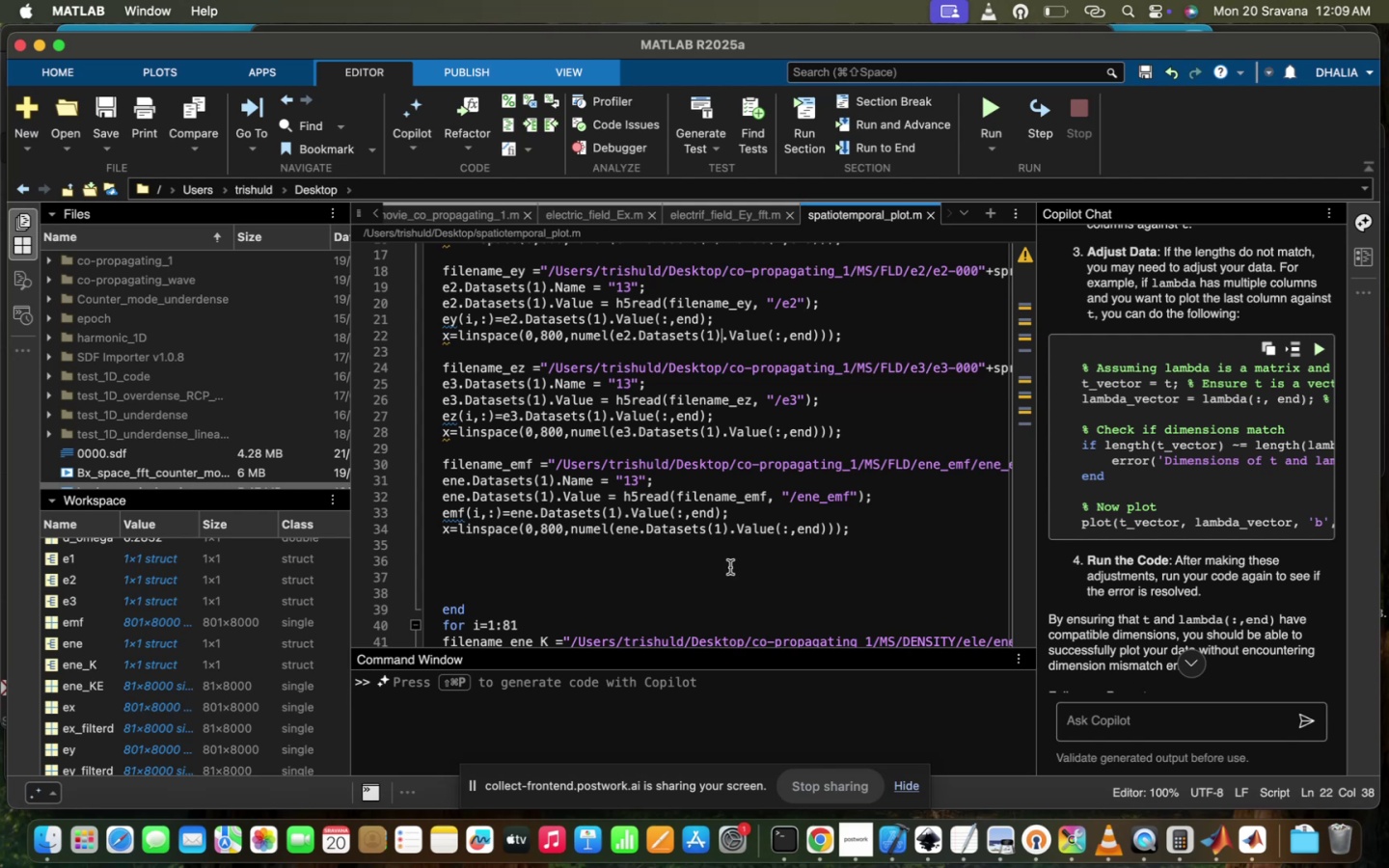 
scroll: coordinate [782, 571], scroll_direction: down, amount: 8.0
 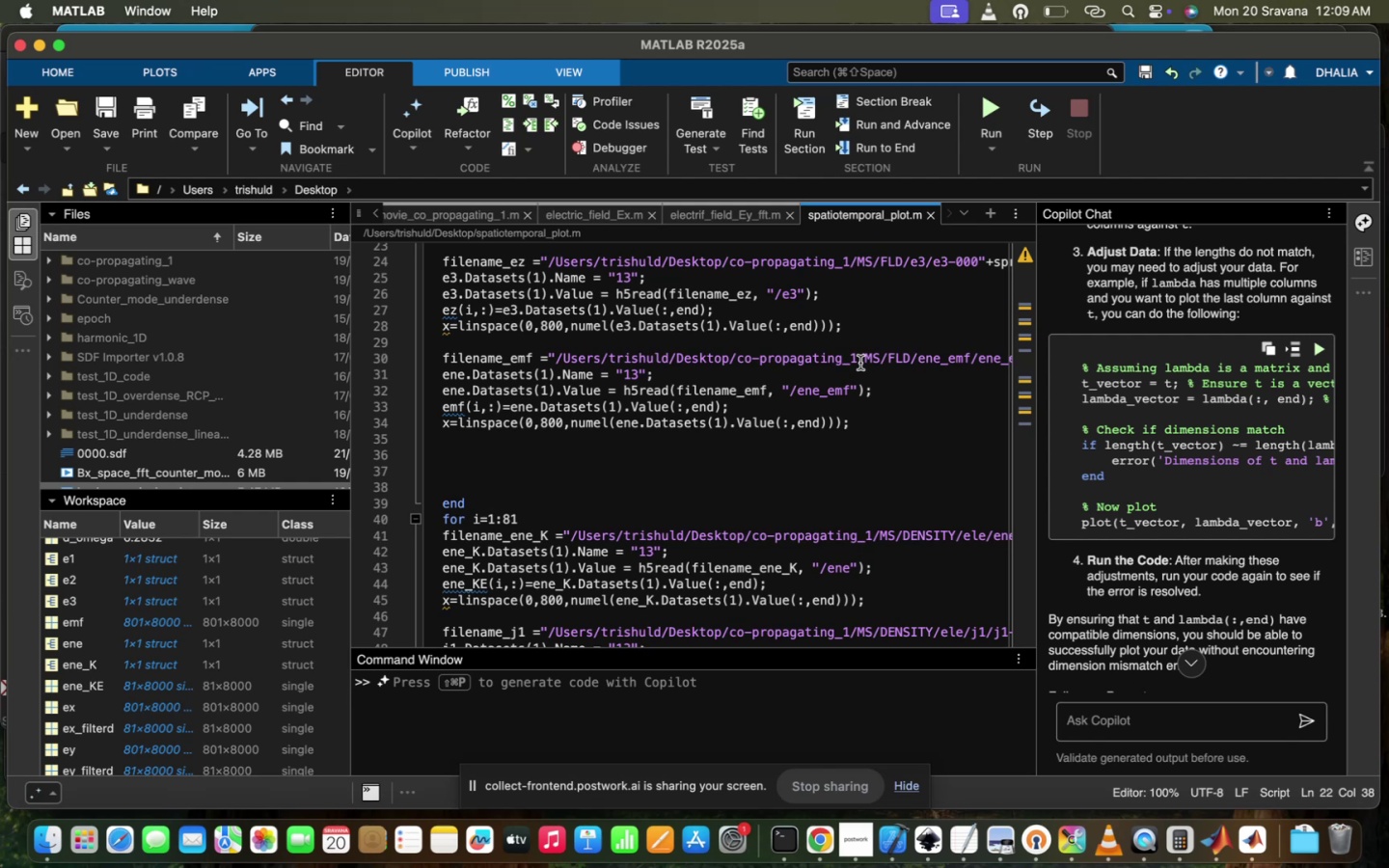 
scroll: coordinate [860, 363], scroll_direction: up, amount: 160.0
 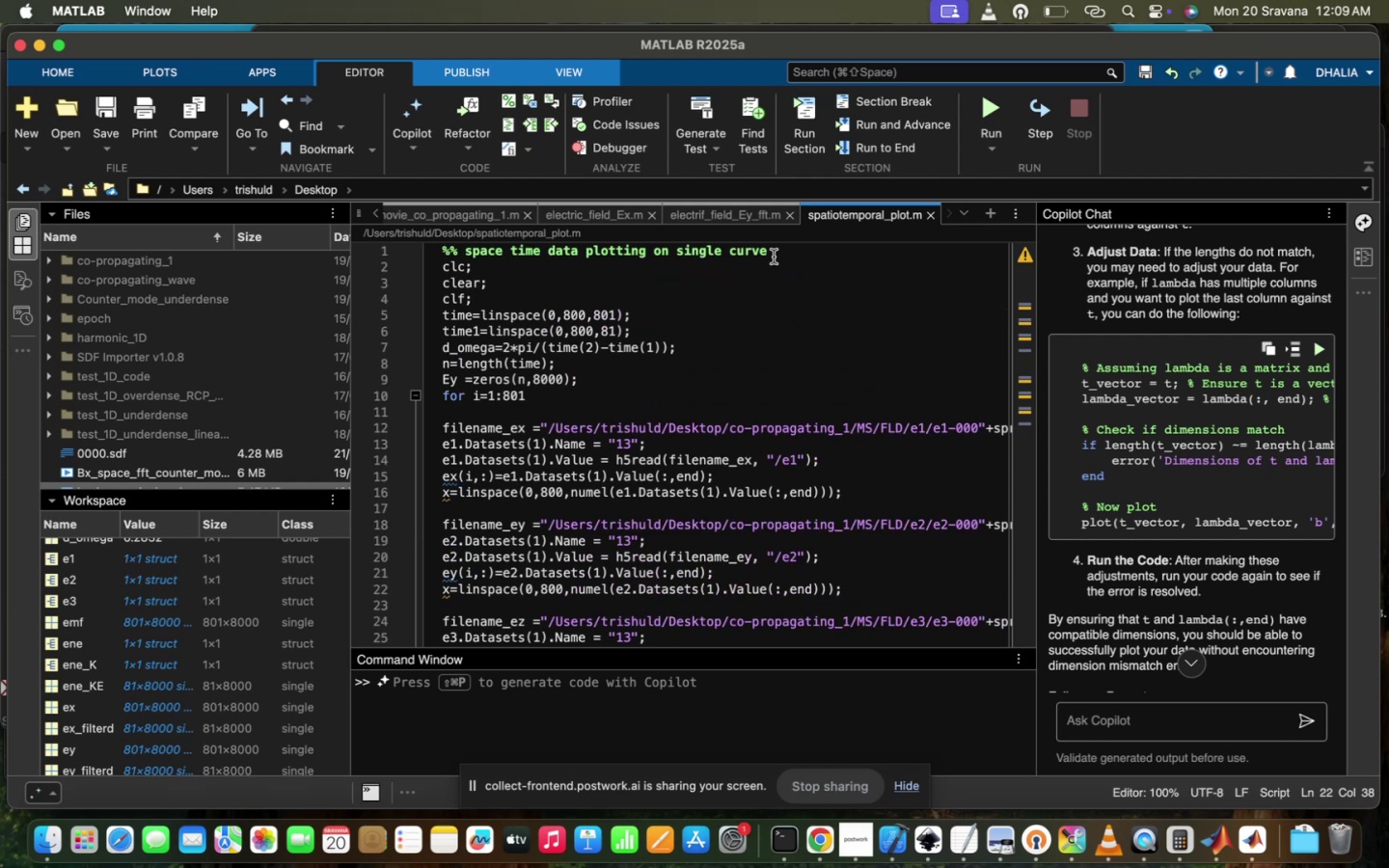 
left_click([723, 210])
 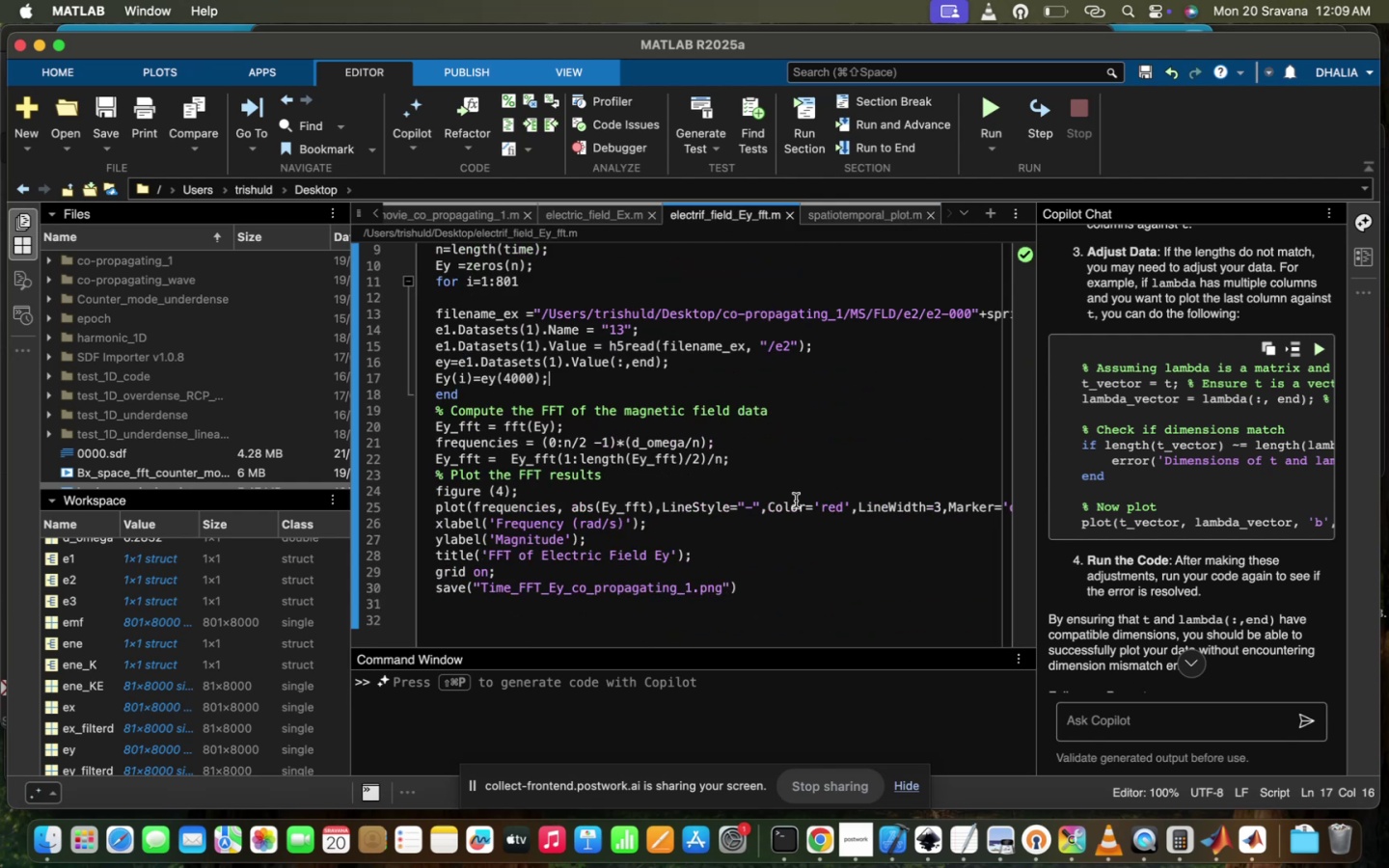 
scroll: coordinate [796, 501], scroll_direction: down, amount: 9.0
 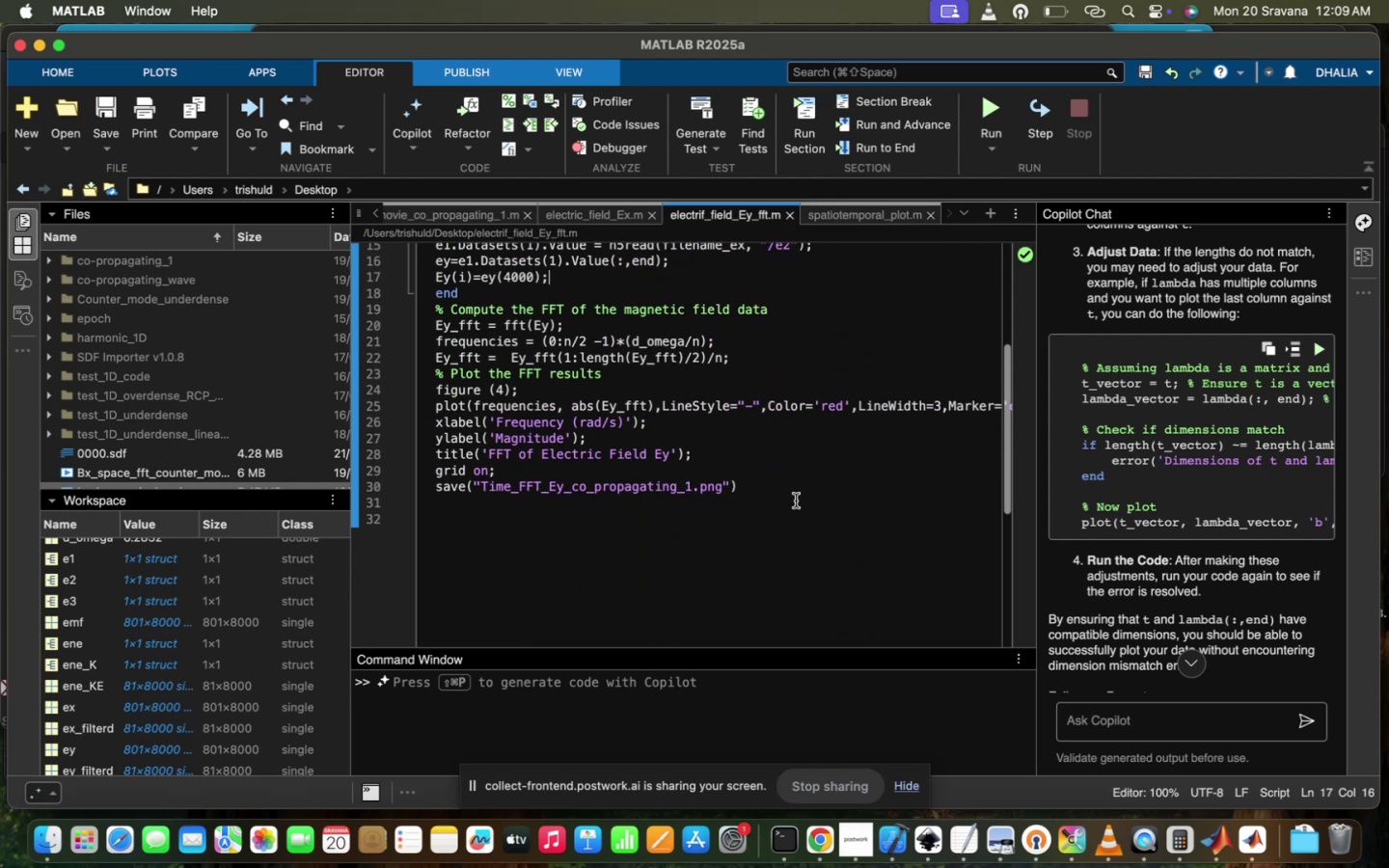 
scroll: coordinate [723, 400], scroll_direction: up, amount: 52.0
 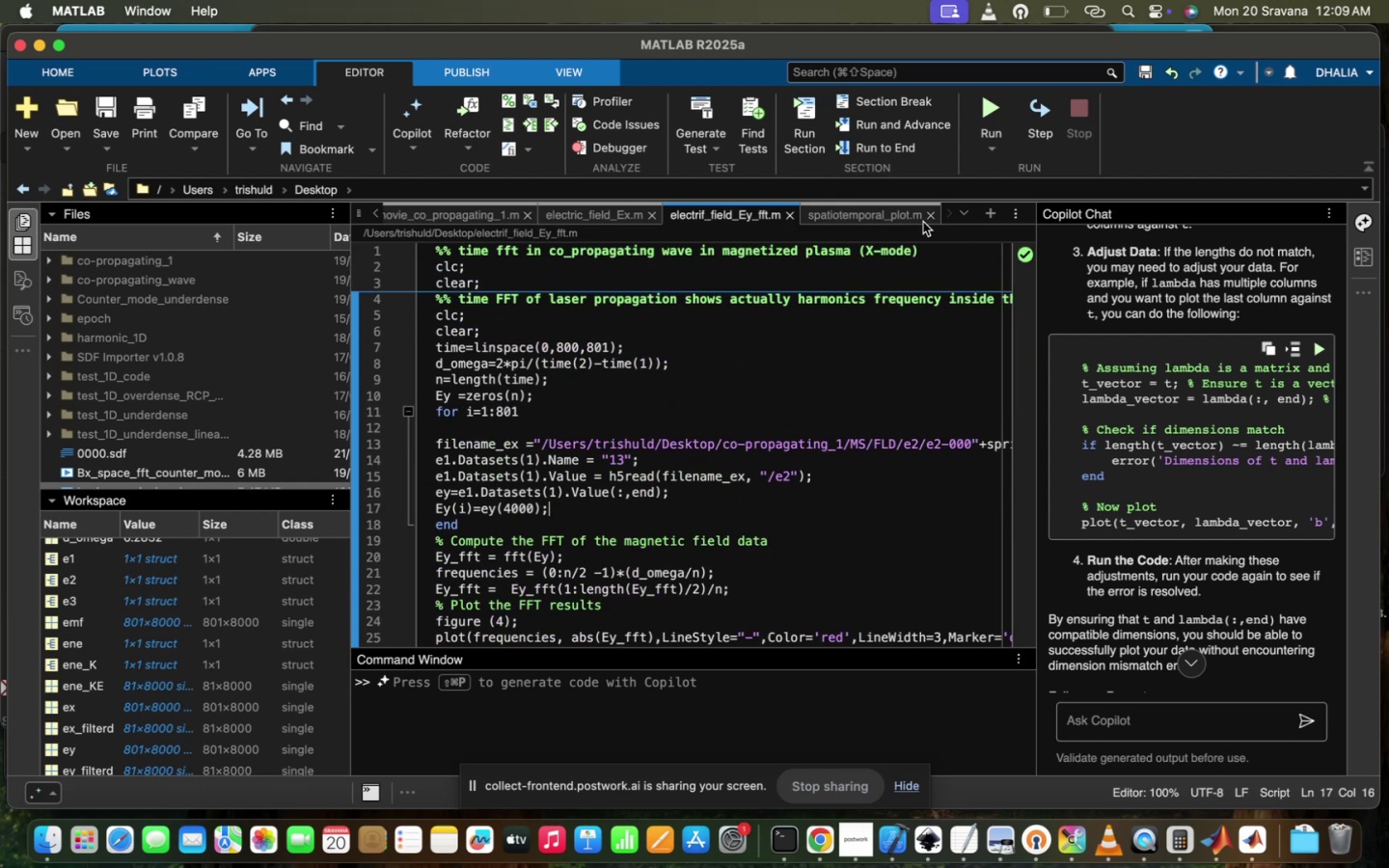 
left_click([987, 219])
 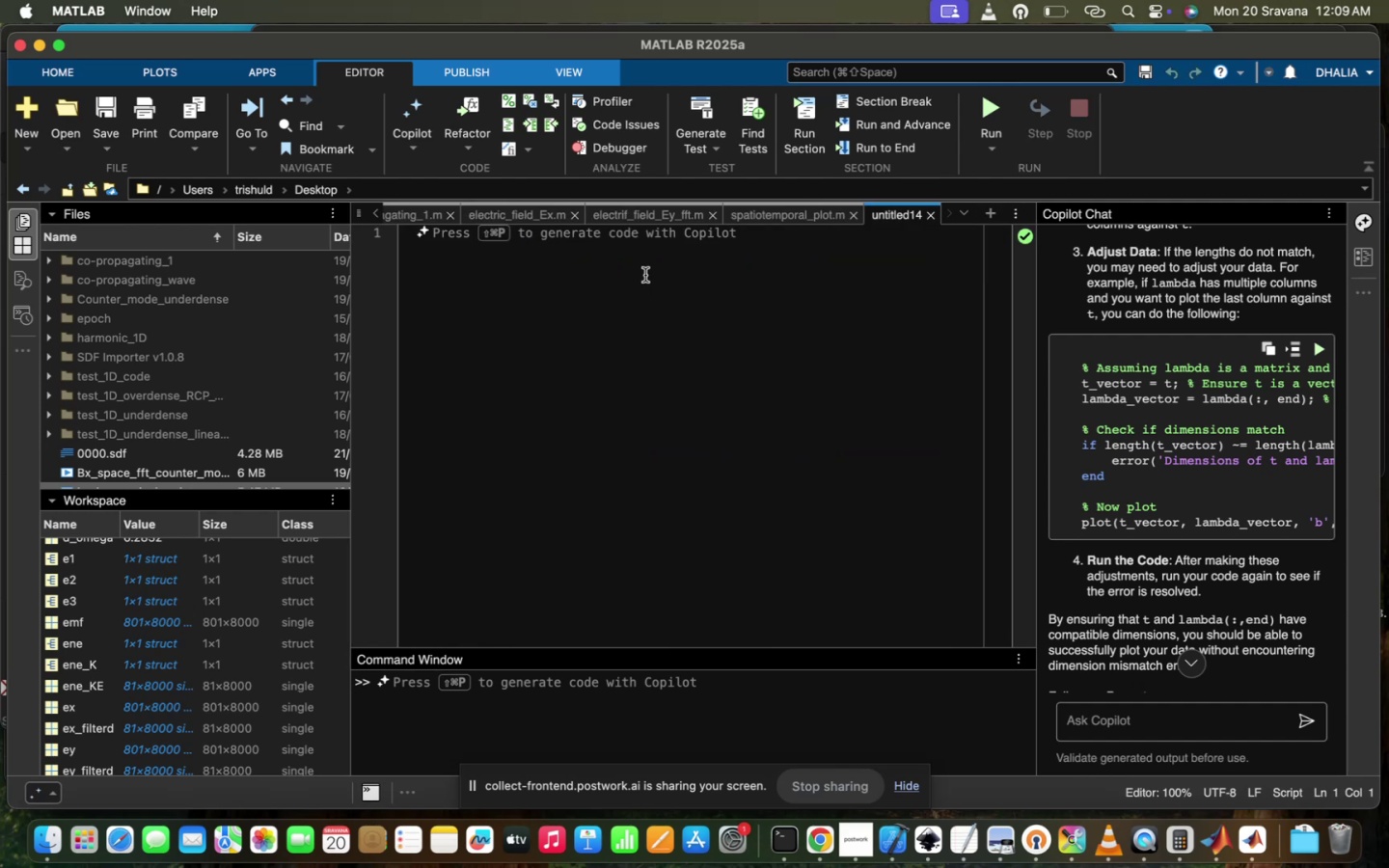 
type(%% energy eov)
key(Backspace)
key(Backspace)
type(volt)
key(Backspace)
type(ution in magnetized plasma)
 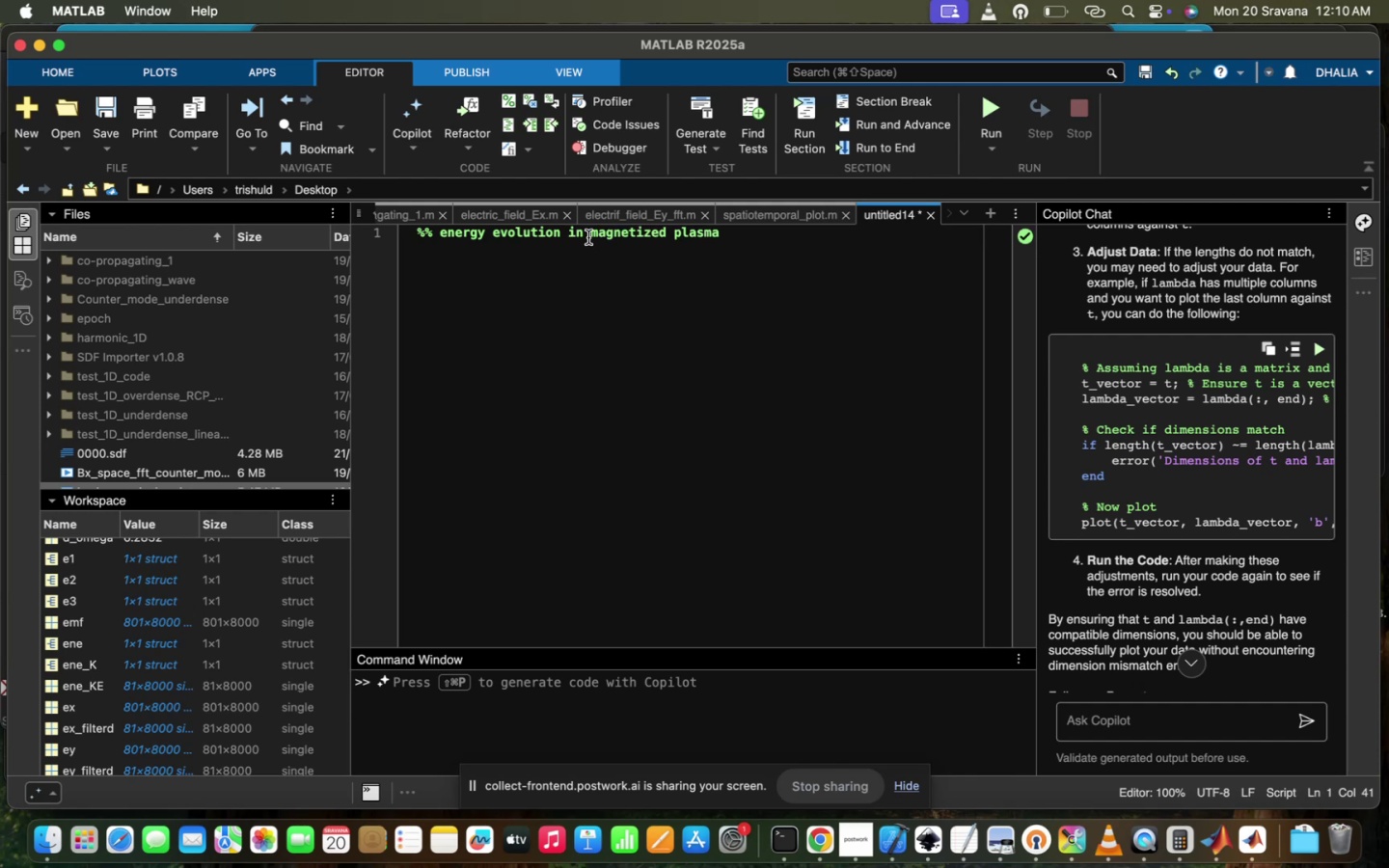 
left_click([588, 237])
 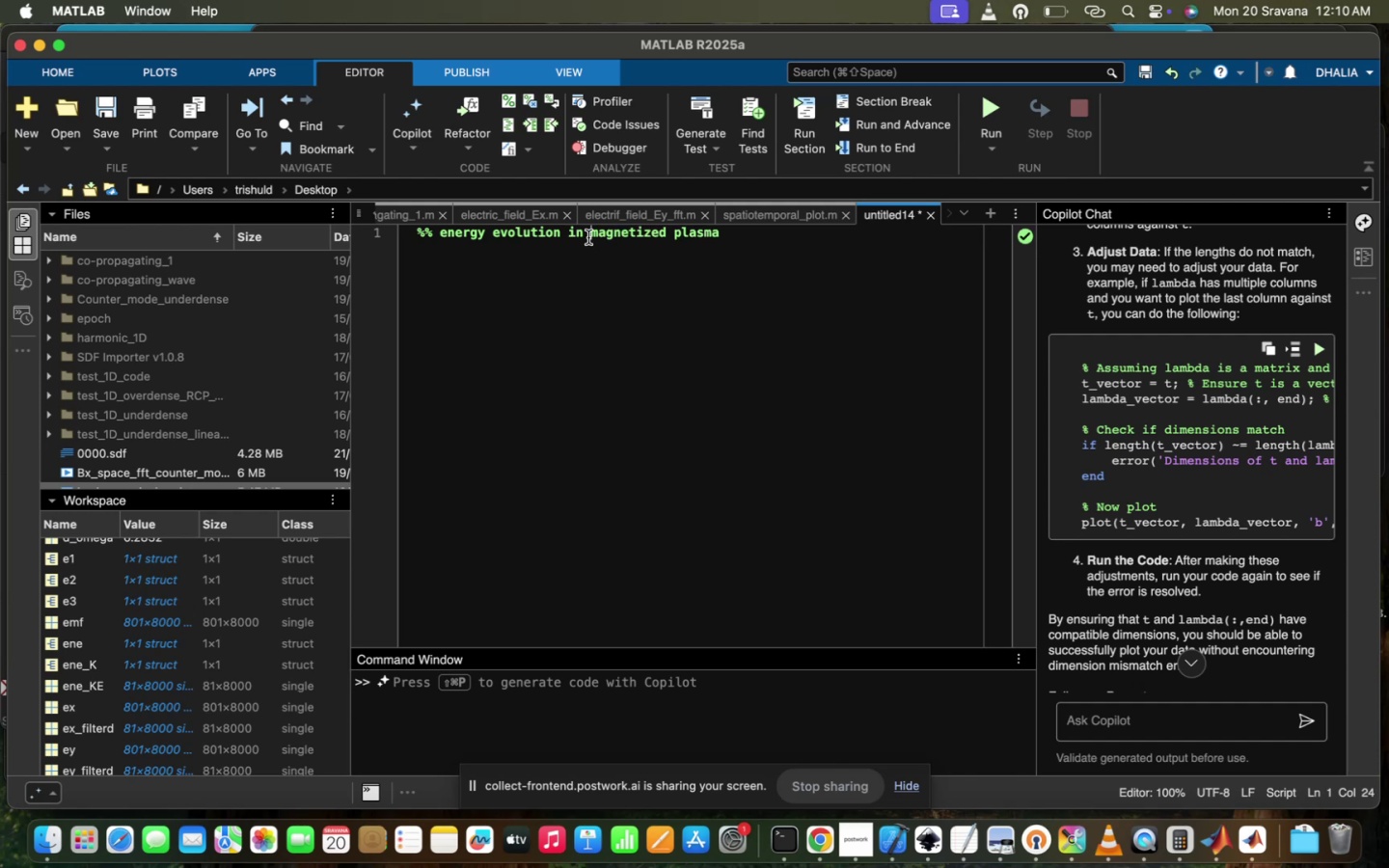 
type(co-propagating laser in  in RL-mode)
 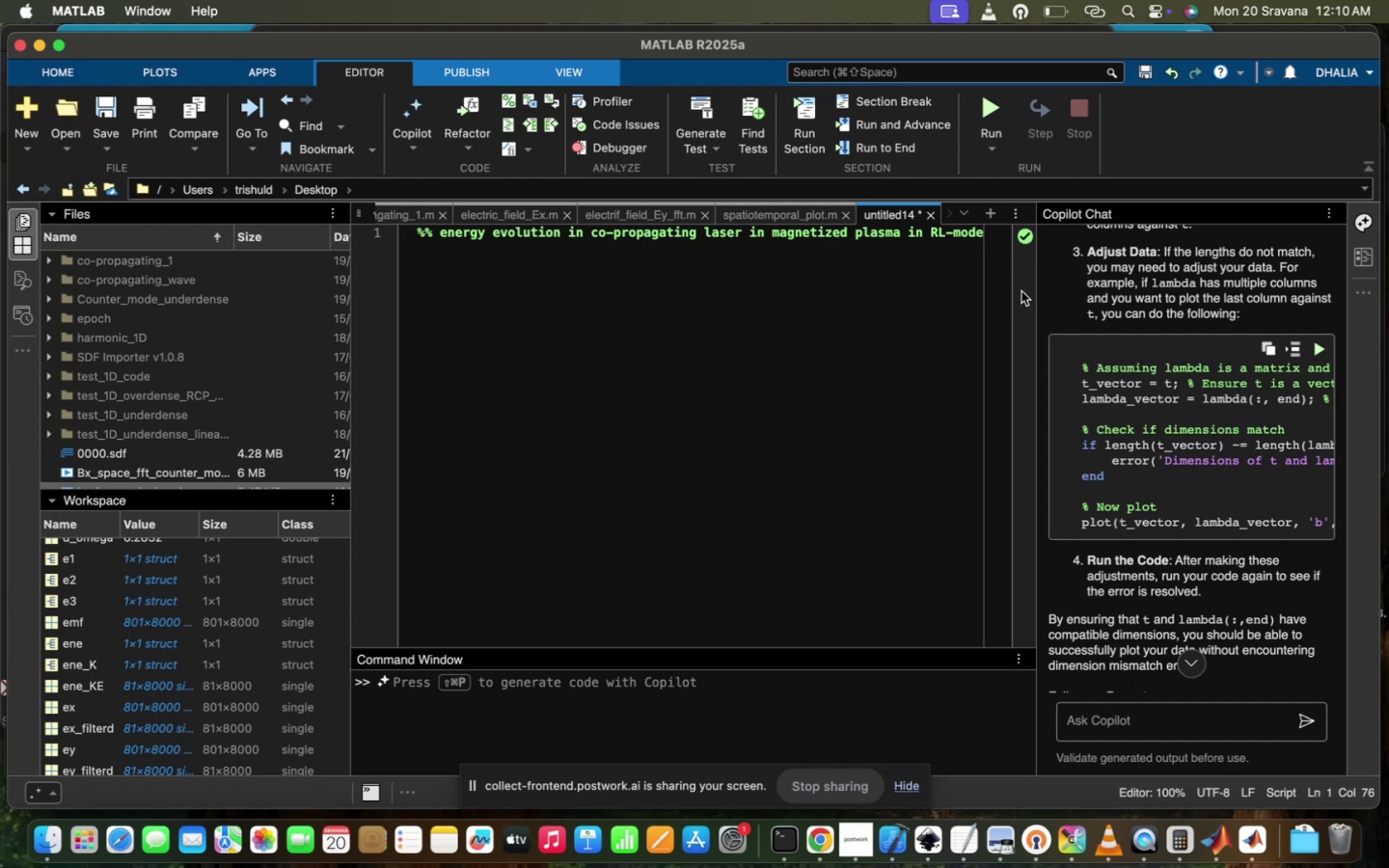 
scroll: coordinate [892, 338], scroll_direction: down, amount: 5.0
 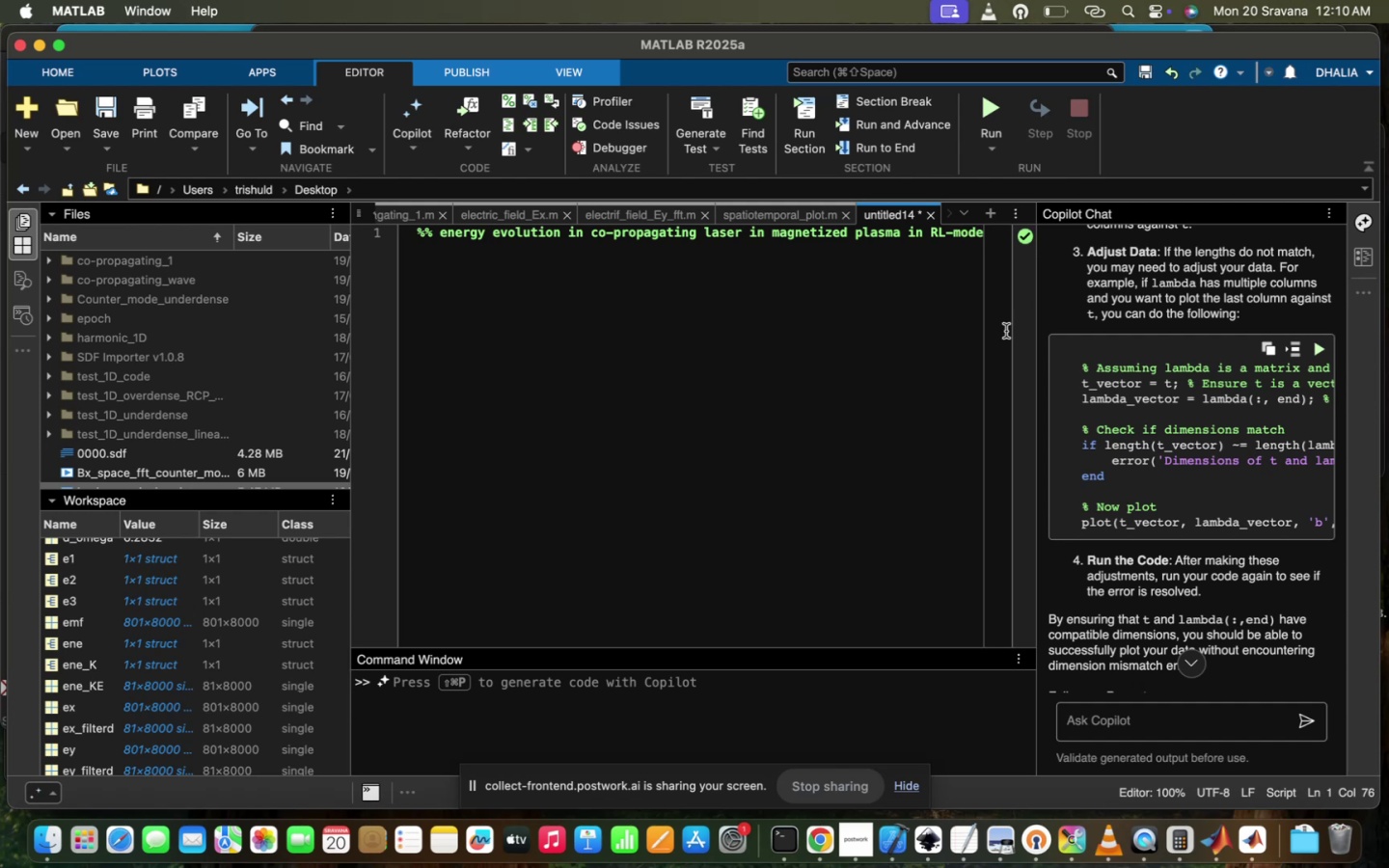 
mouse_move([939, 839])
 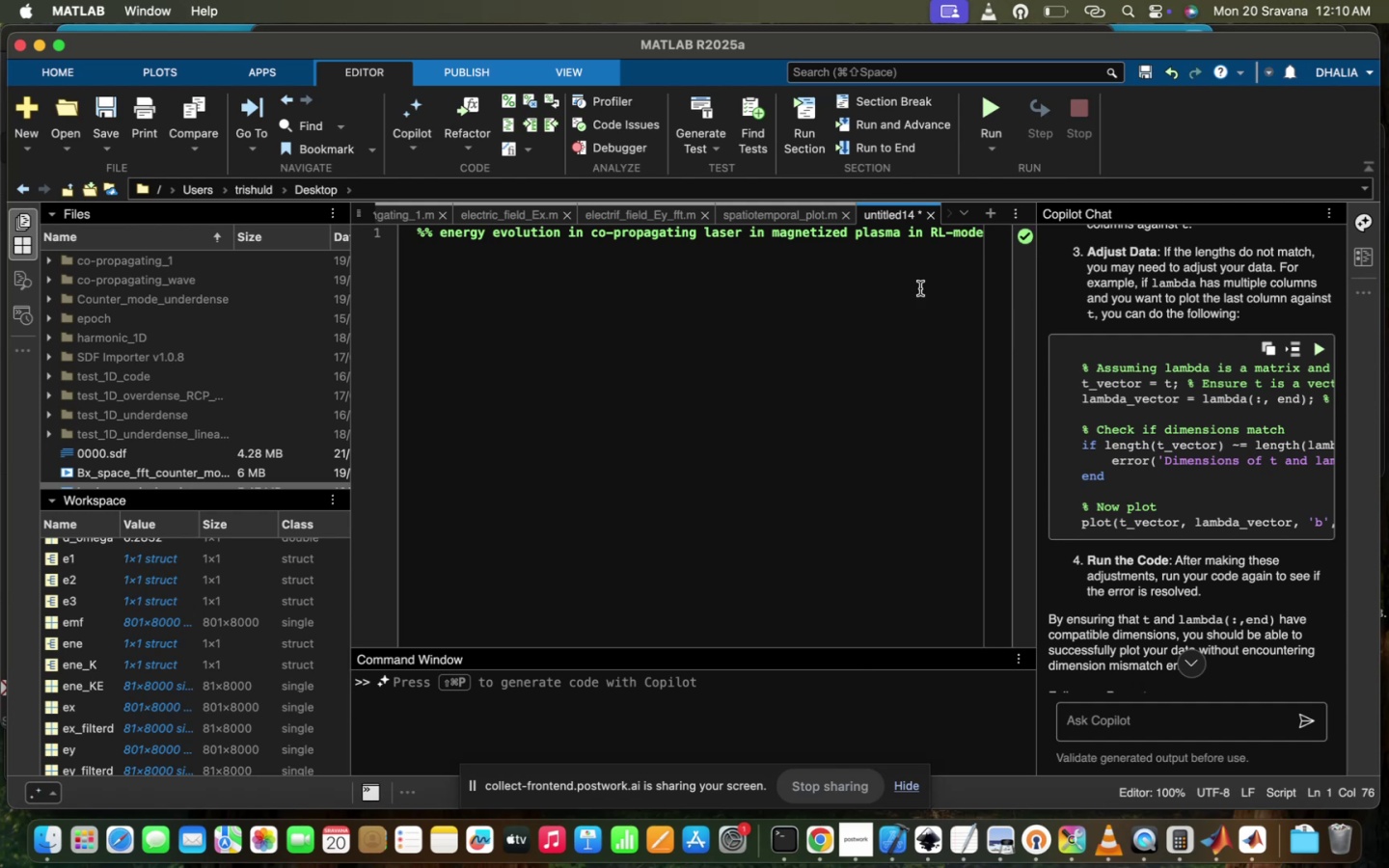 
scroll: coordinate [920, 288], scroll_direction: down, amount: 24.0
 